 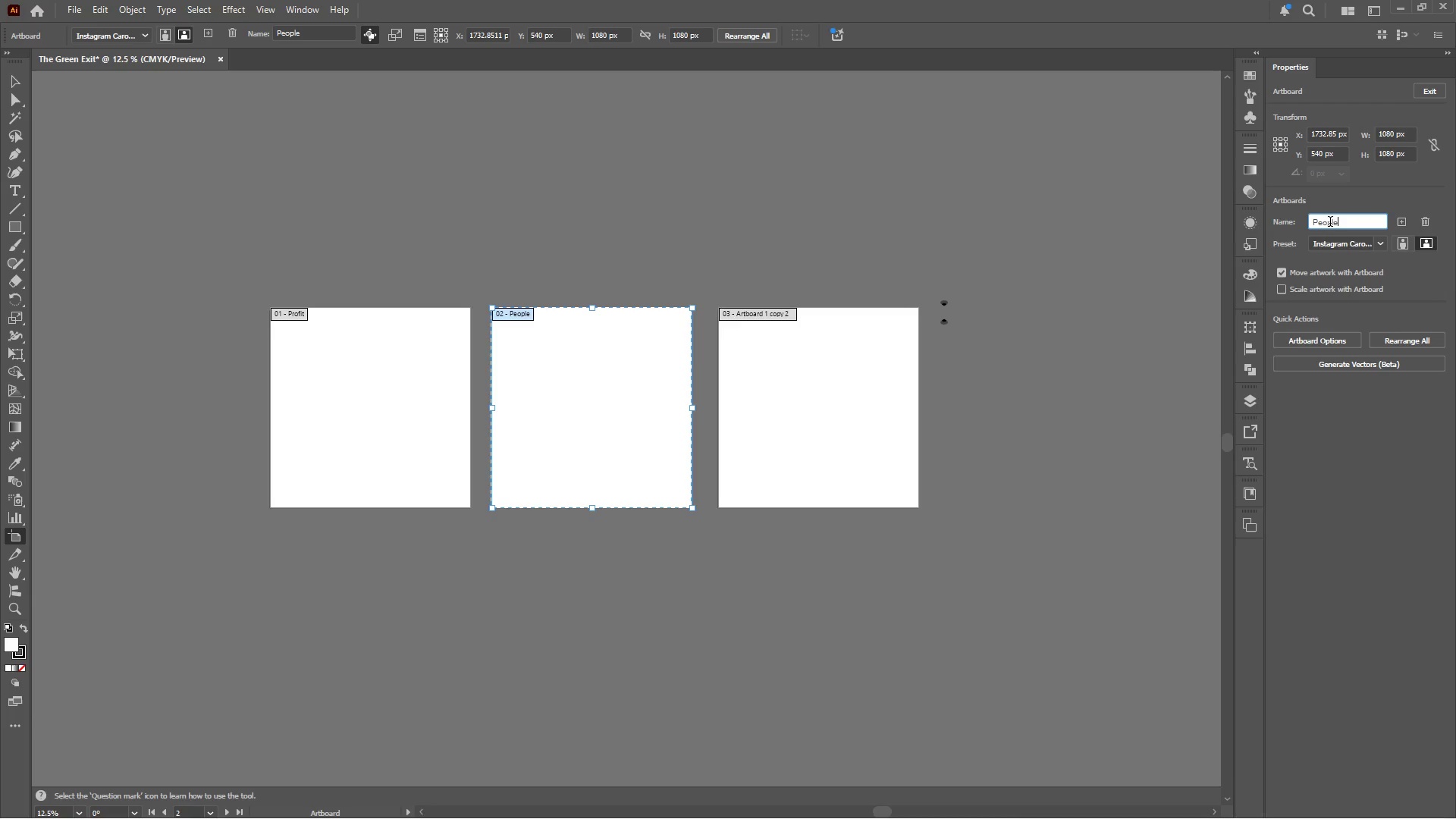 
left_click([795, 352])
 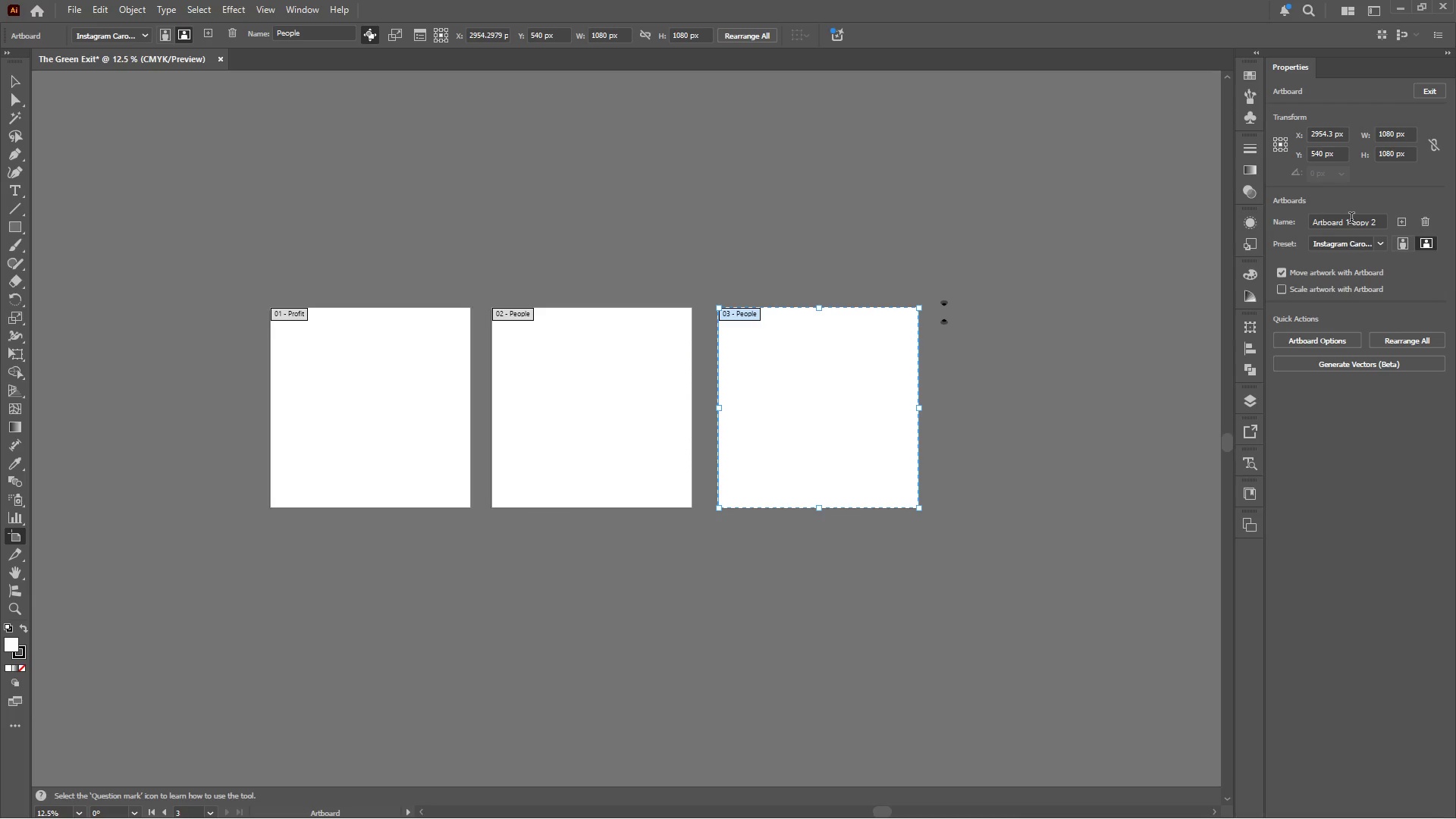 
left_click_drag(start_coordinate=[1379, 218], to_coordinate=[1261, 218])
 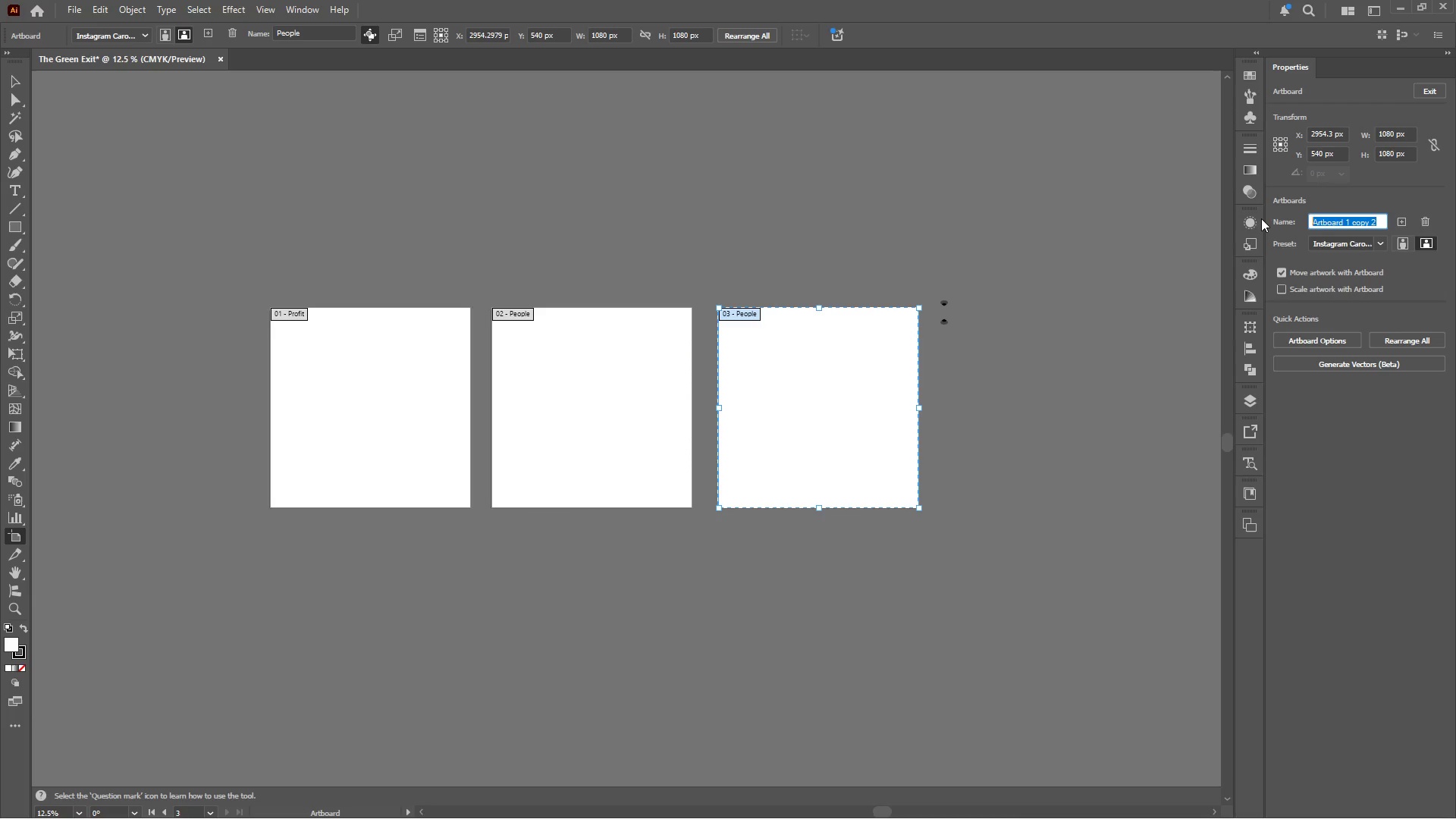 
key(Control+V)
 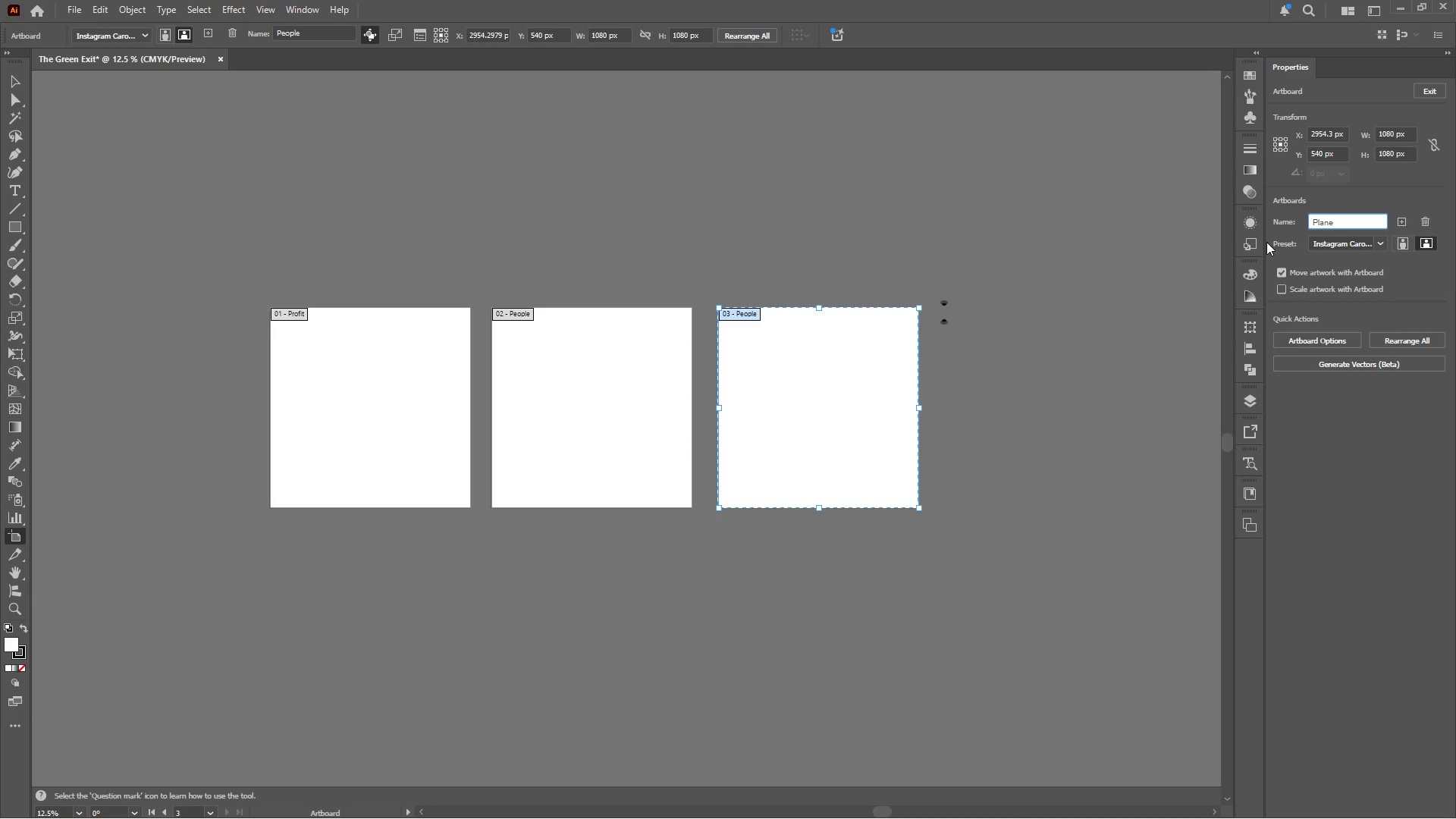 
key(T)
 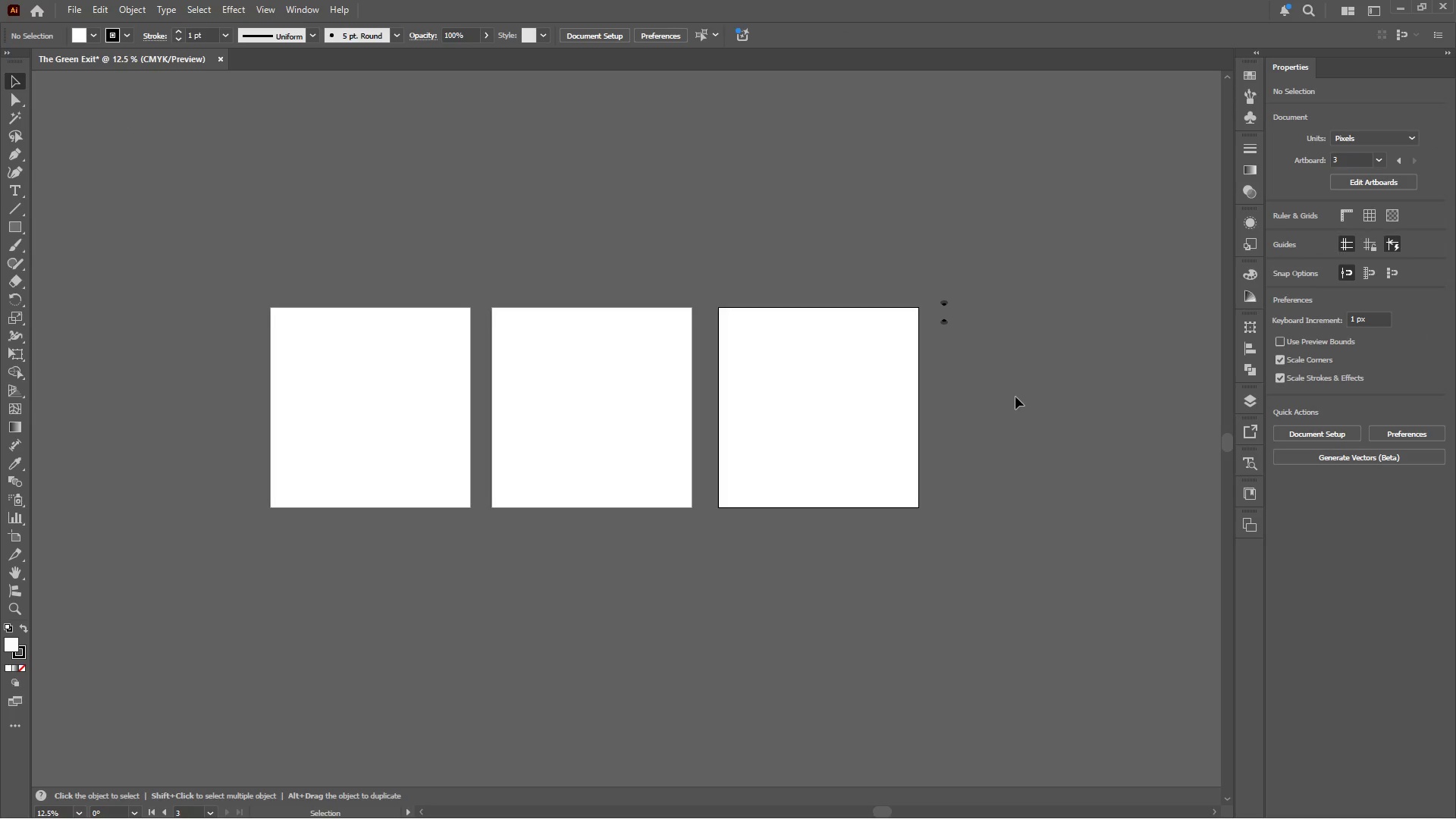 
left_click([1251, 402])
 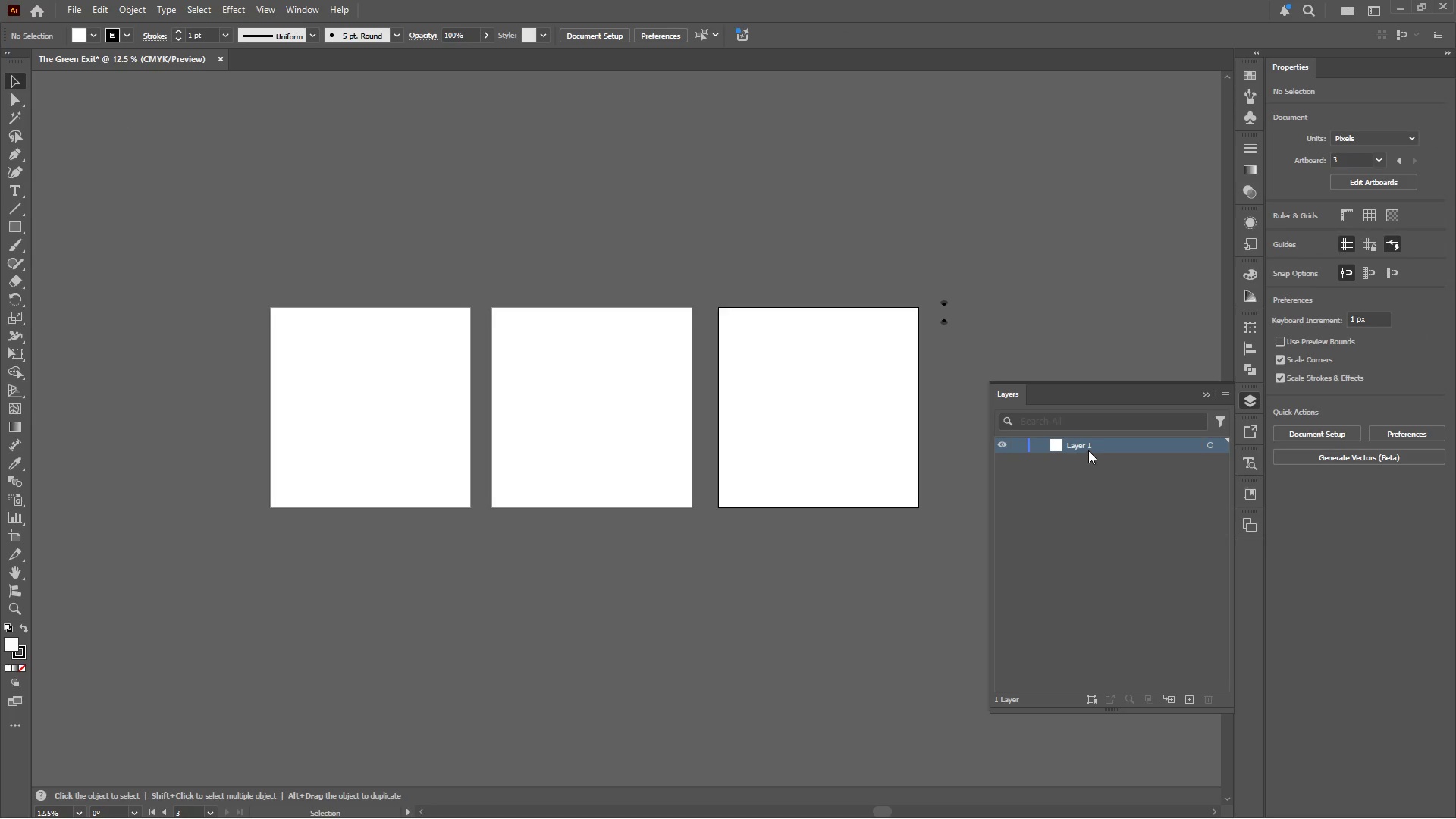 
double_click([1081, 446])
 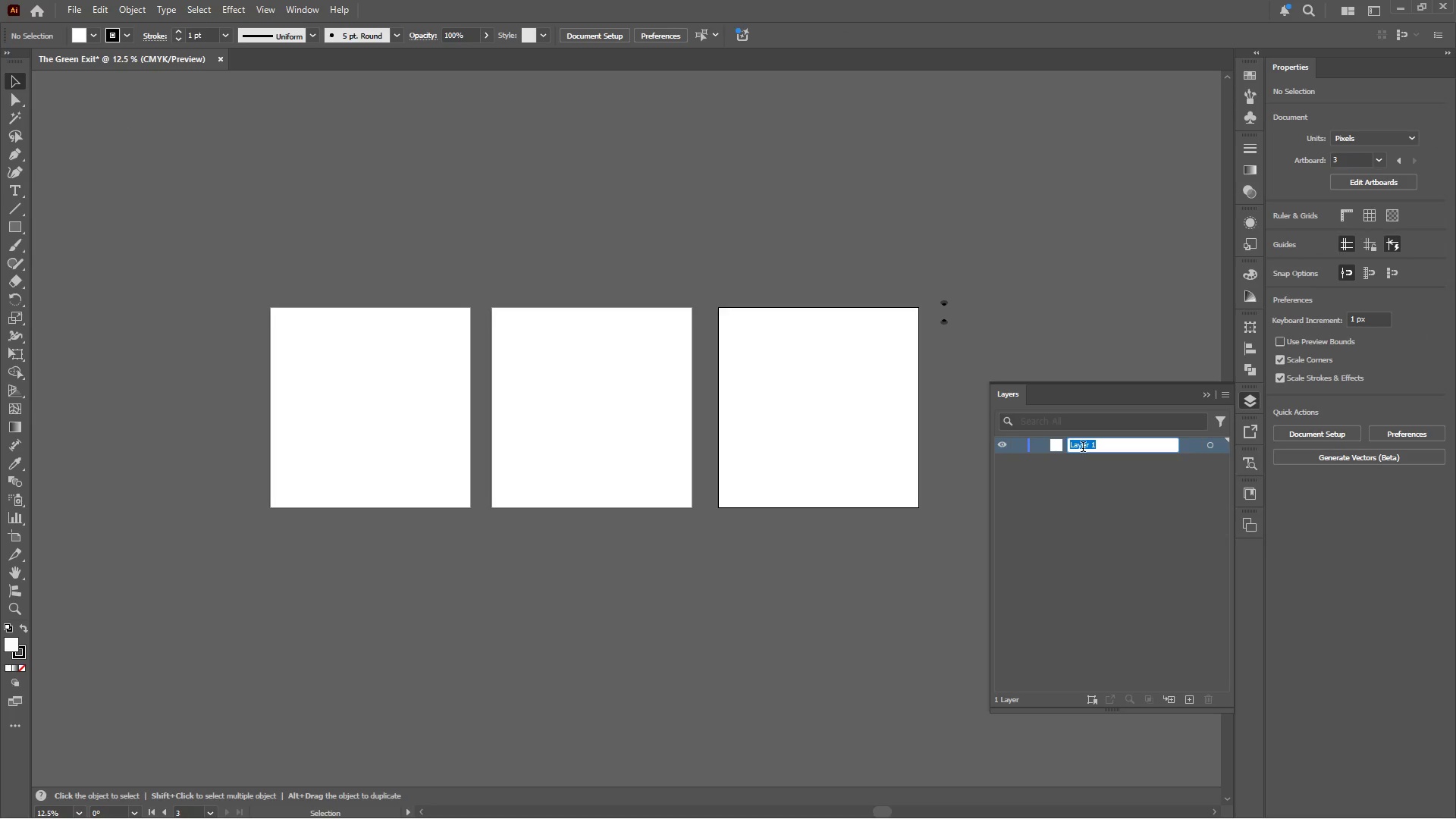 
type(Background)
 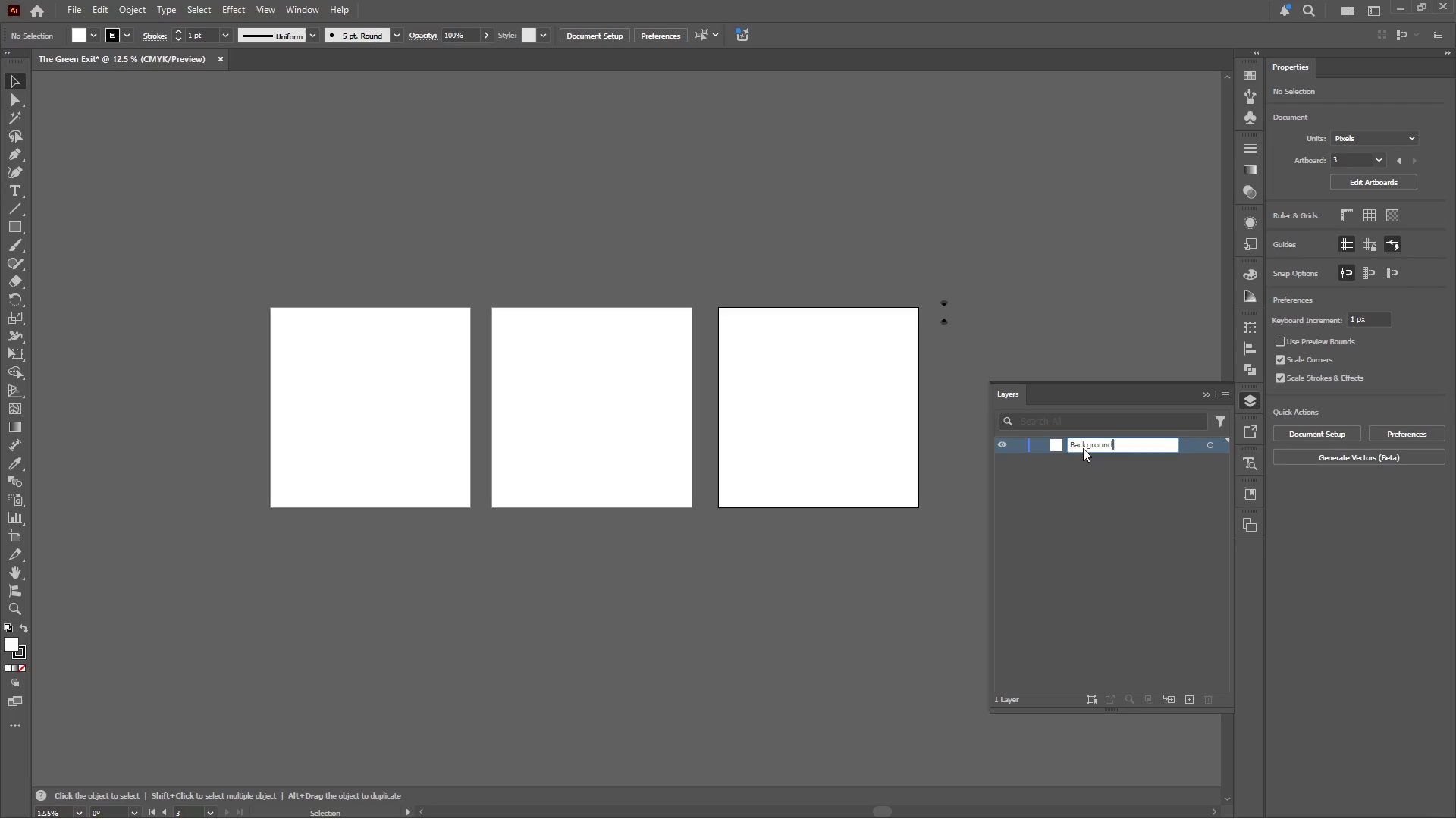 
key(Enter)
 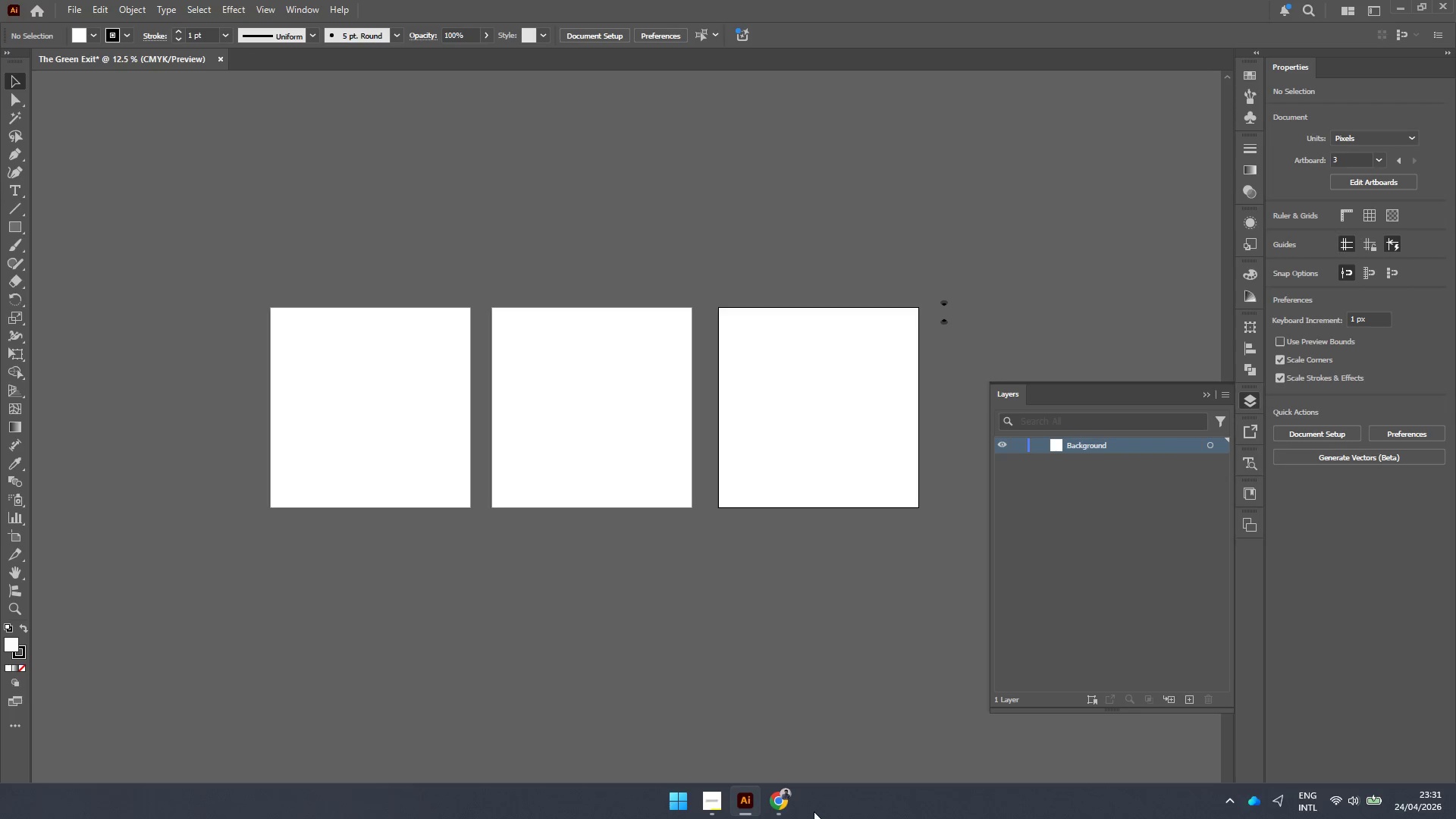 
mouse_move([787, 789])
 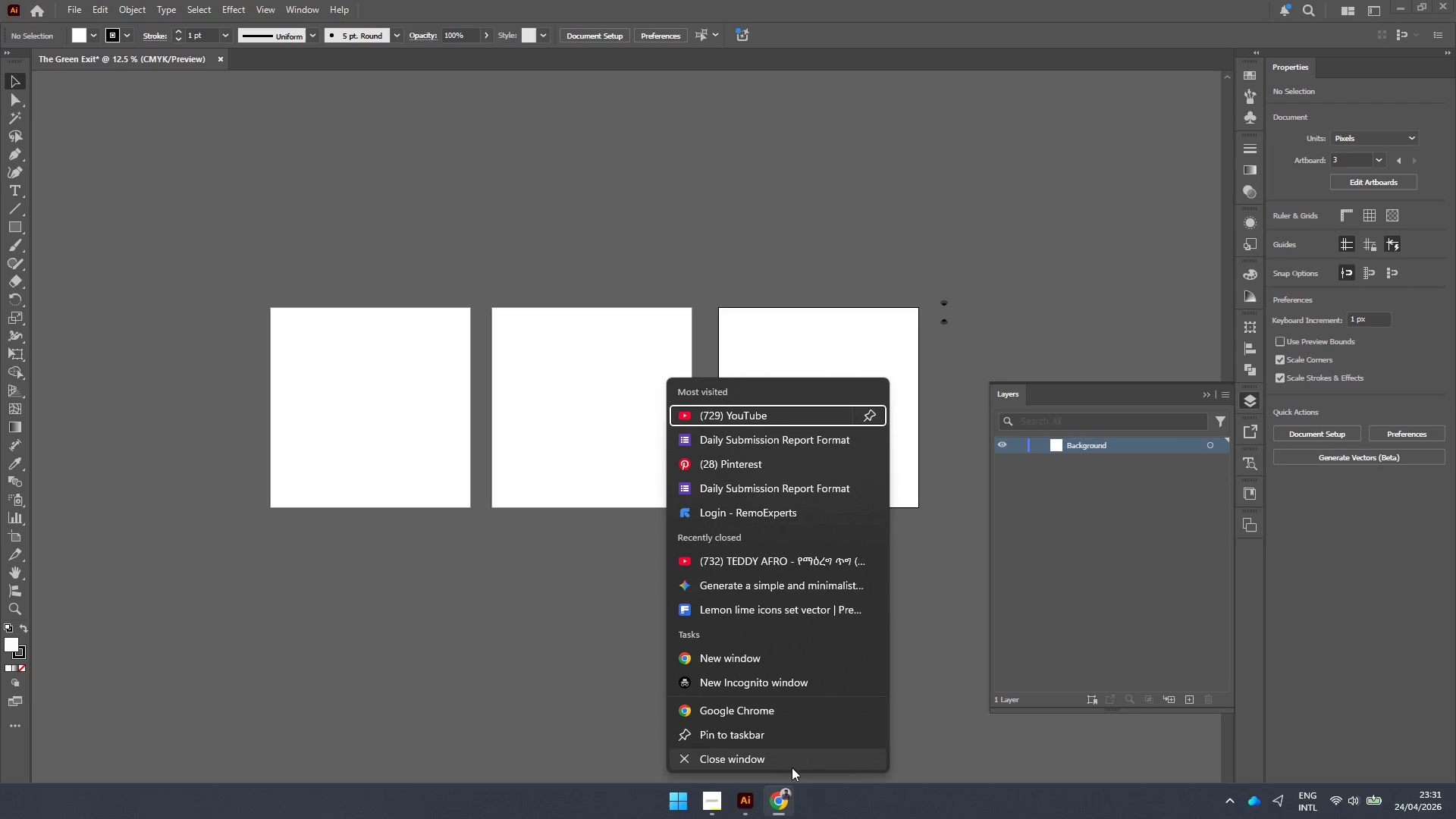 
left_click([794, 767])
 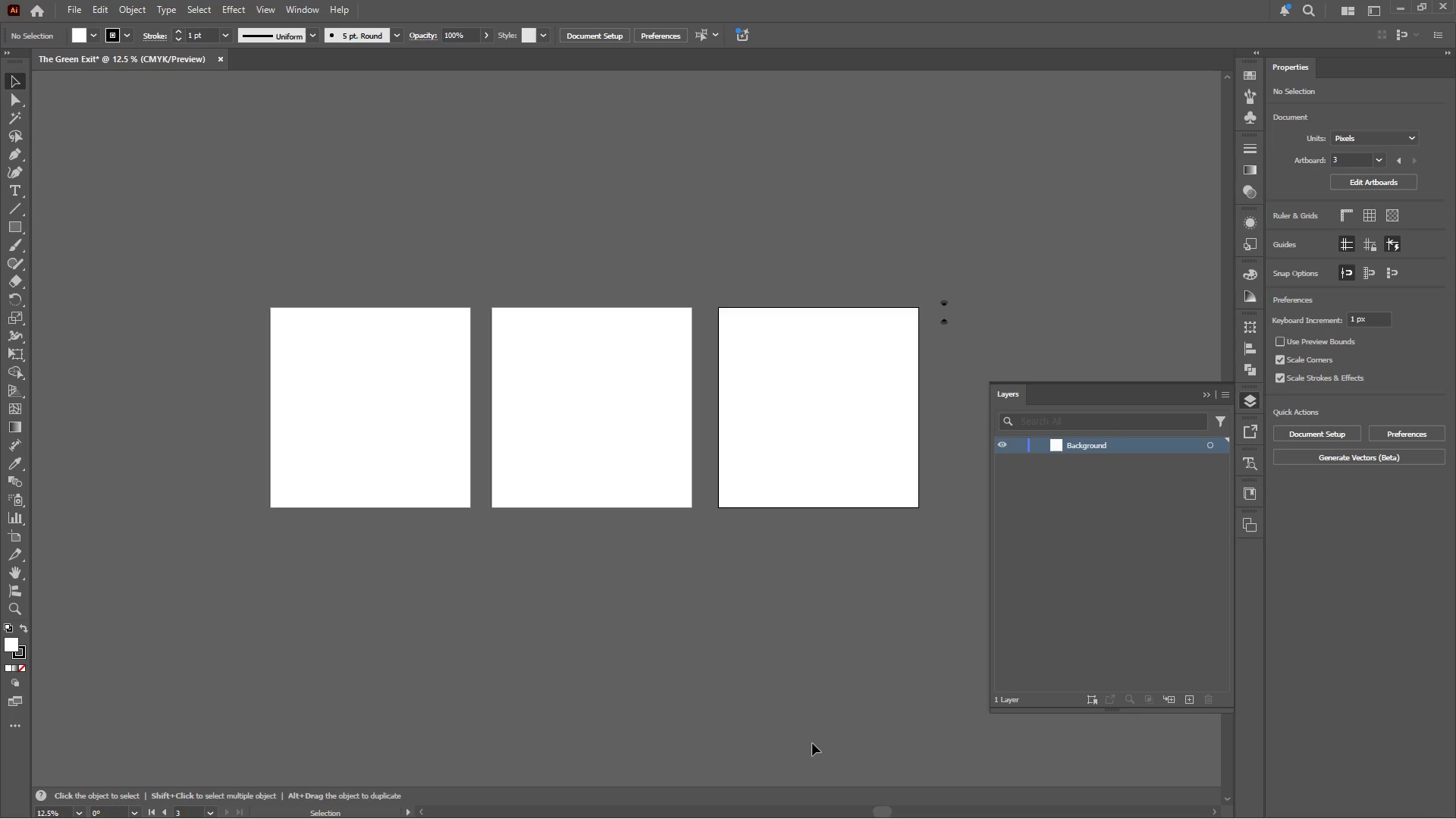 
wait(6.47)
 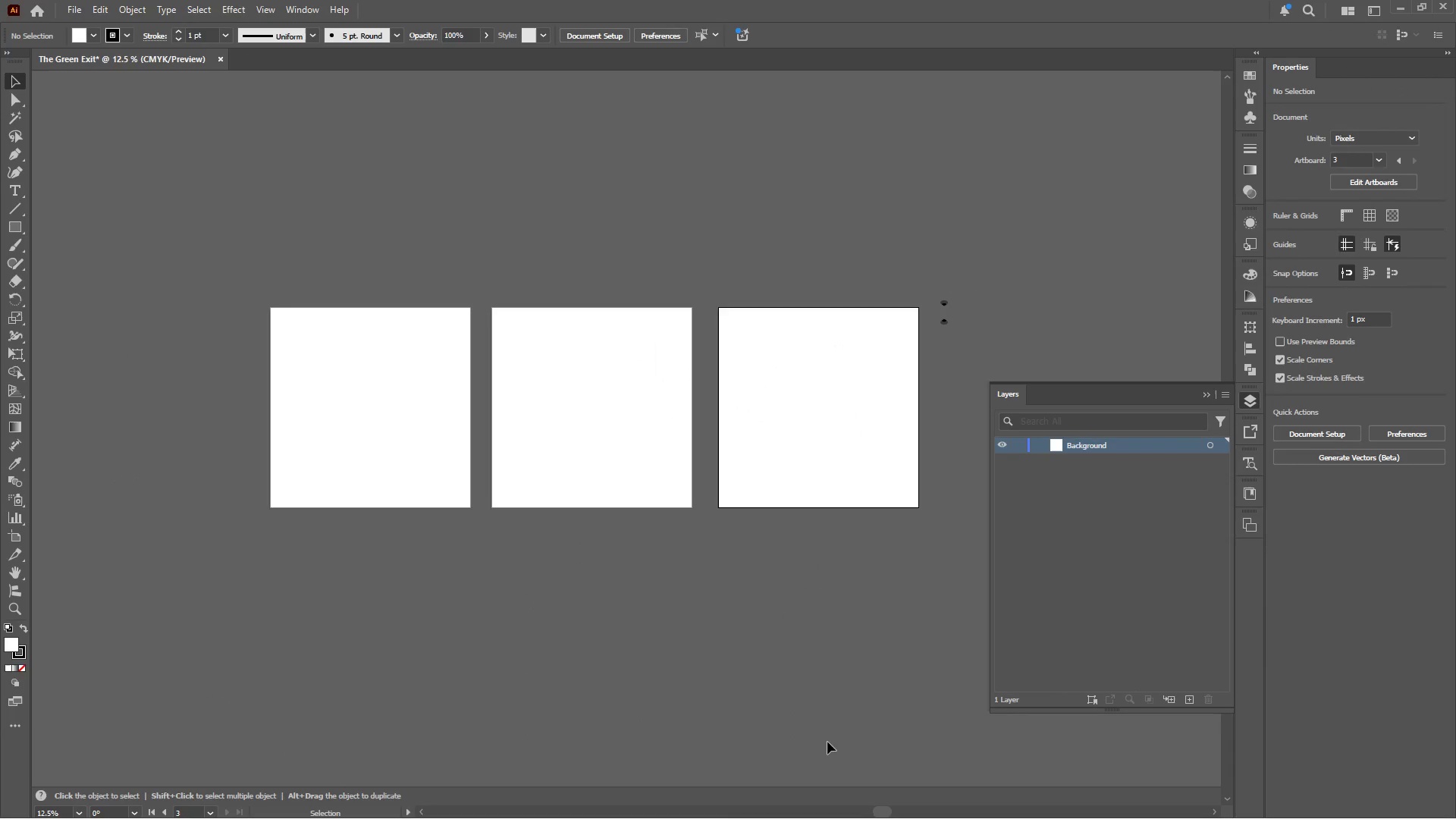 
left_click([1190, 698])
 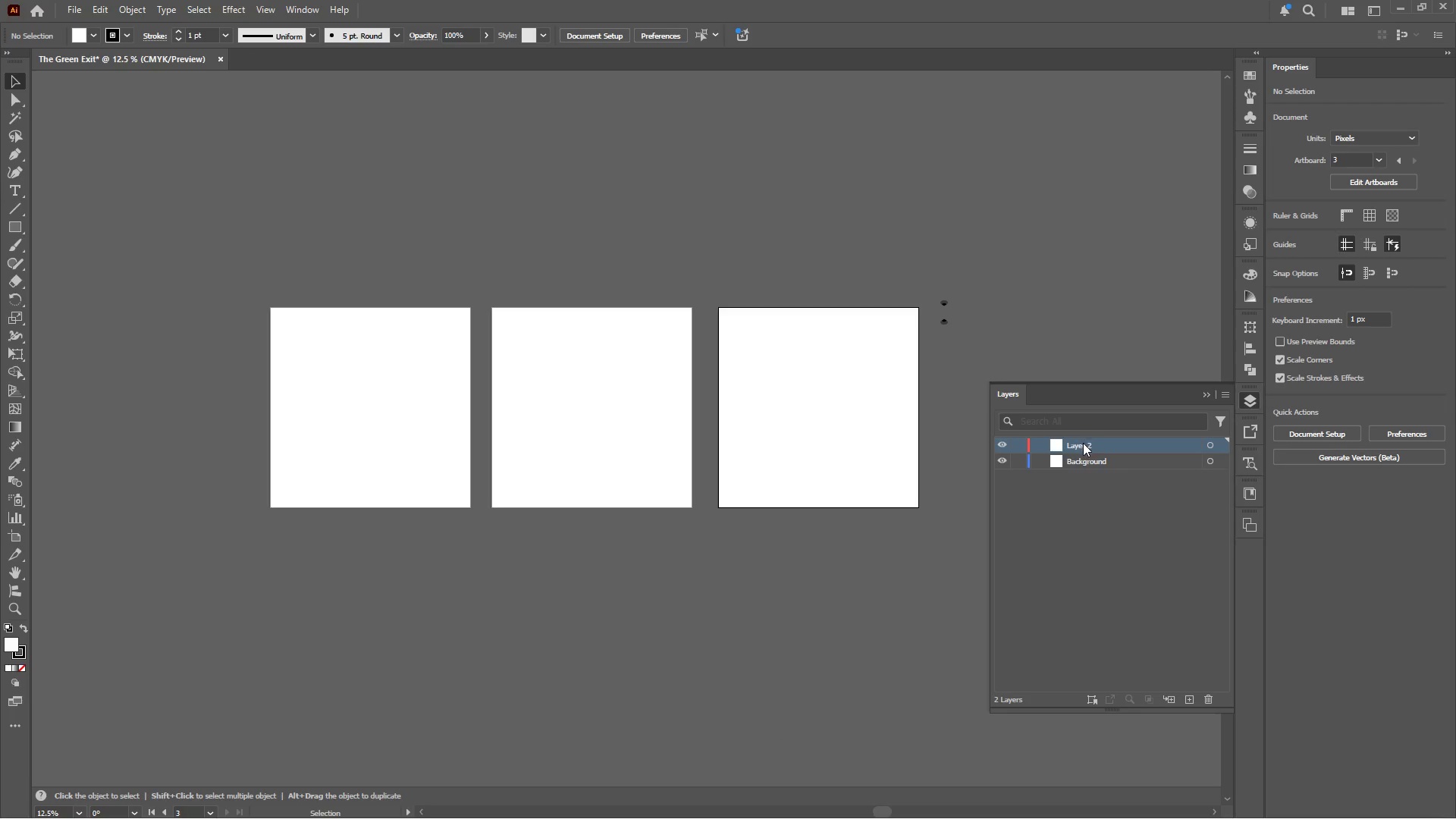 
double_click([1083, 443])
 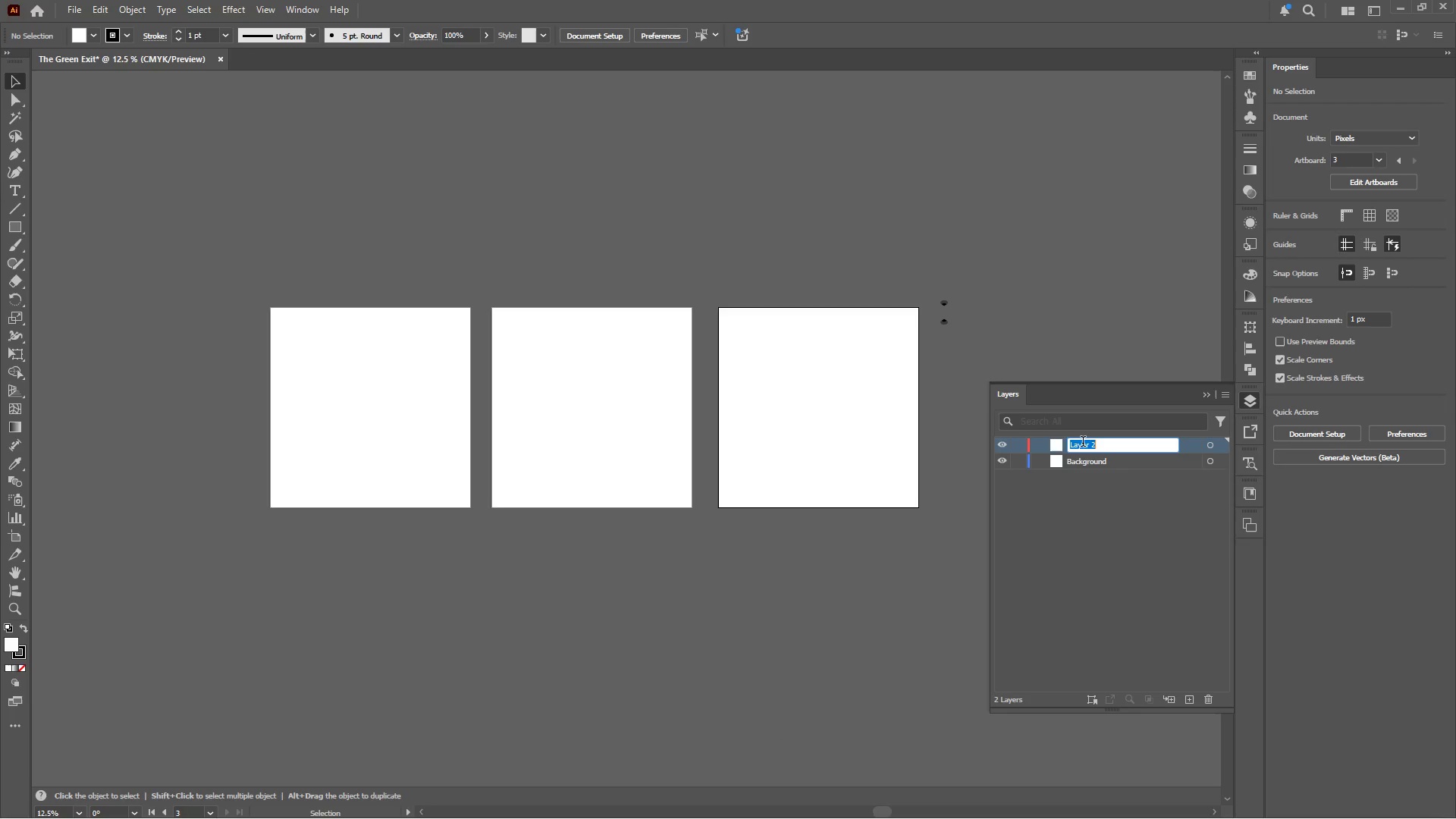 
type(Text)
 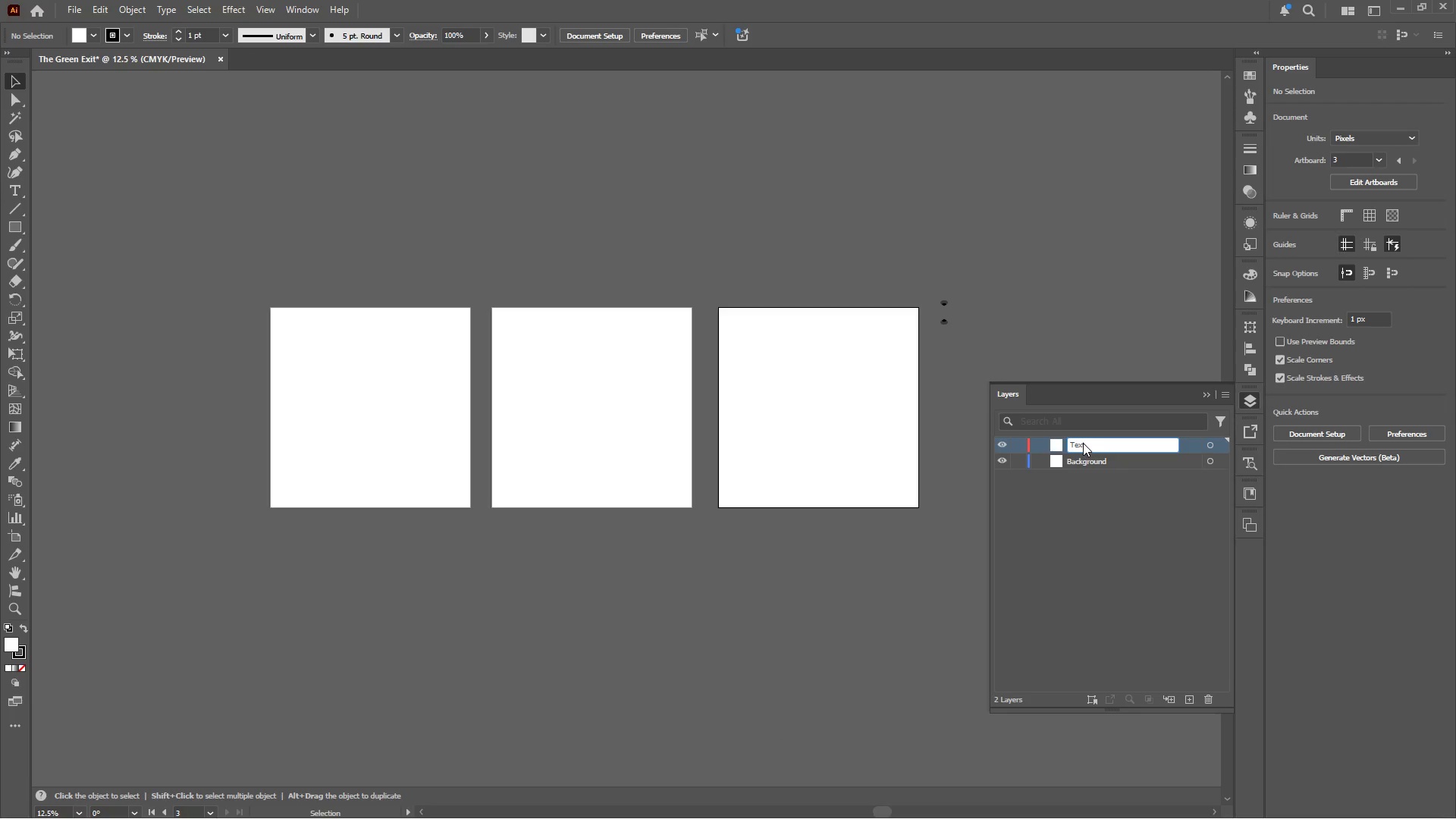 
key(Enter)
 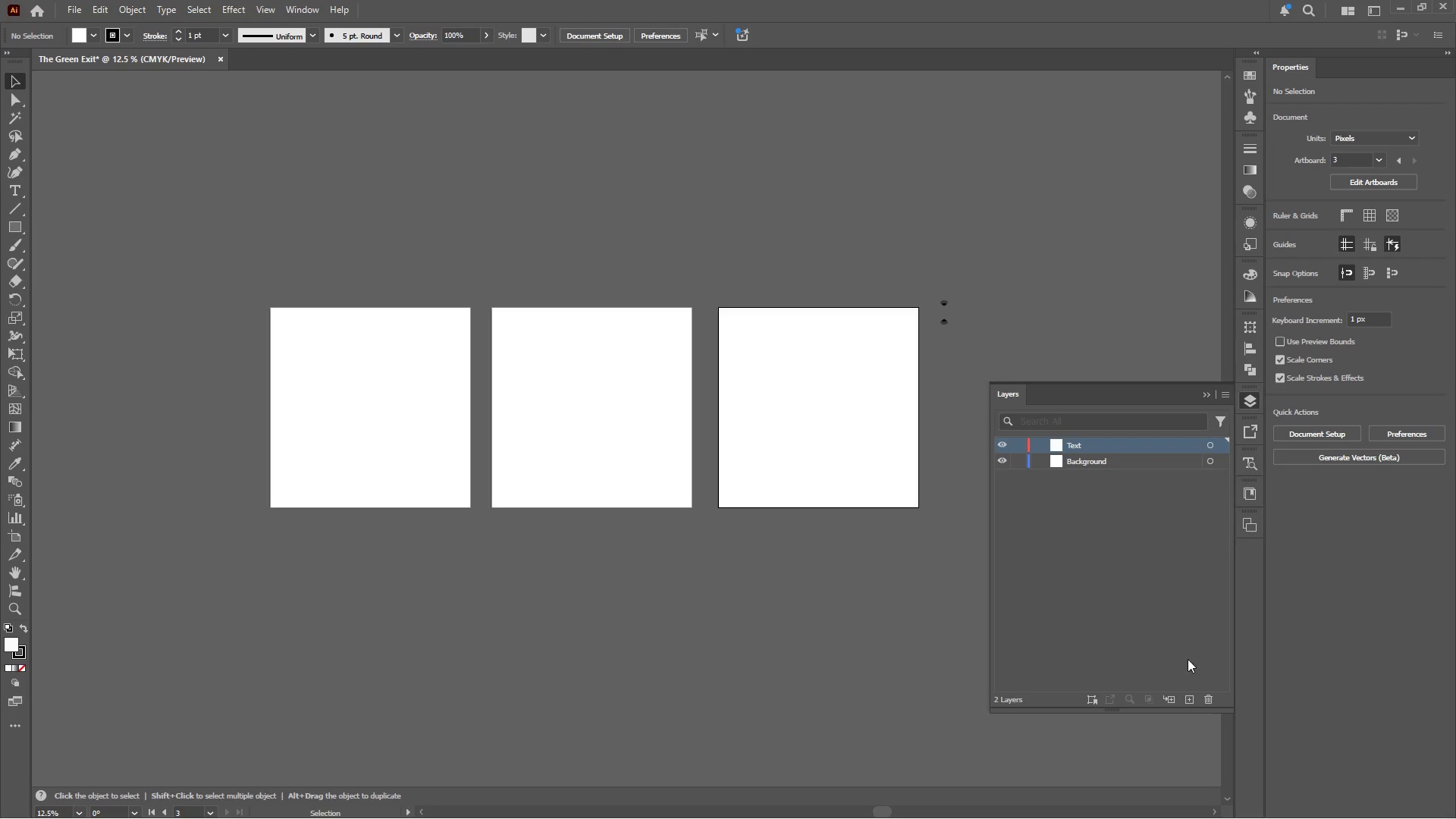 
left_click([1185, 699])
 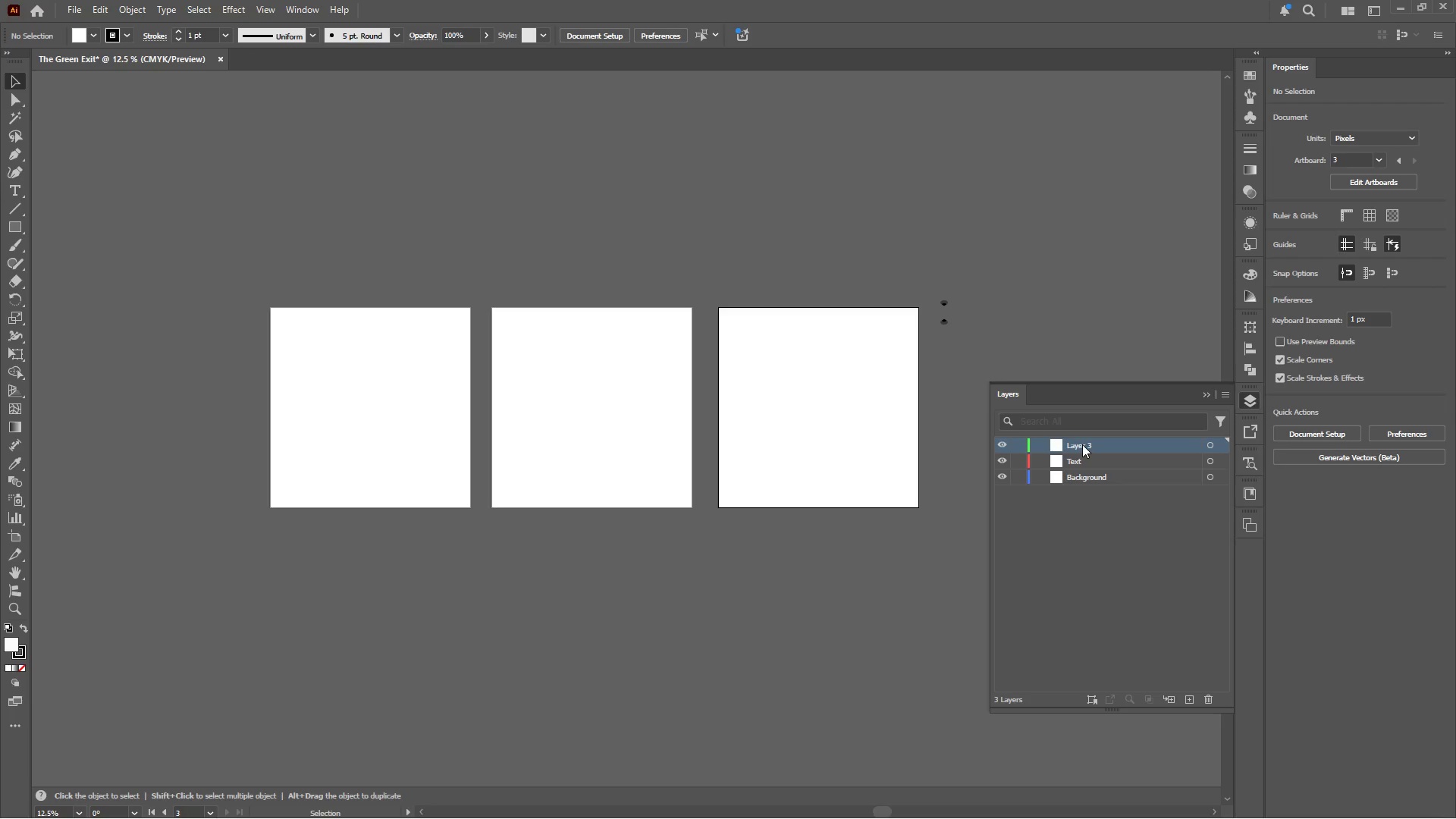 
double_click([1082, 444])
 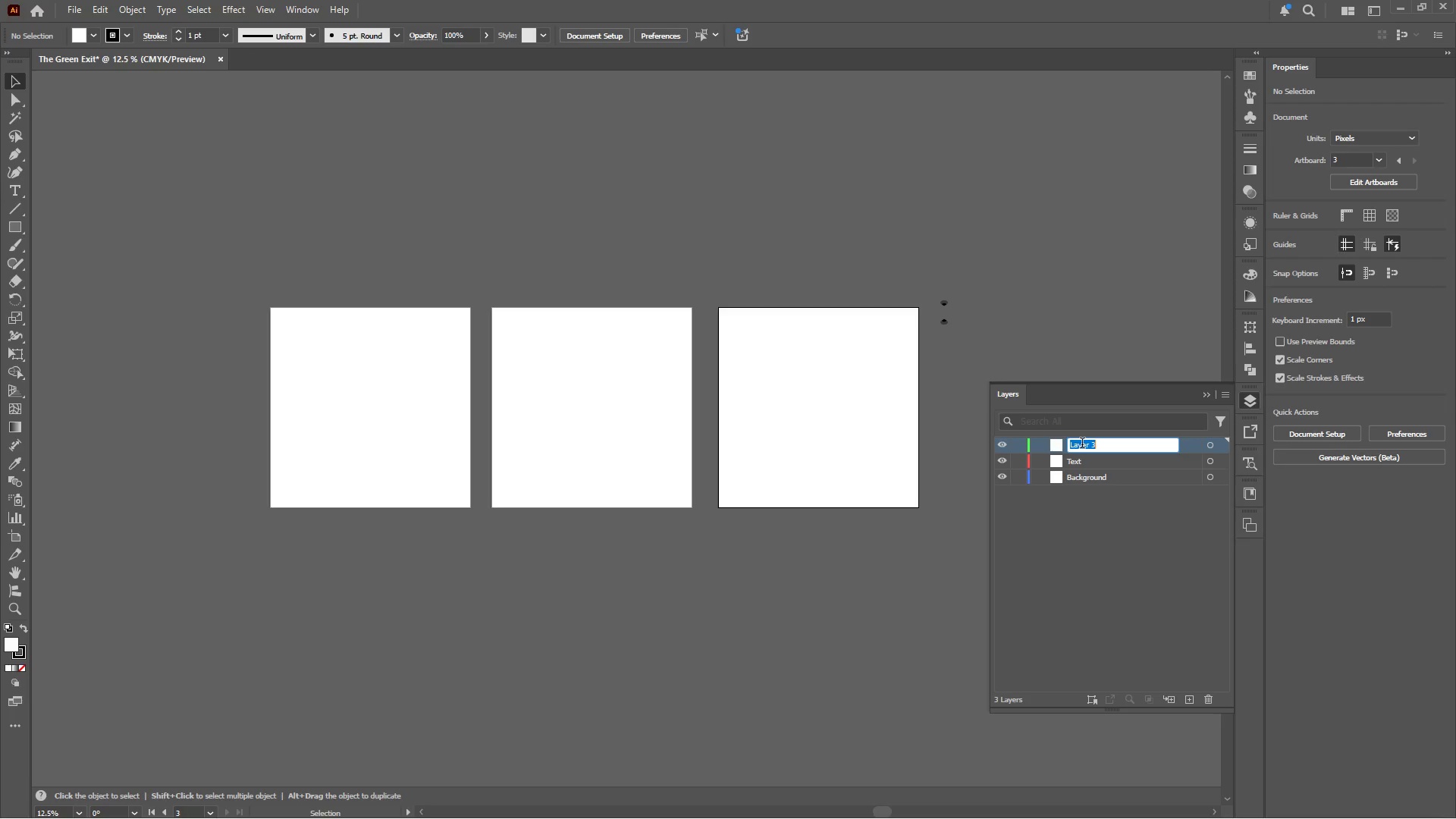 
hold_key(key=ShiftLeft, duration=0.83)
 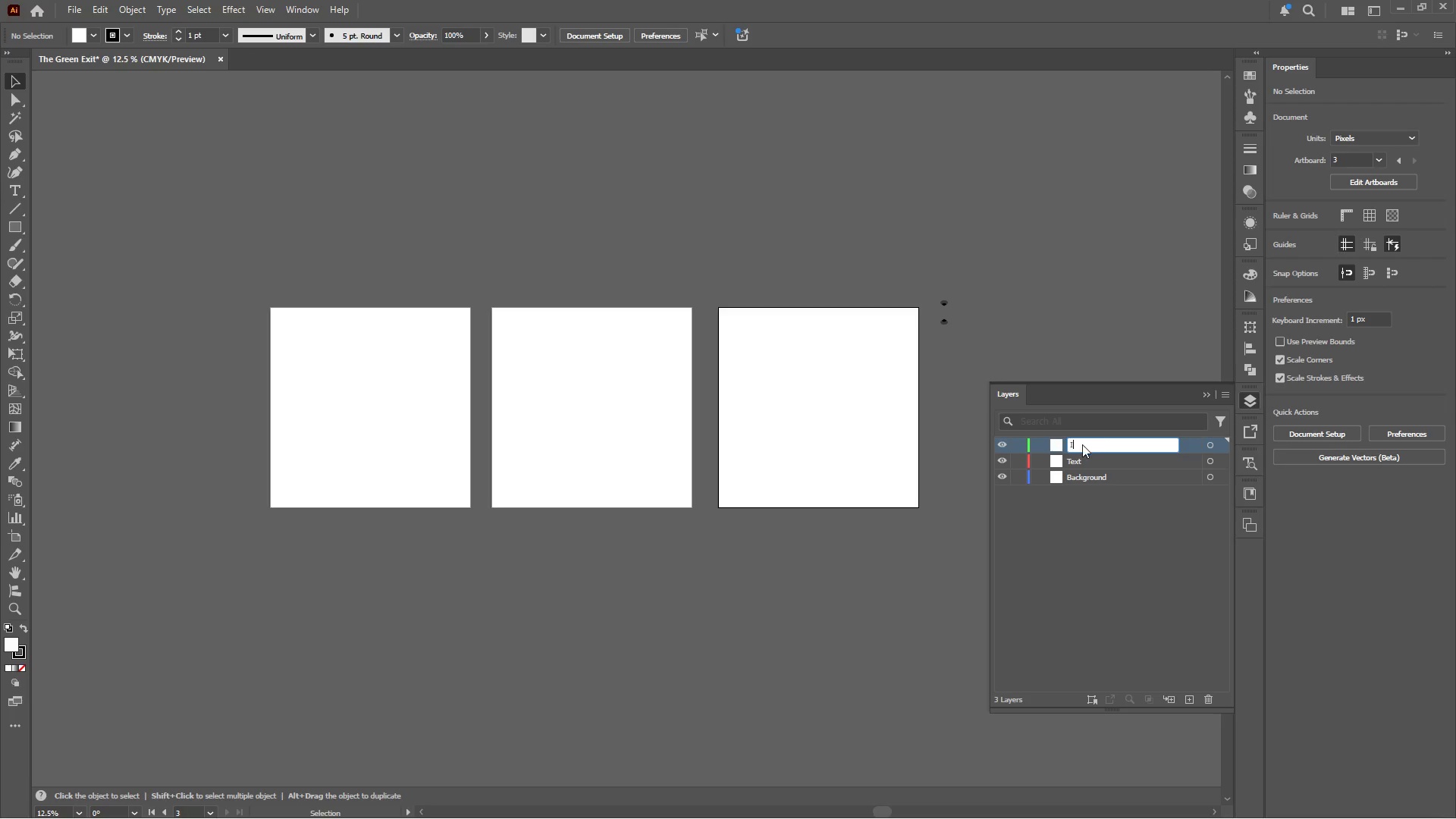 
type(Icons)
 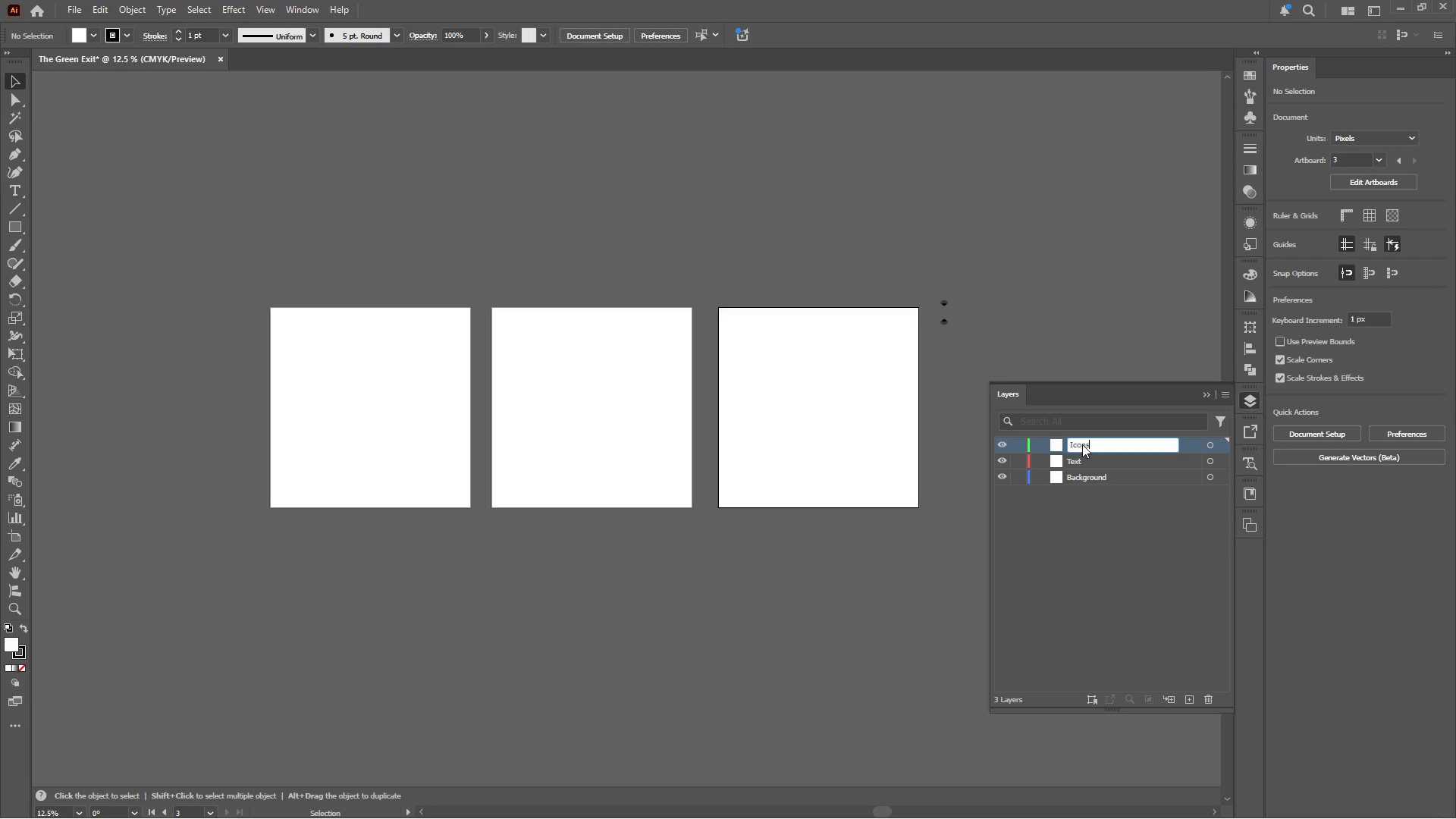 
key(Enter)
 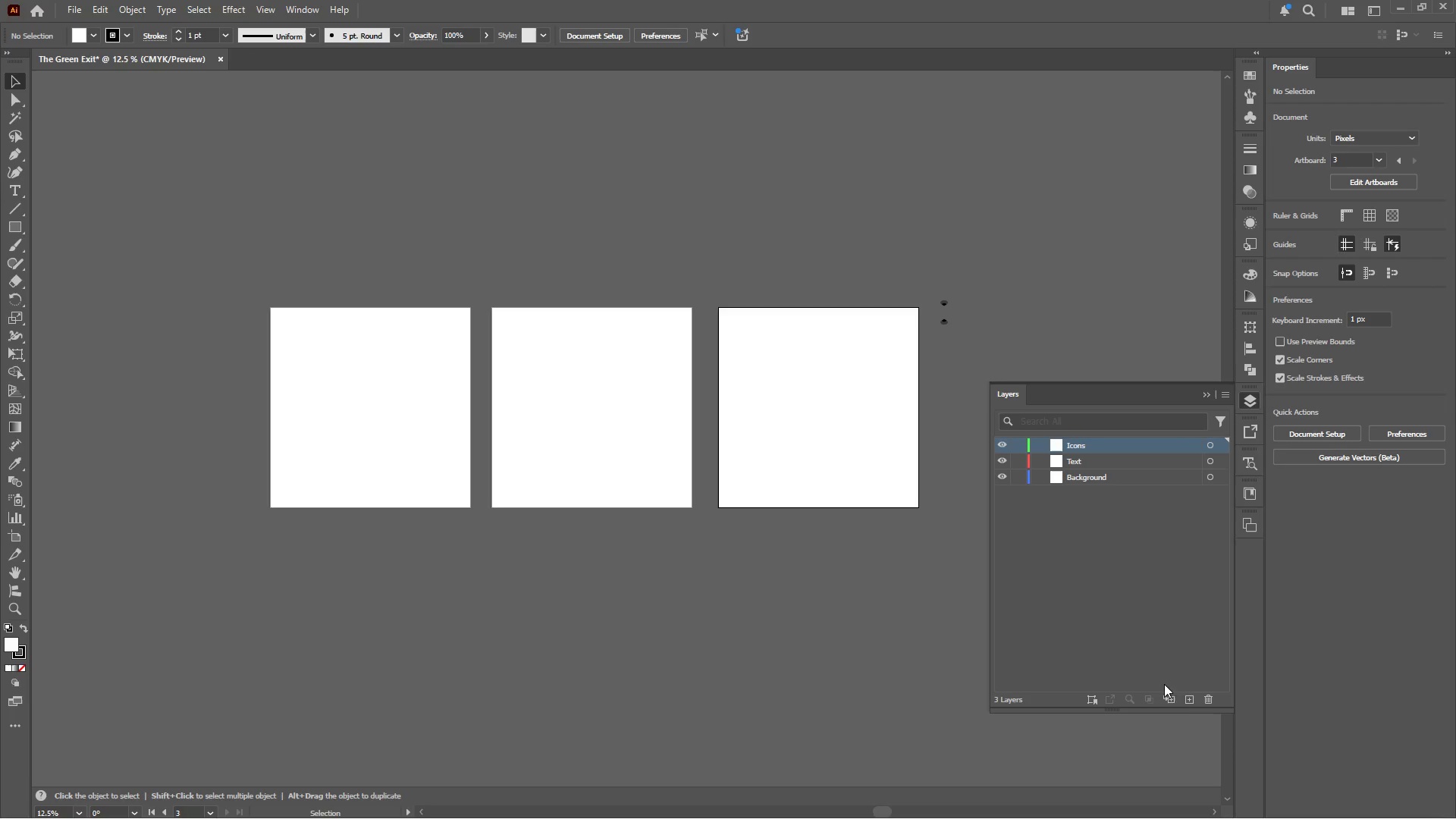 
left_click([1188, 702])
 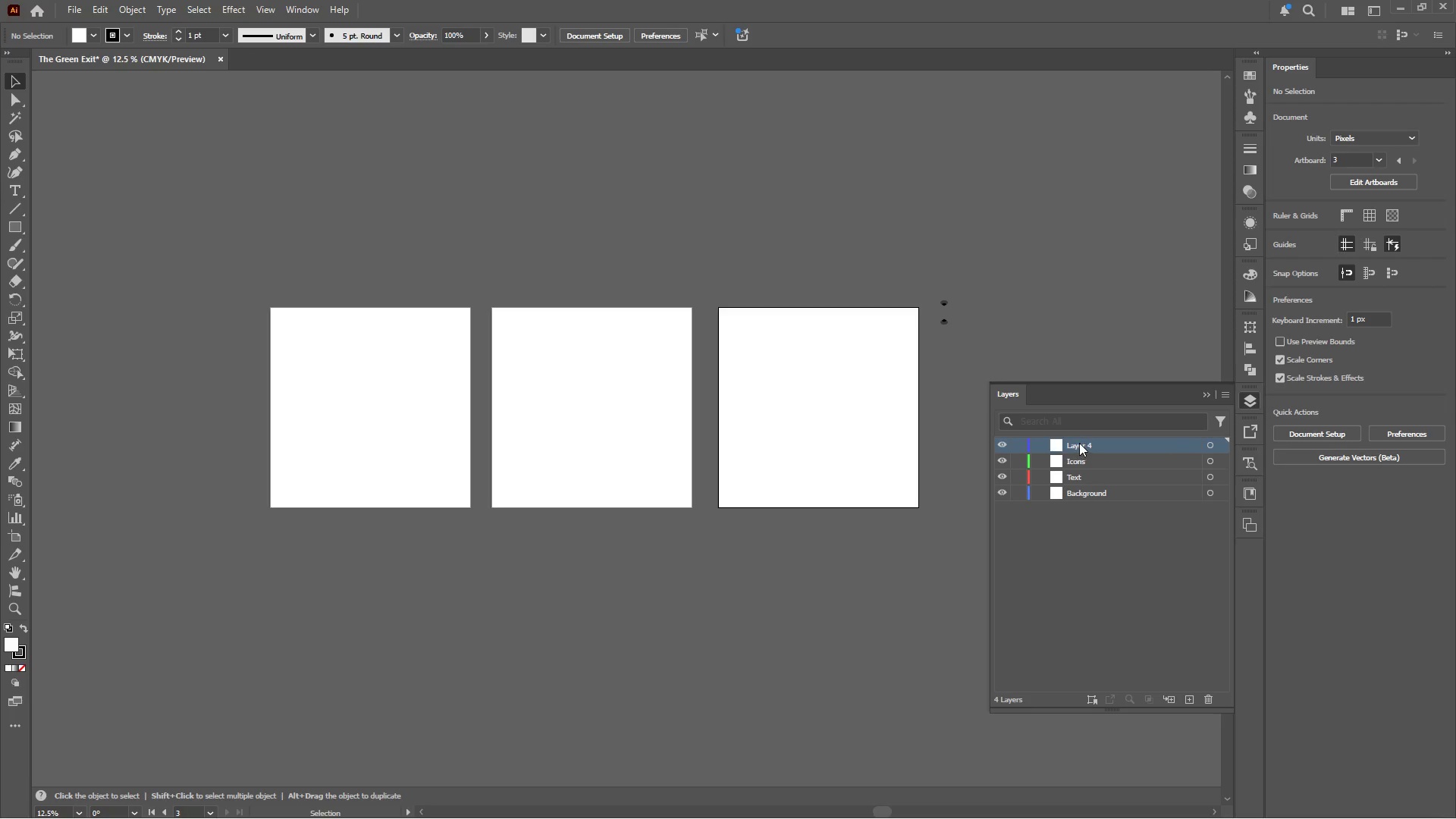 
double_click([1079, 443])
 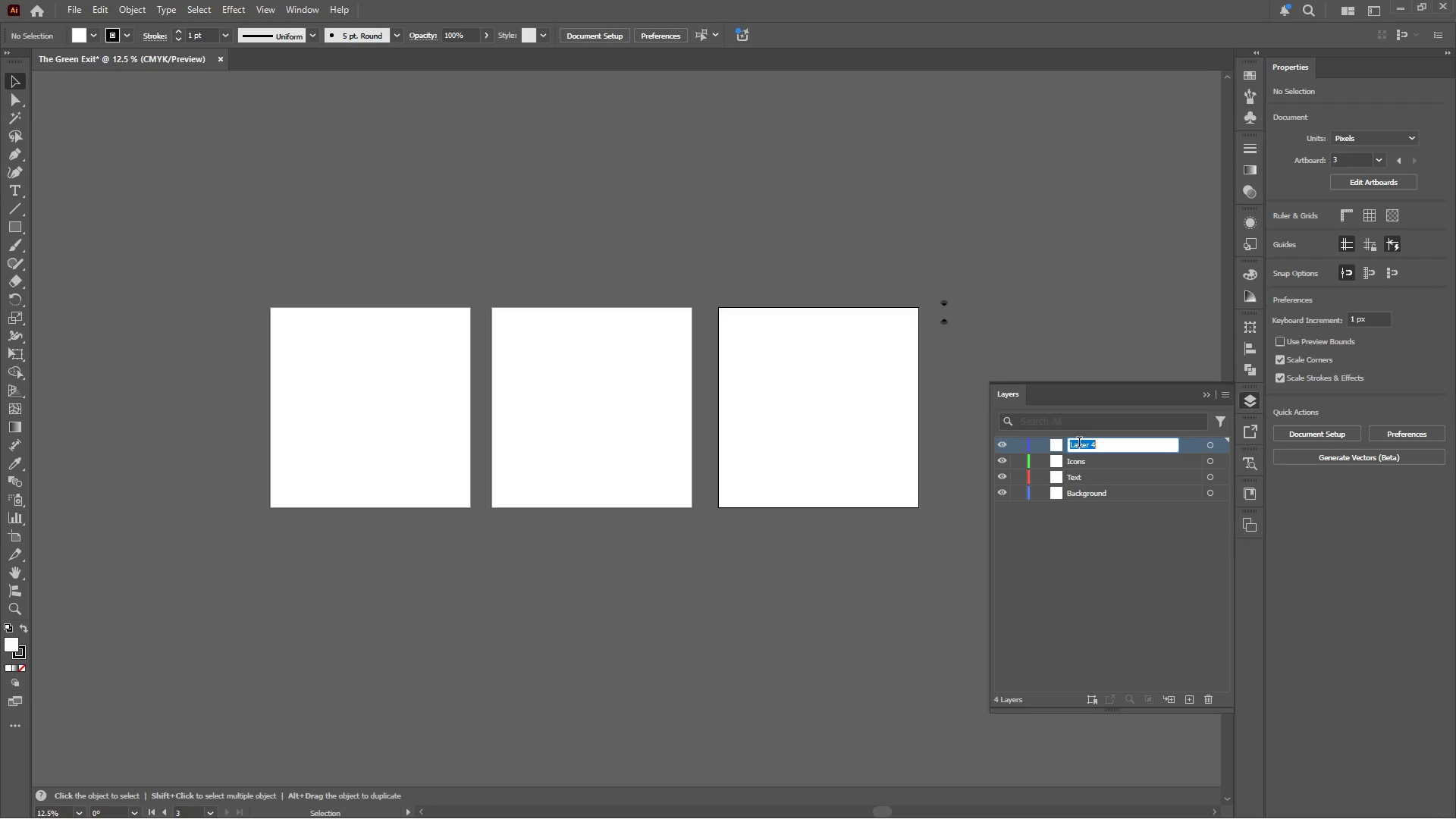 
type(Logo Placements)
key(Backspace)
type(t)
 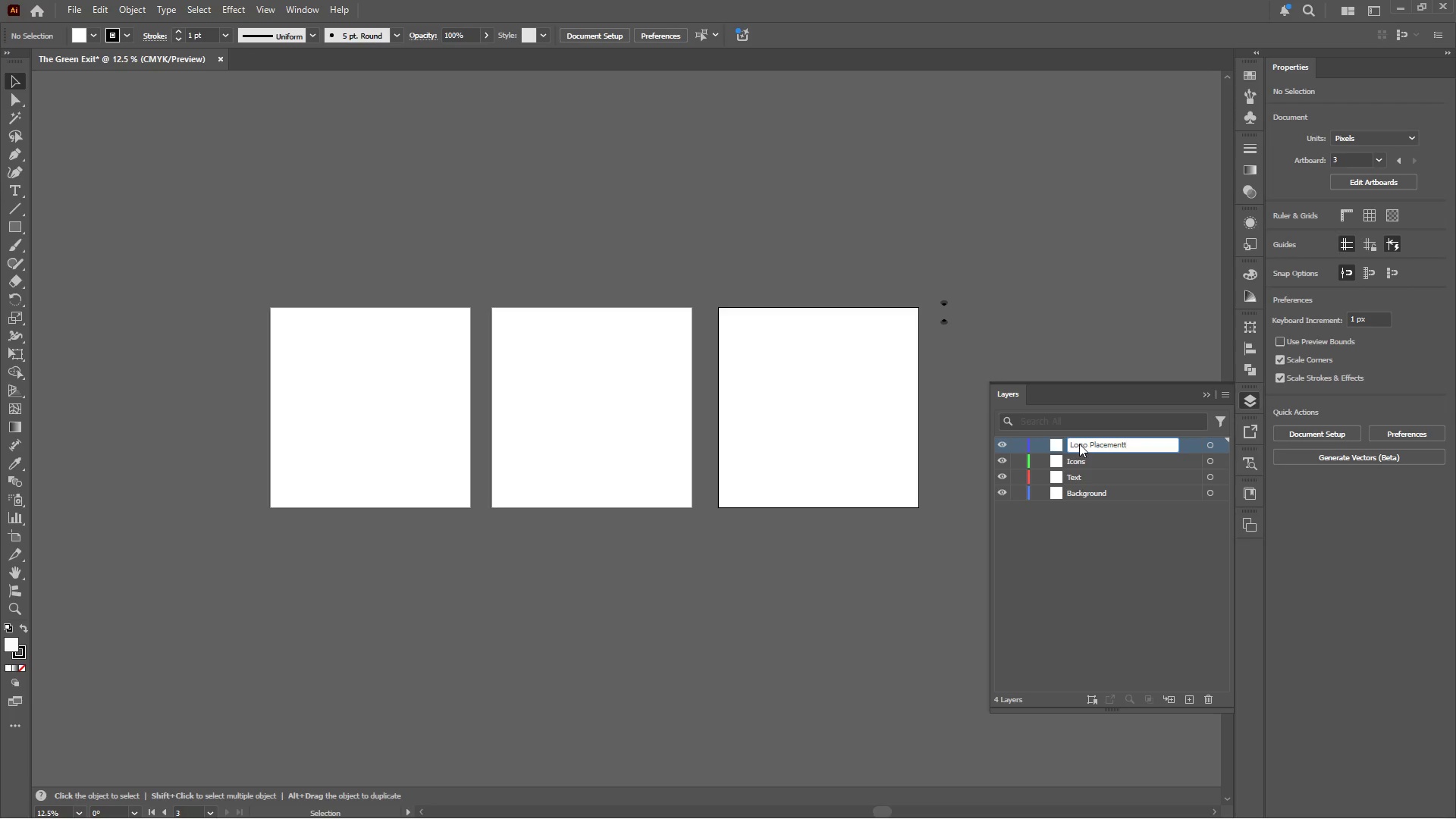 
key(Enter)
 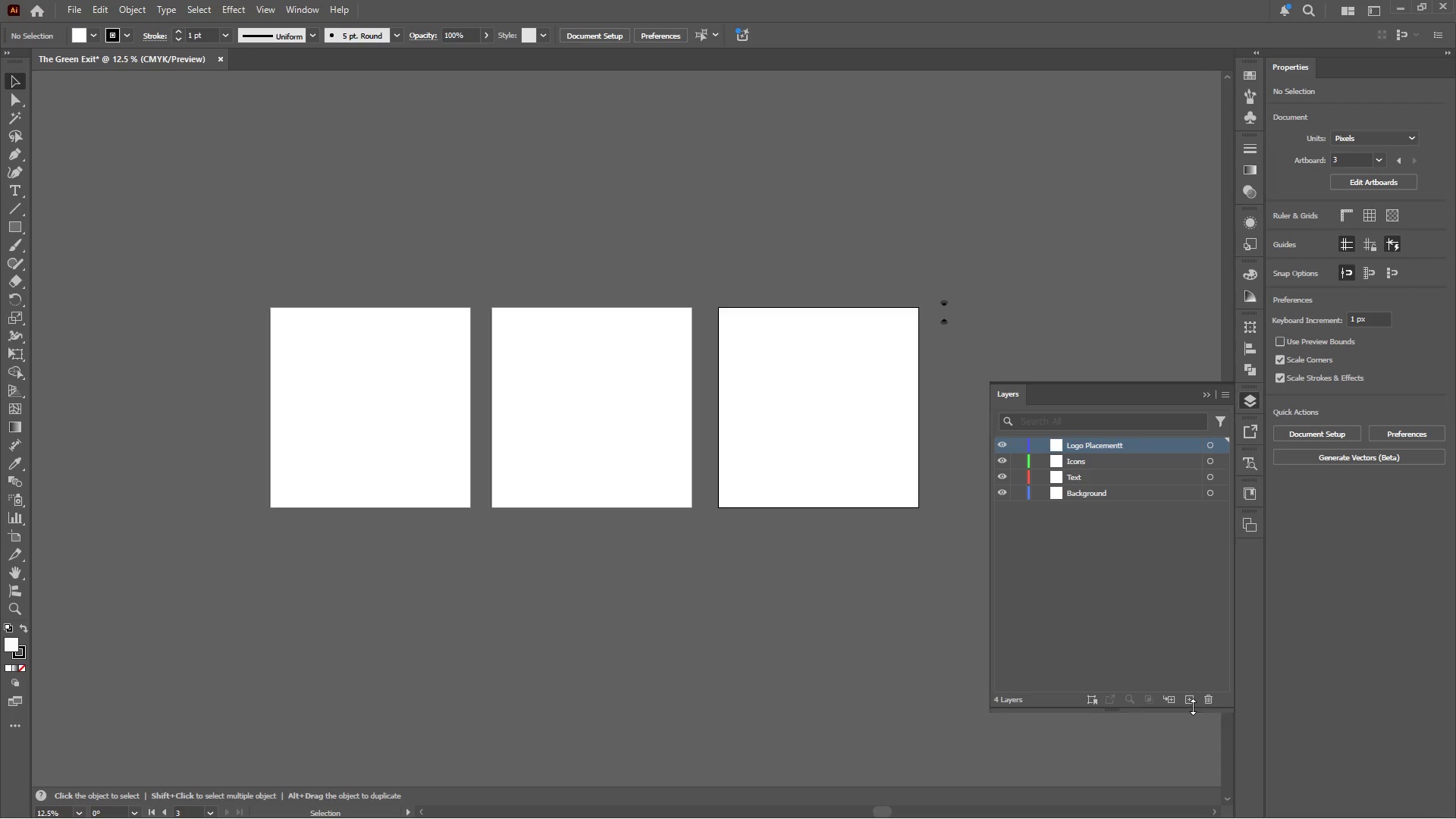 
left_click([1191, 701])
 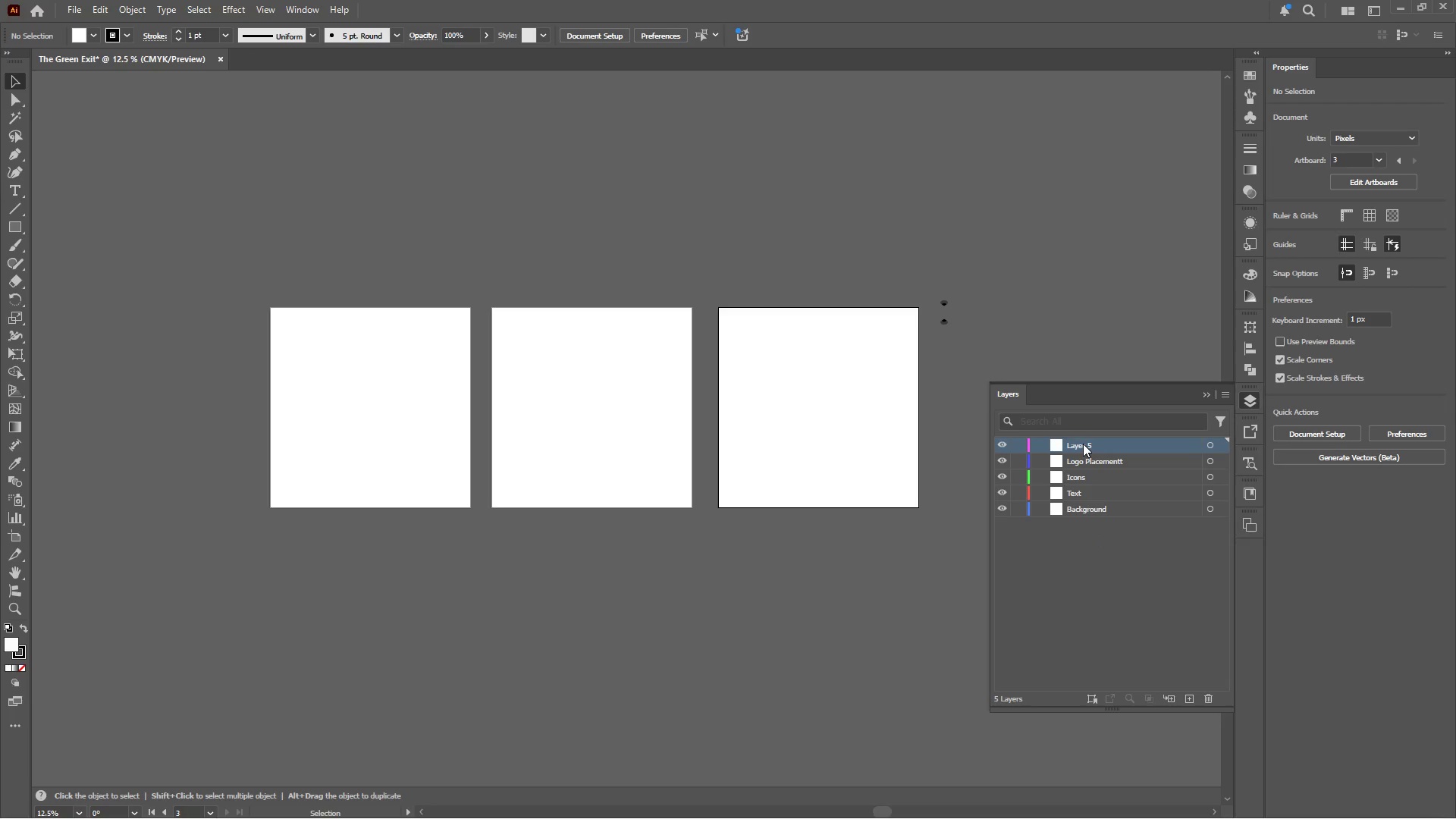 
double_click([1083, 443])
 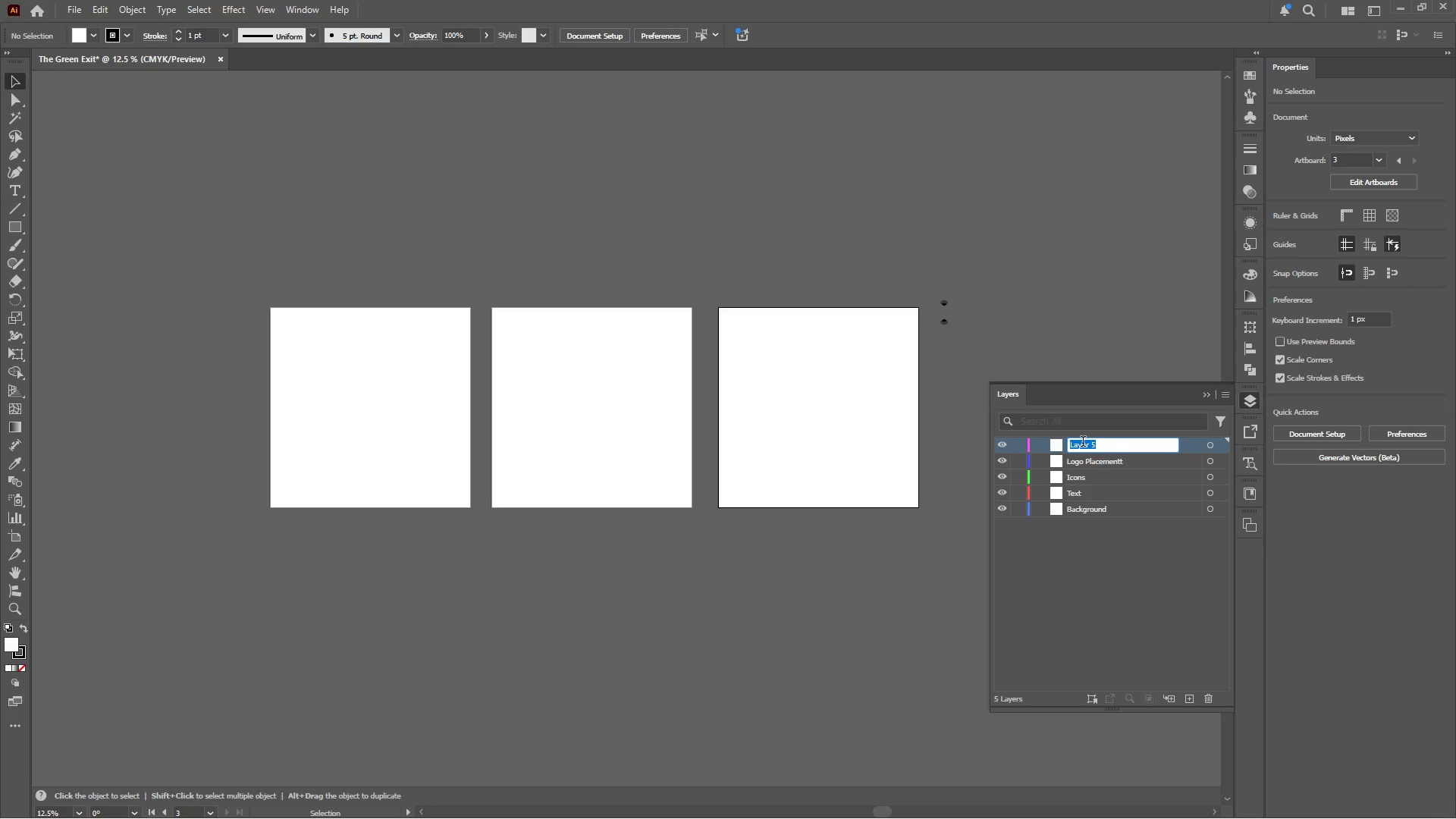 
type(Indicatord)
key(Backspace)
type(s)
 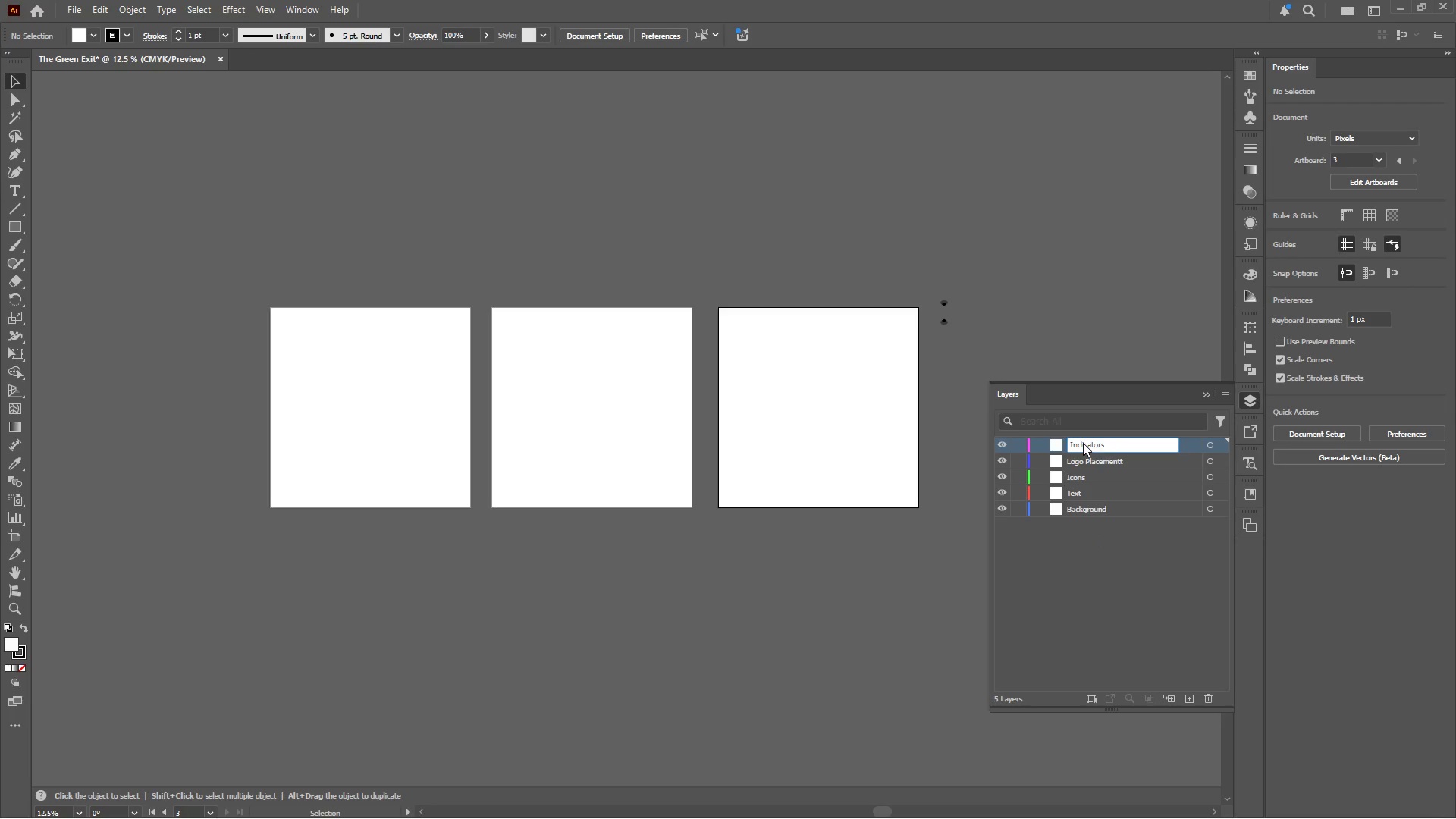 
key(Enter)
 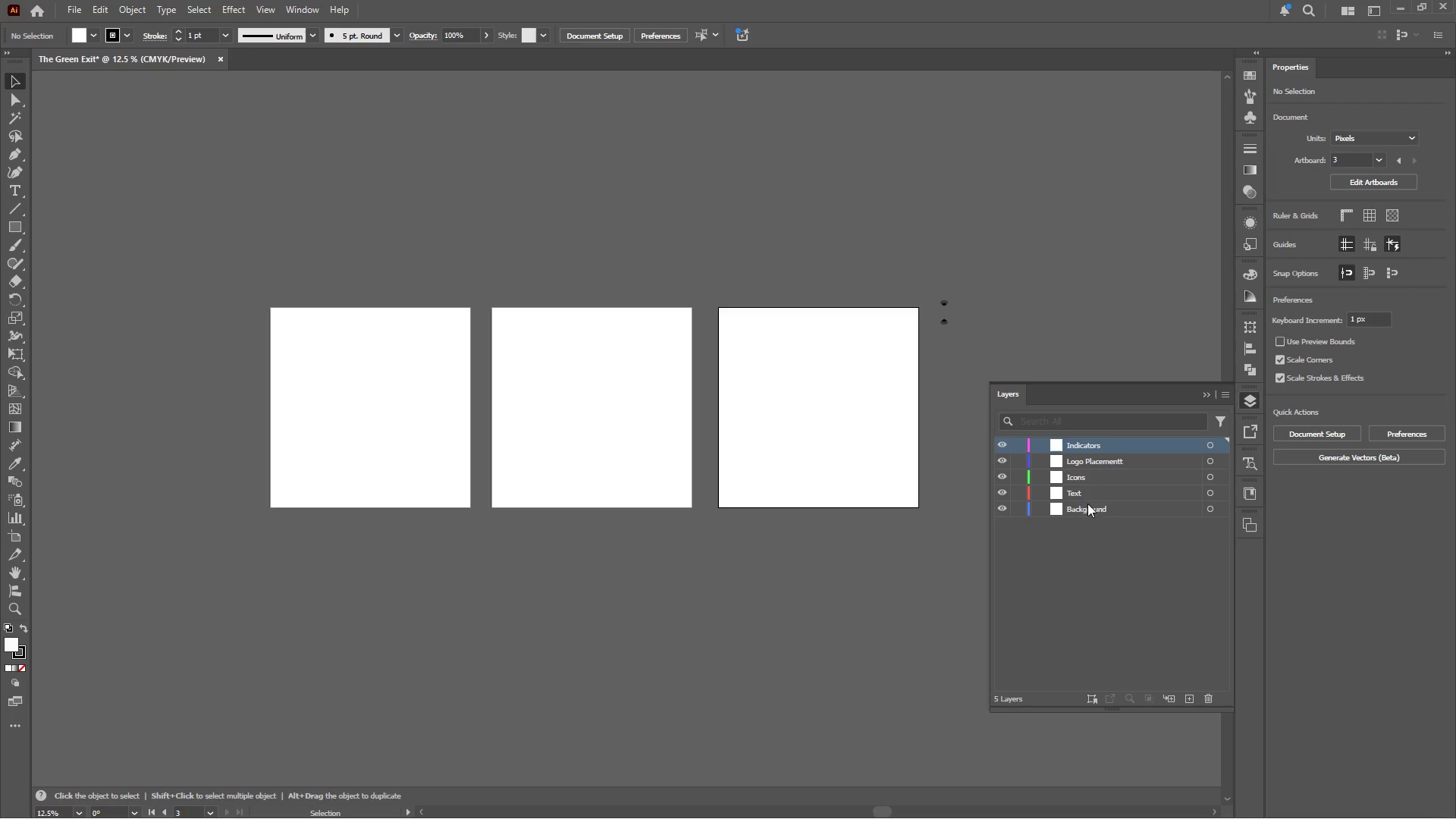 
left_click([1092, 494])
 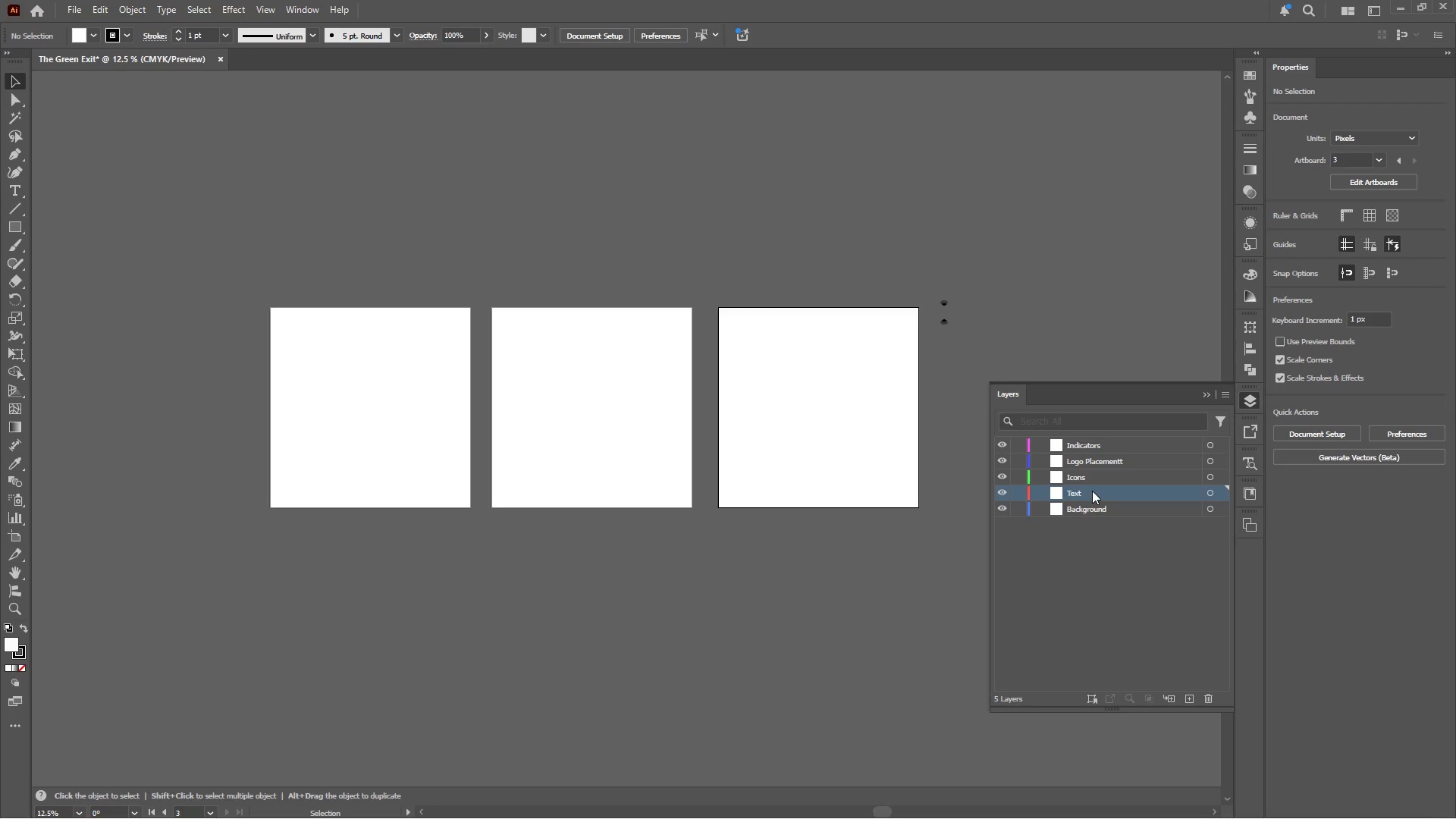 
left_click_drag(start_coordinate=[1092, 492], to_coordinate=[1083, 440])
 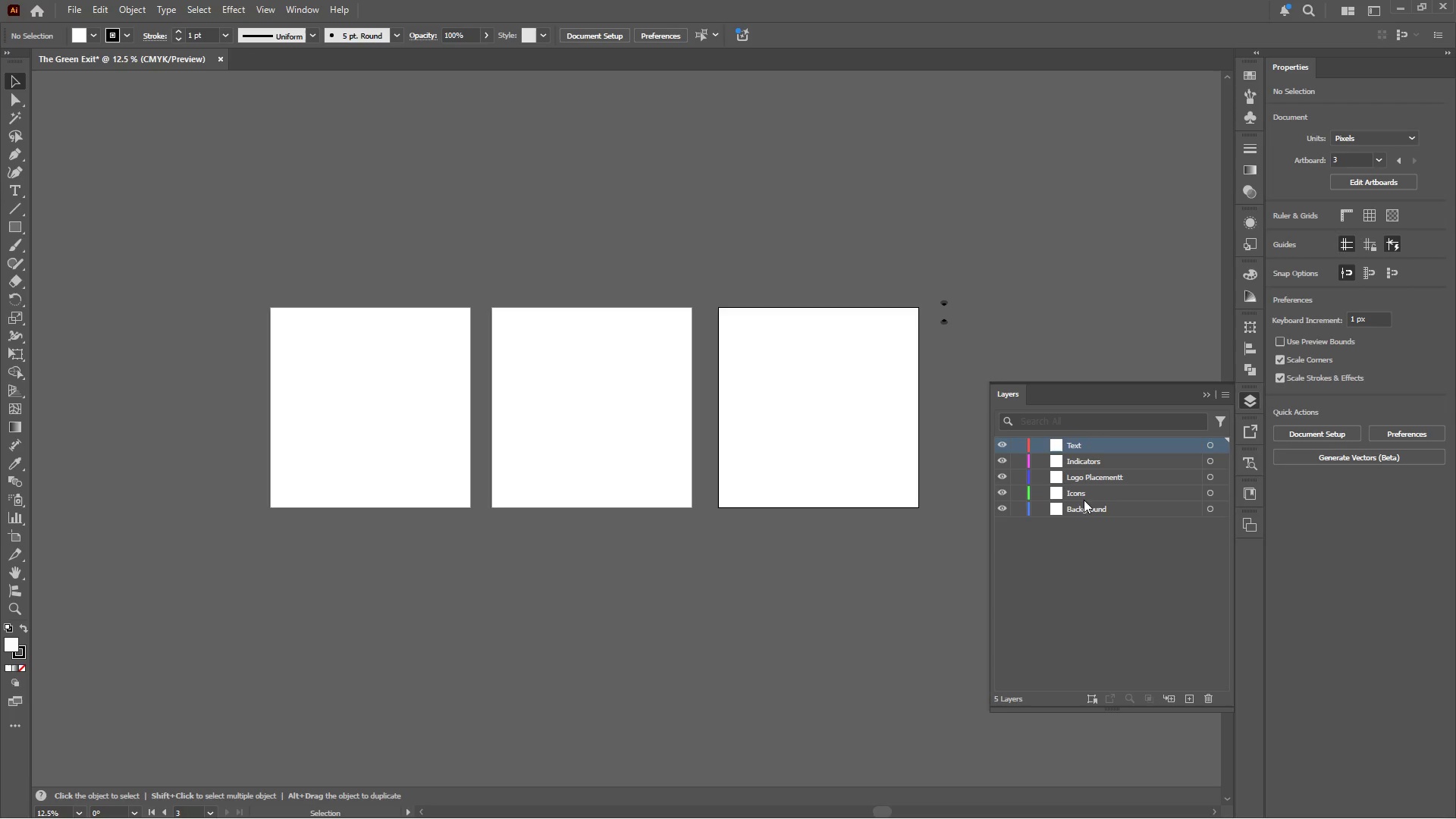 
left_click_drag(start_coordinate=[1084, 495], to_coordinate=[1084, 455])
 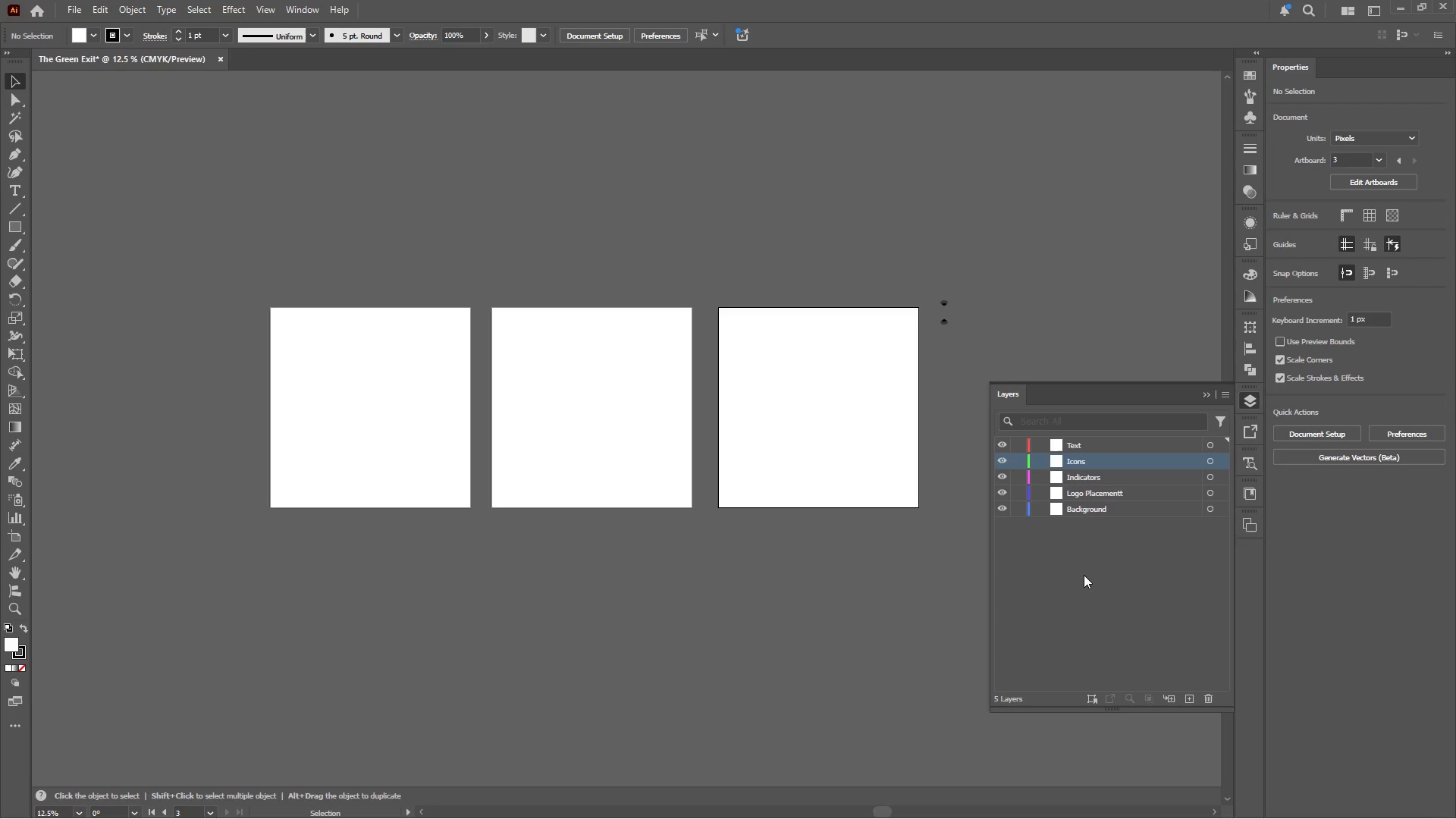 
left_click([1084, 576])
 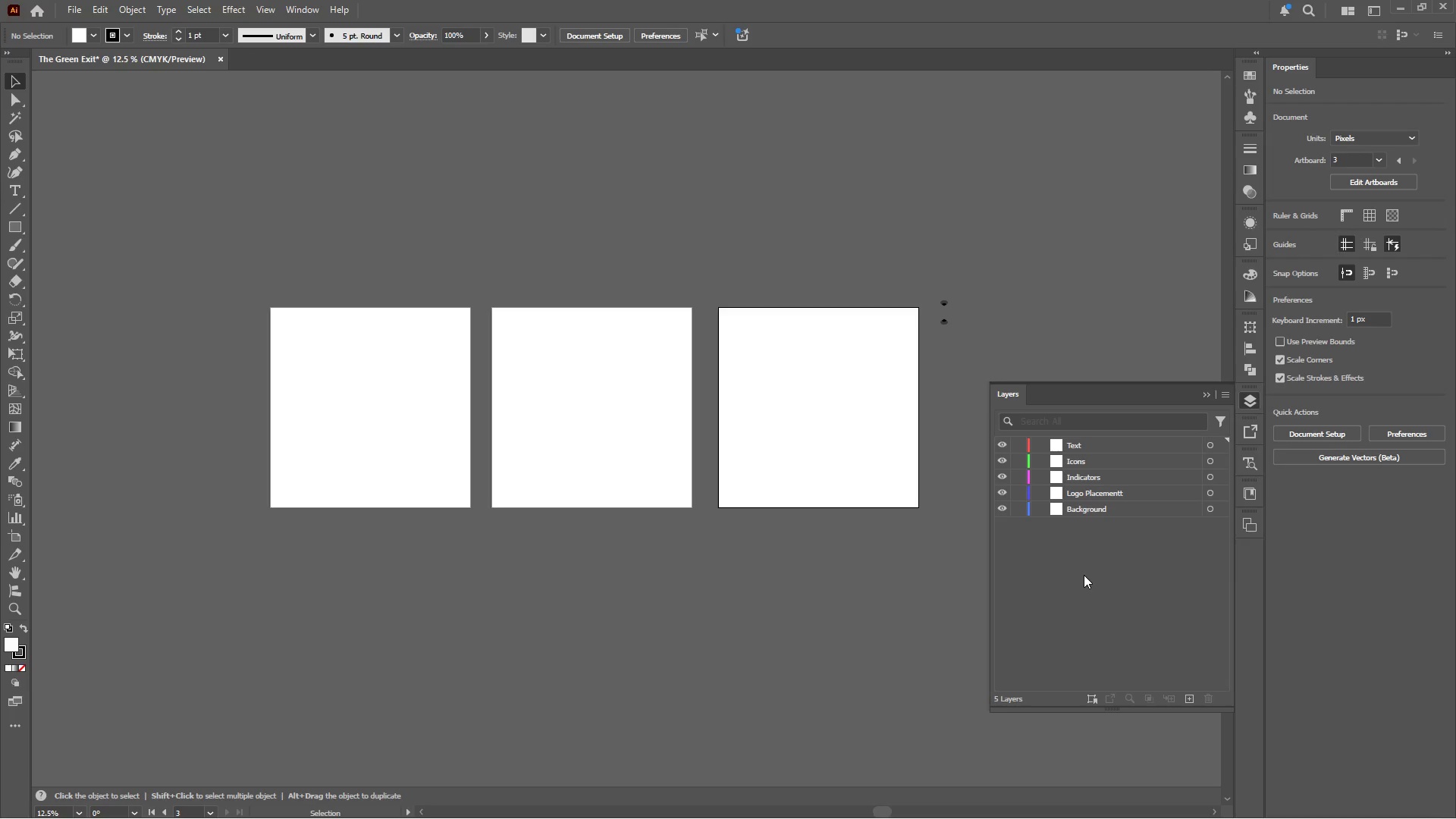 
wait(5.48)
 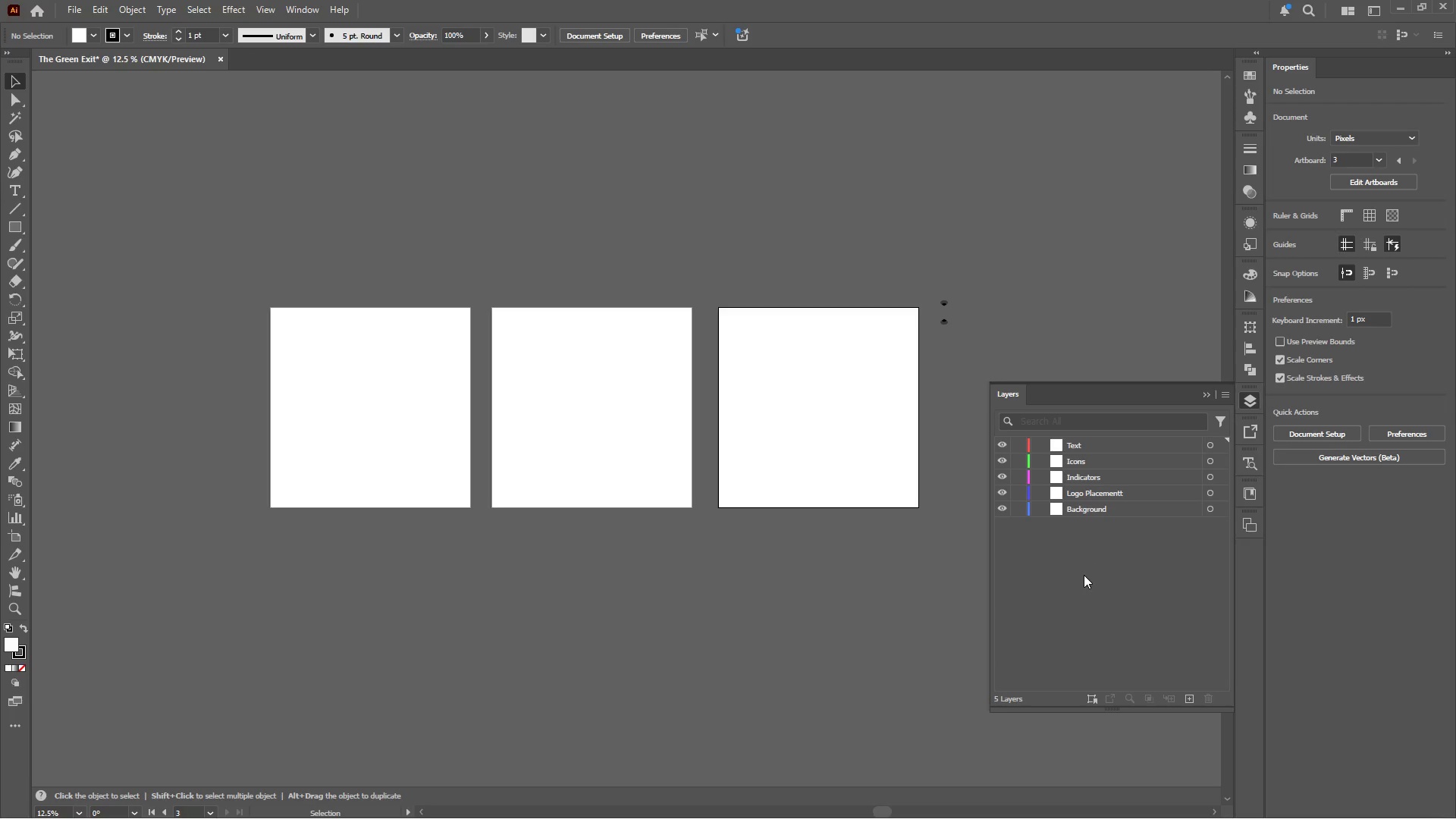 
left_click([1092, 507])
 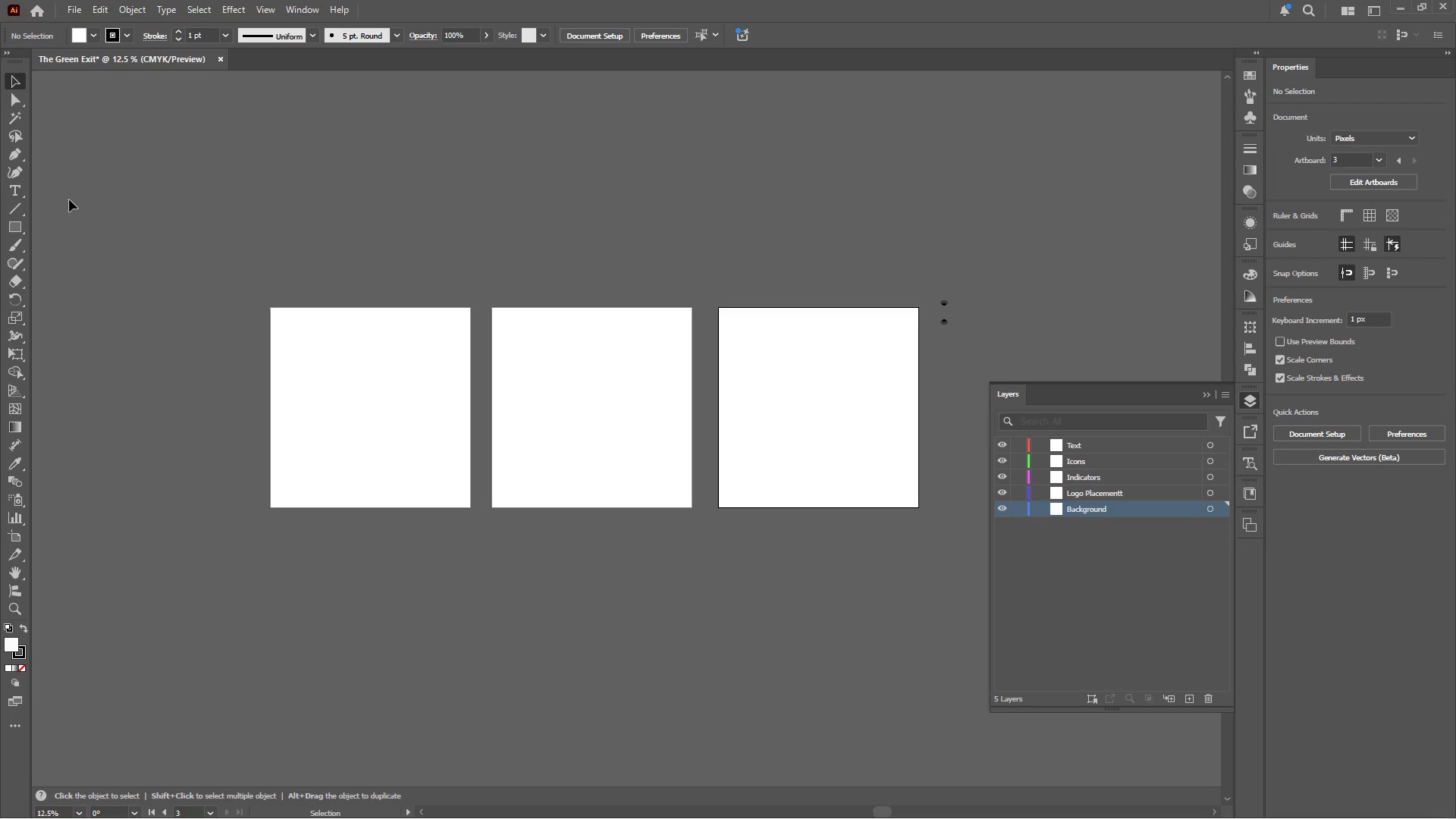 
left_click([17, 228])
 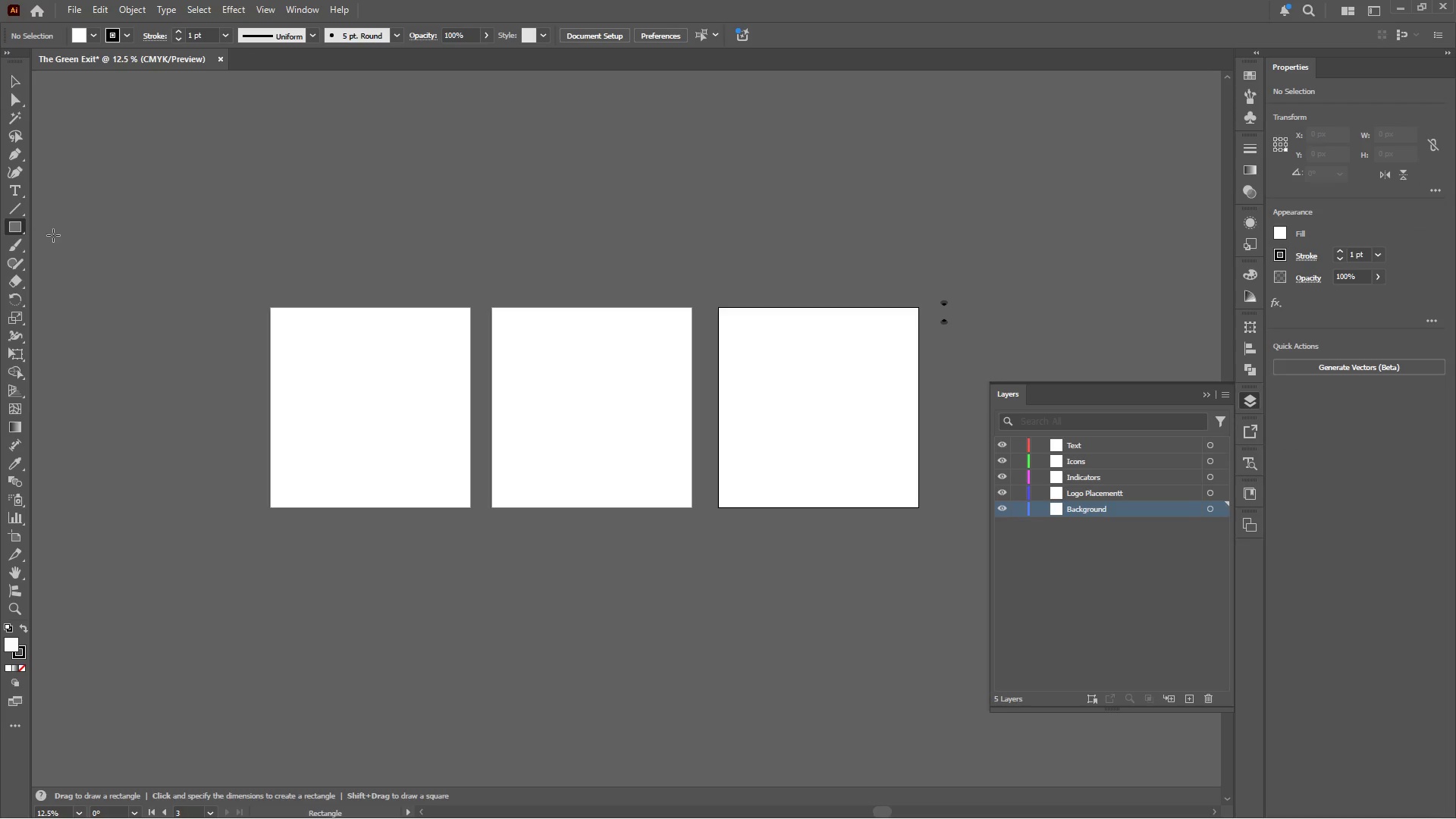 
hold_key(key=AltLeft, duration=0.66)
scroll: coordinate [271, 330], scroll_direction: up, amount: 4.0
 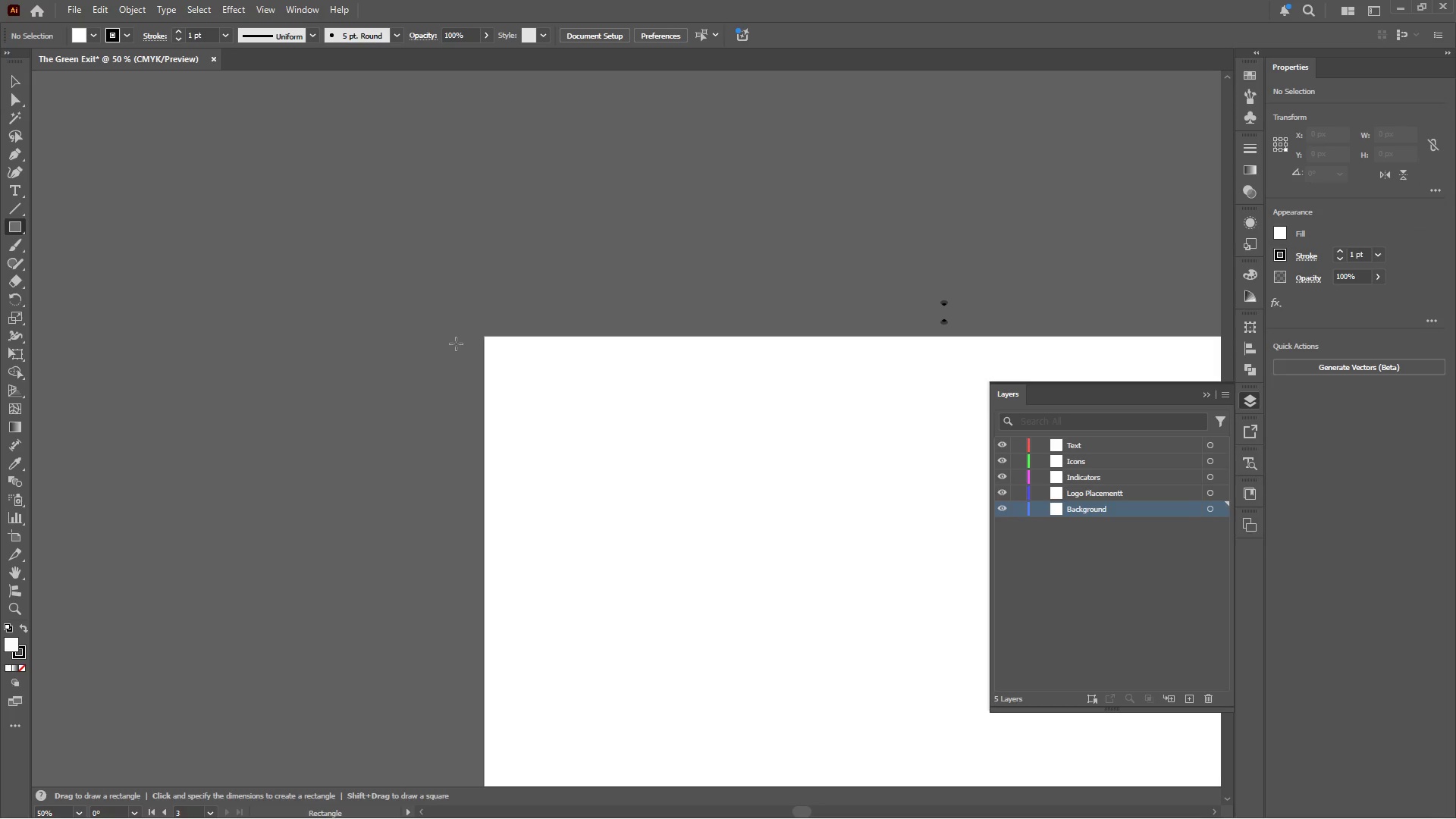 
left_click_drag(start_coordinate=[453, 337], to_coordinate=[301, 441])
 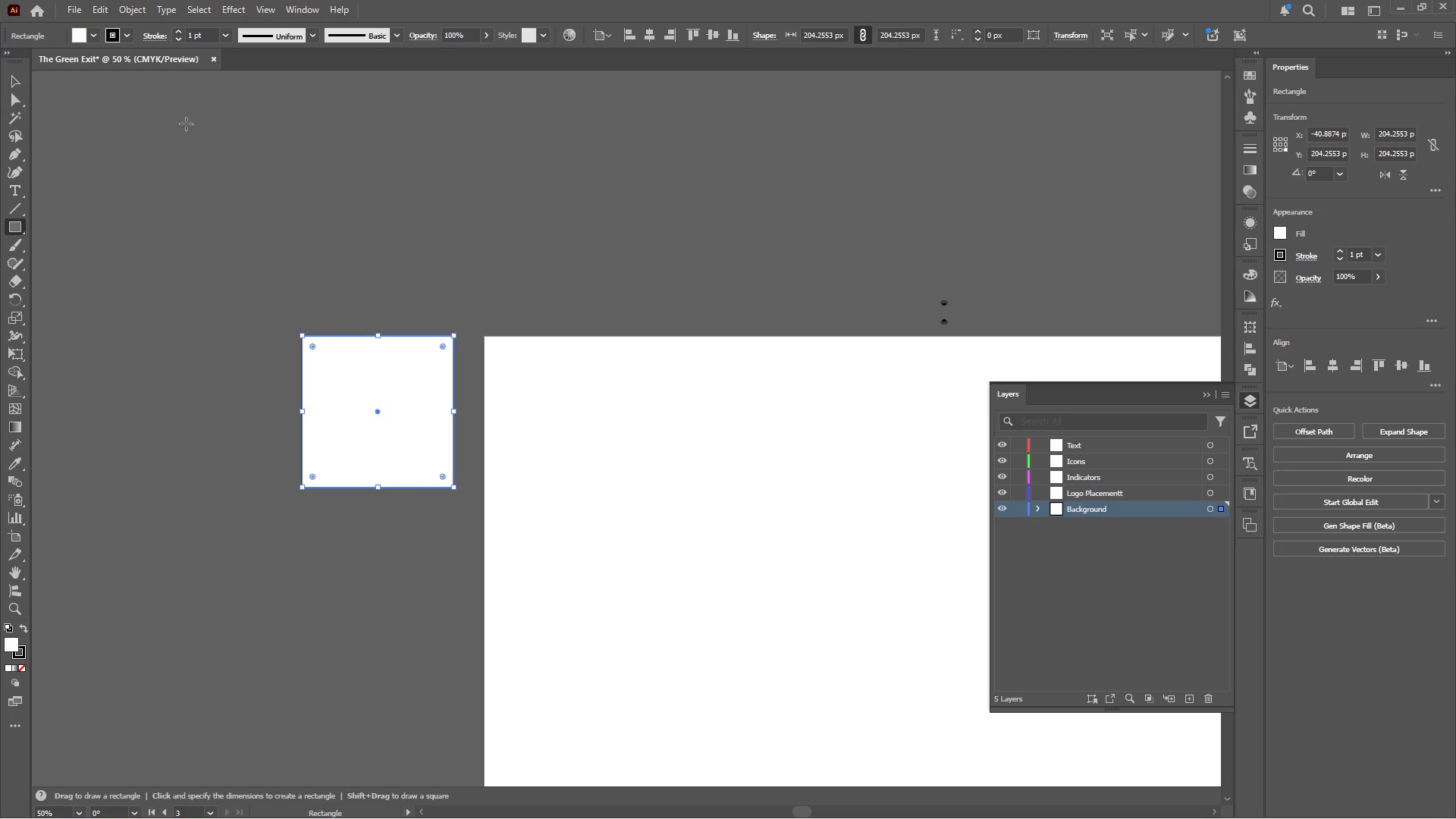 
hold_key(key=ShiftLeft, duration=0.86)
 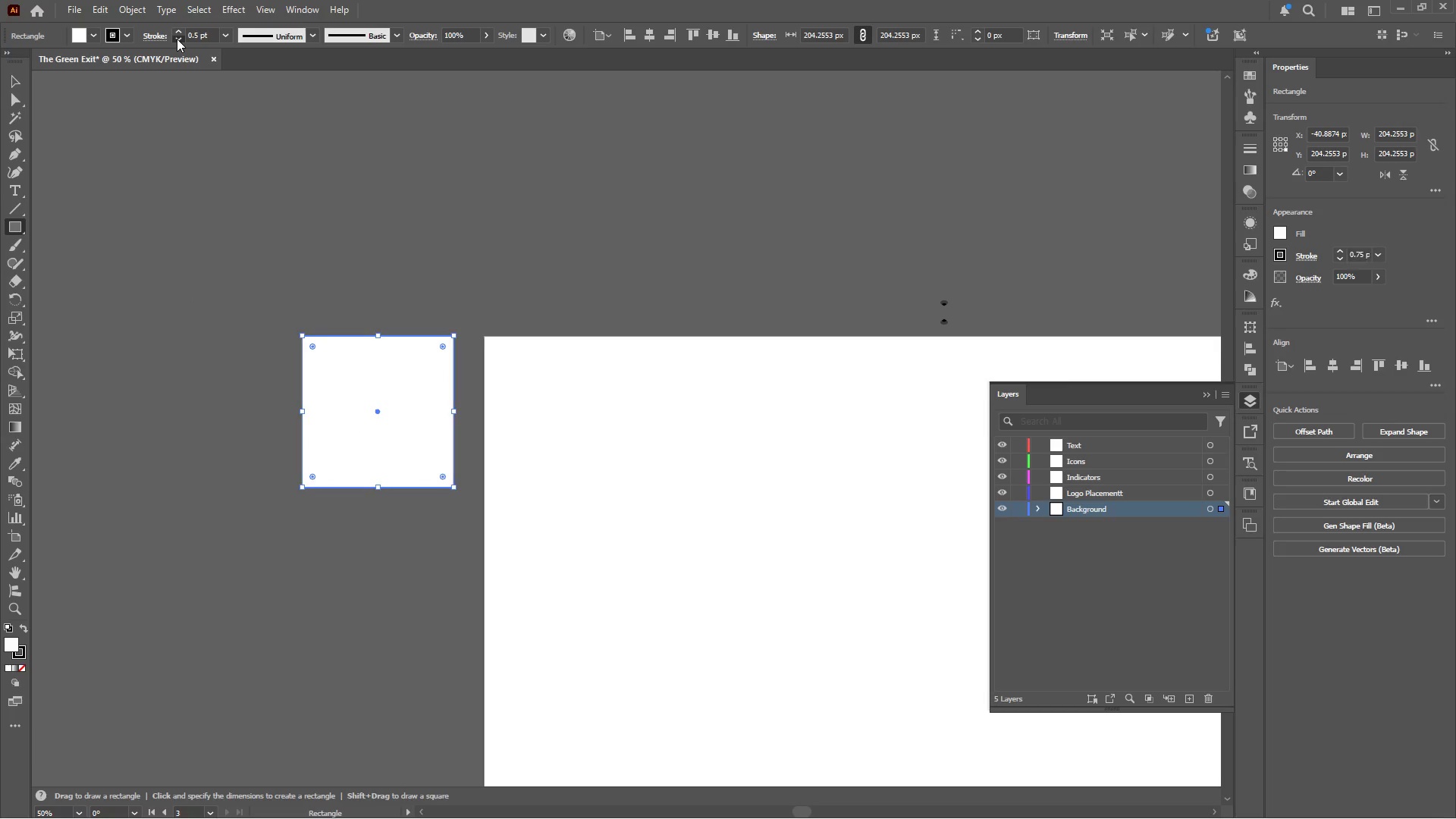 
left_click([177, 39])
 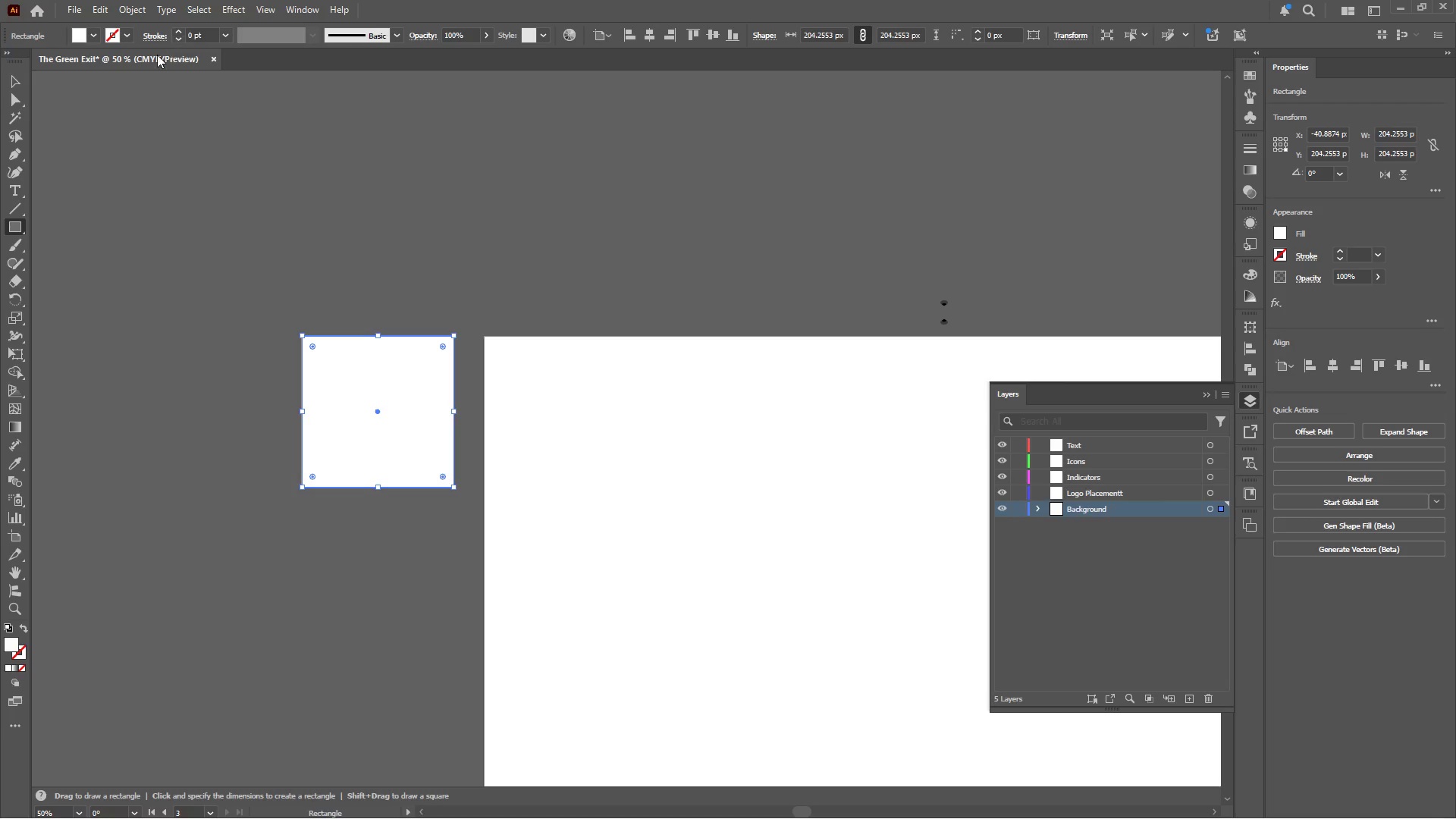 
mouse_move([171, 74])
 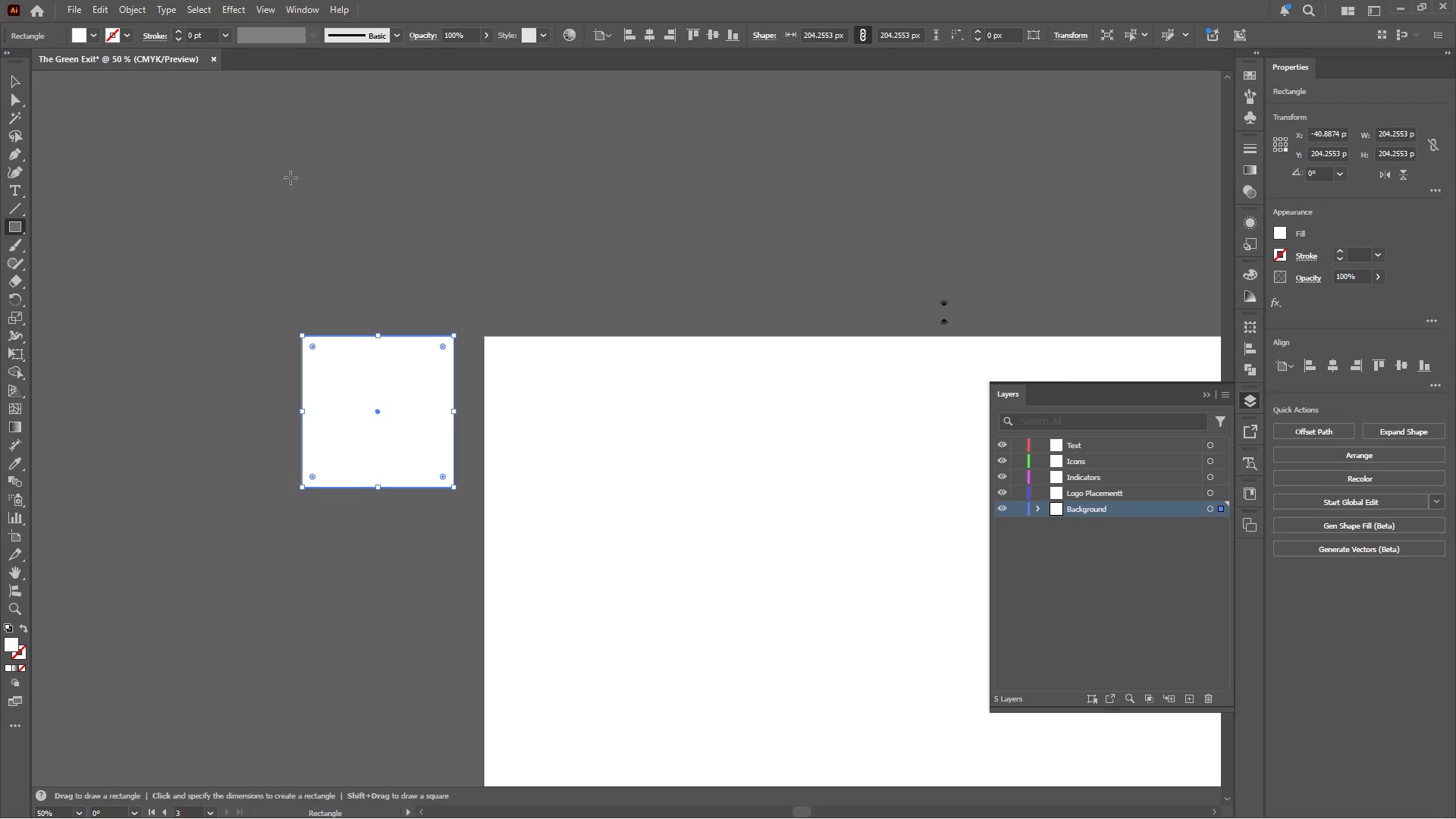 
left_click([293, 177])
 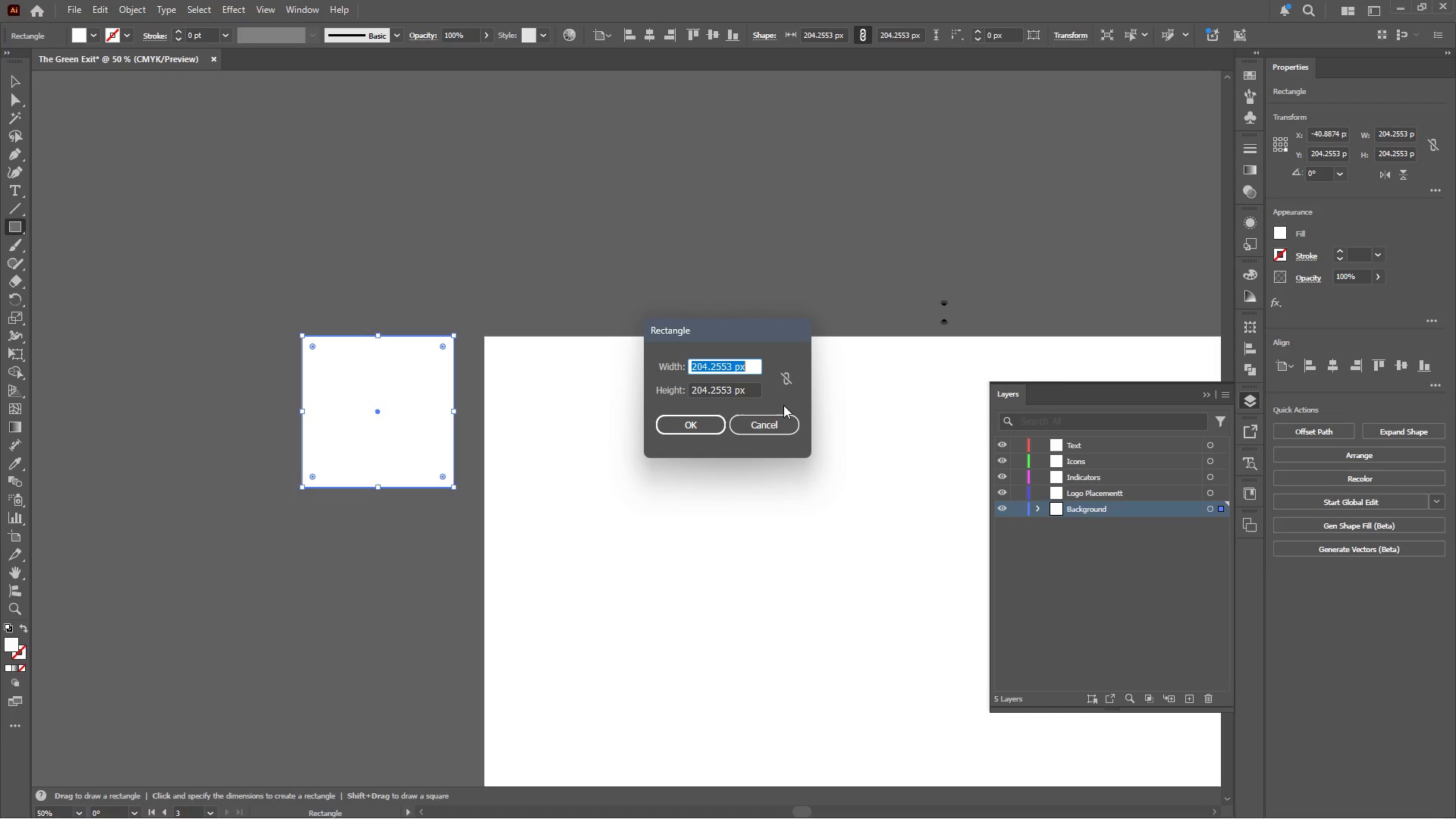 
left_click([762, 419])
 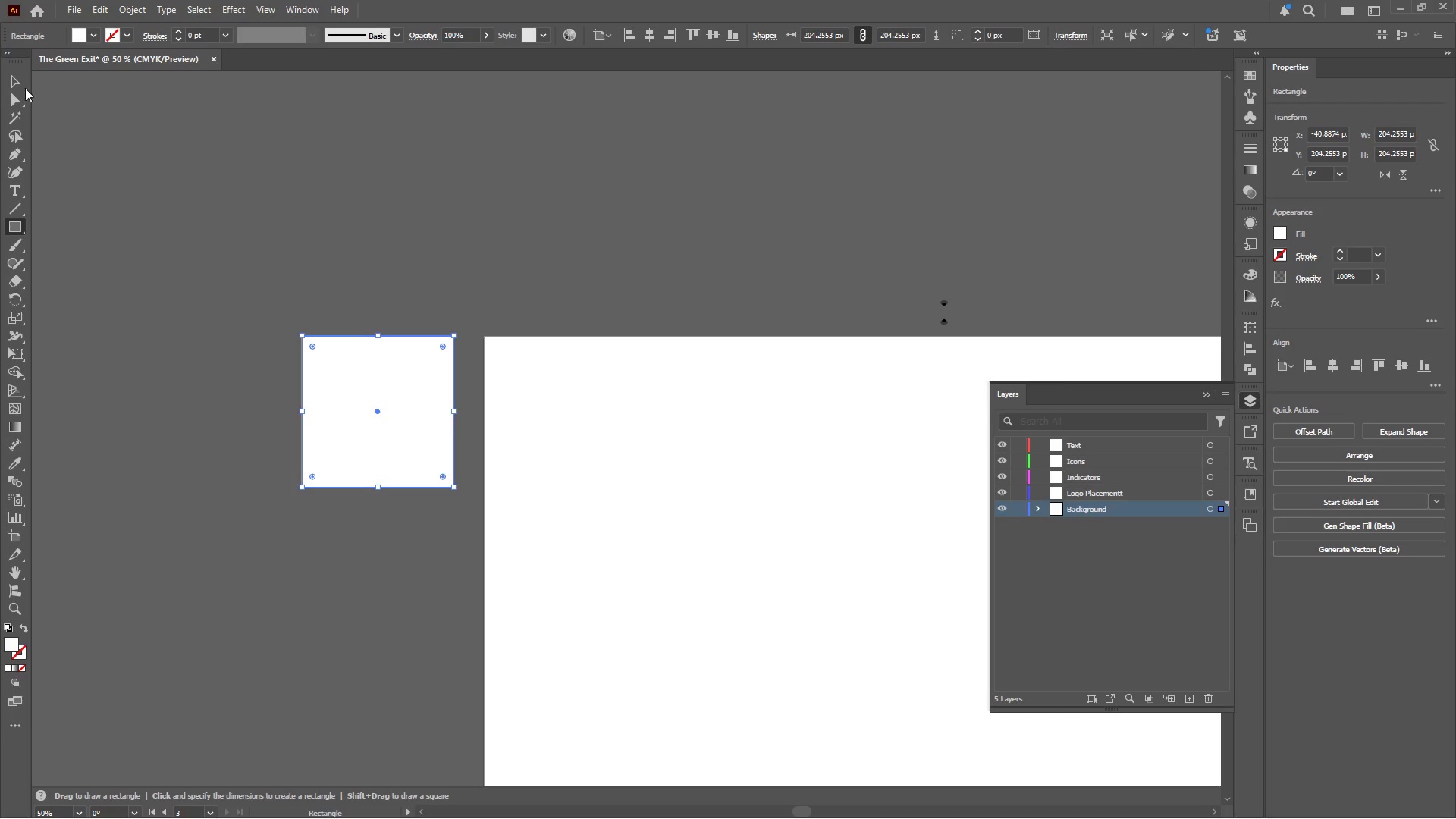 
left_click([18, 87])
 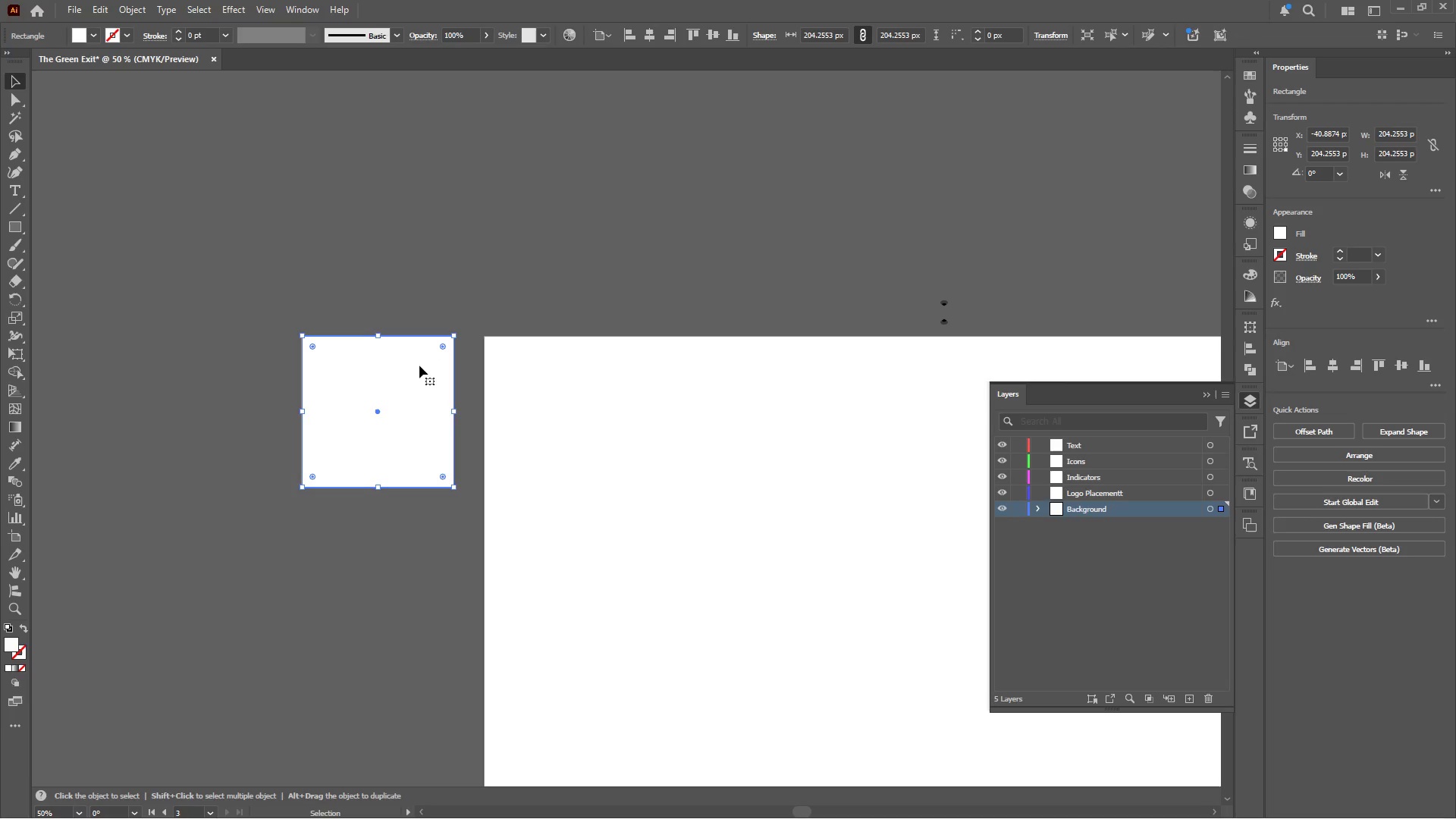 
hold_key(key=AltLeft, duration=1.36)
left_click_drag(start_coordinate=[416, 369], to_coordinate=[428, 552])
 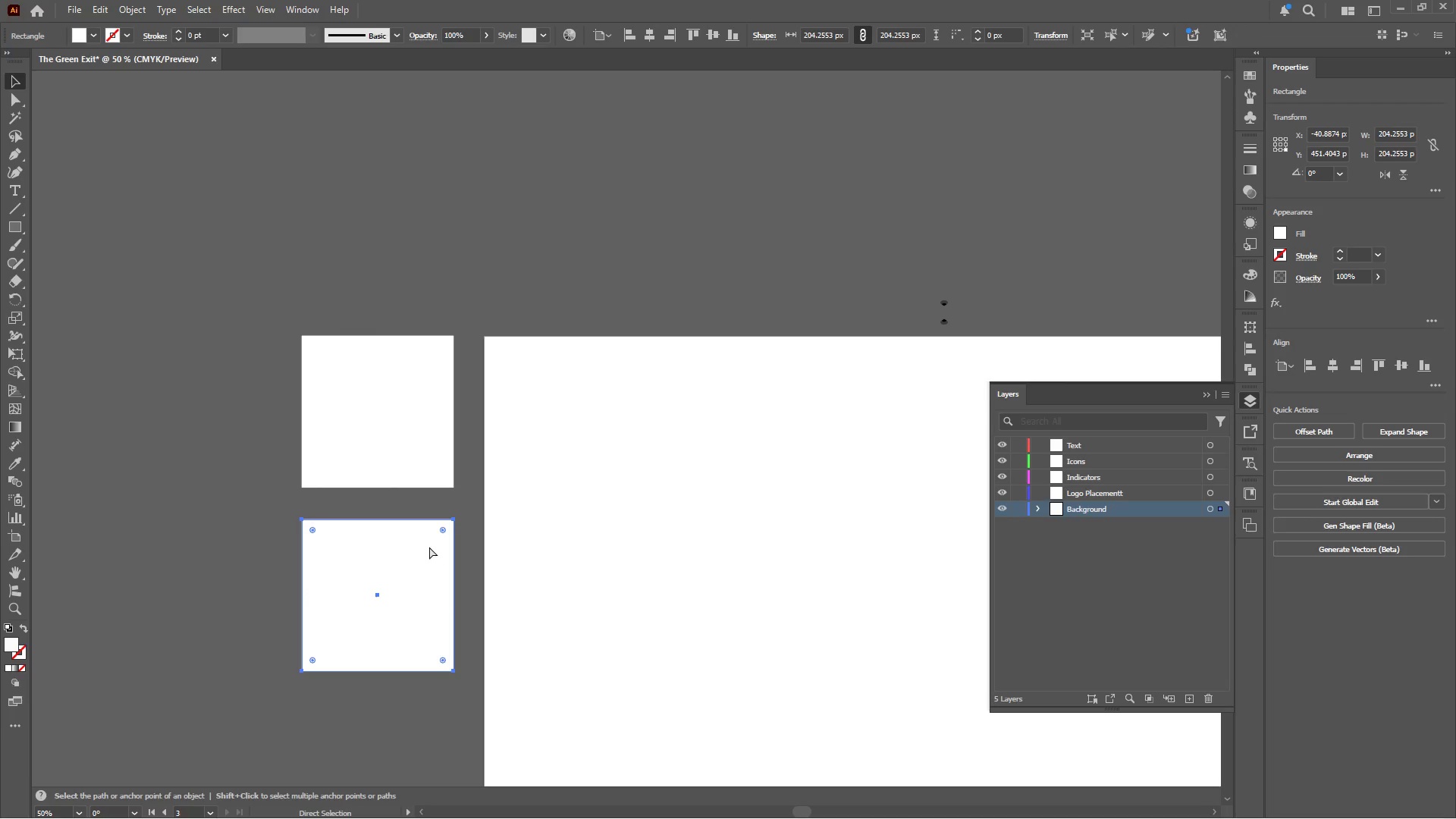 
hold_key(key=ShiftLeft, duration=1.08)
 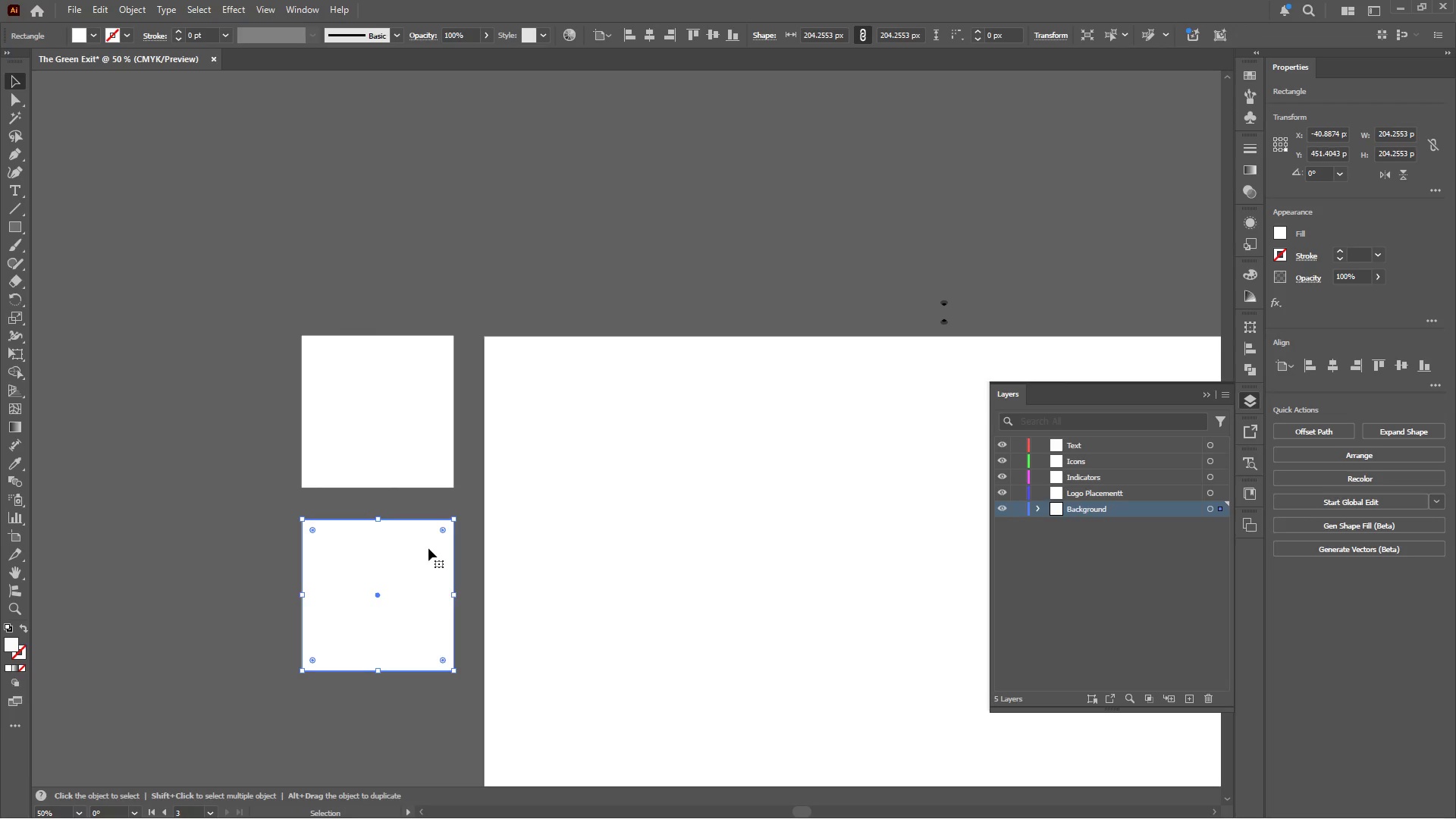 
key(Control+D)
 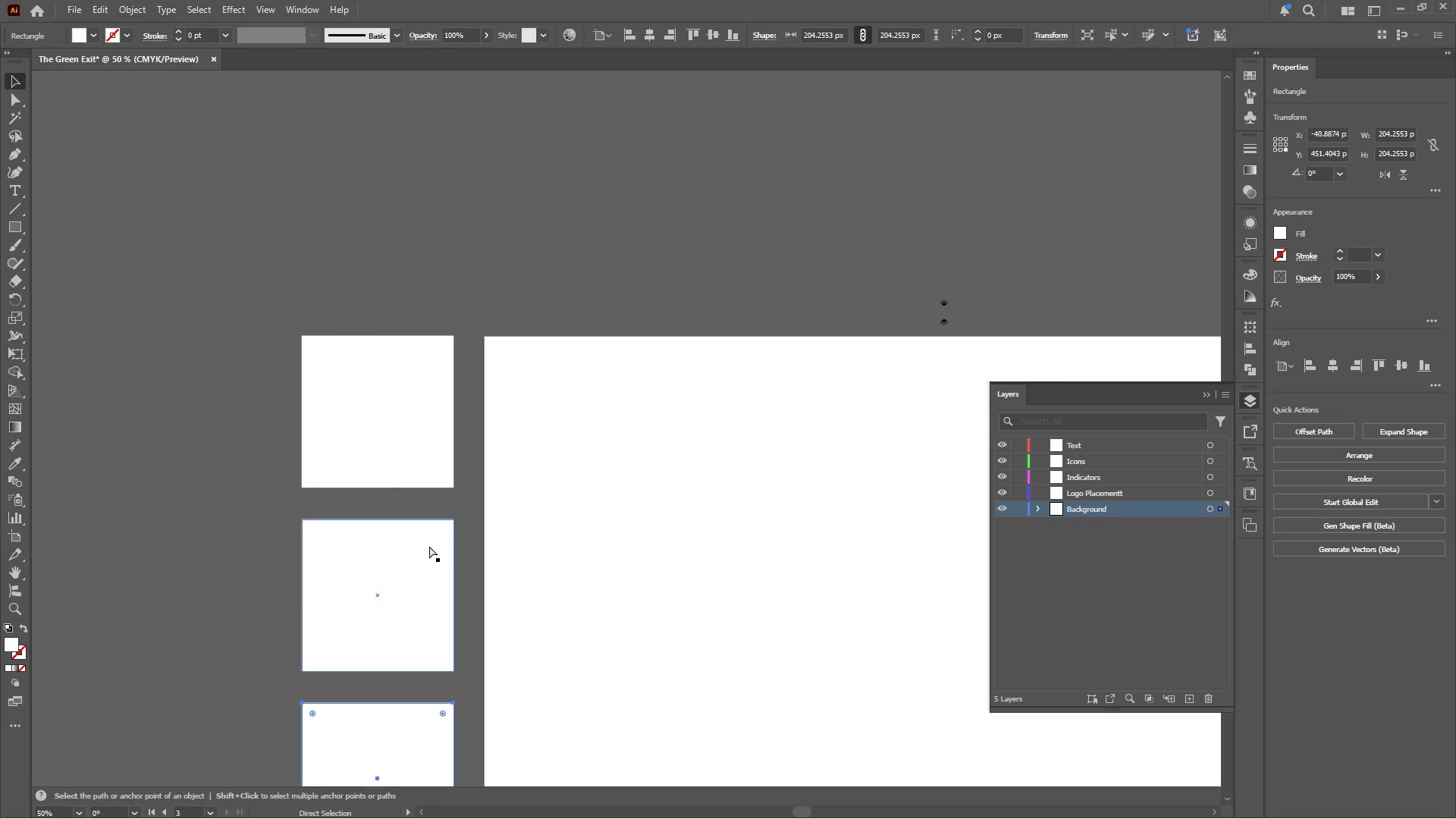 
key(Control+D)
 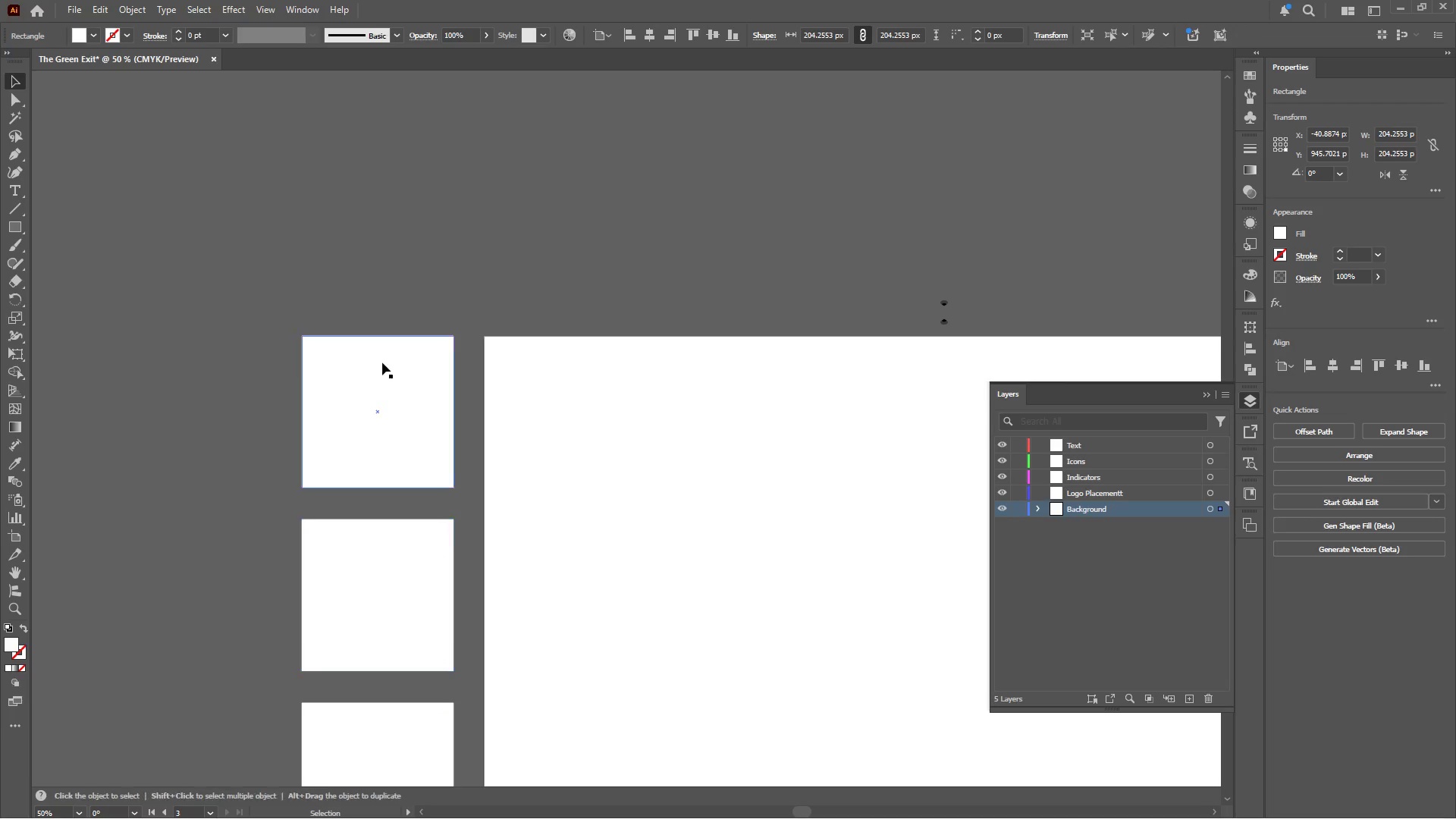 
left_click([381, 353])
 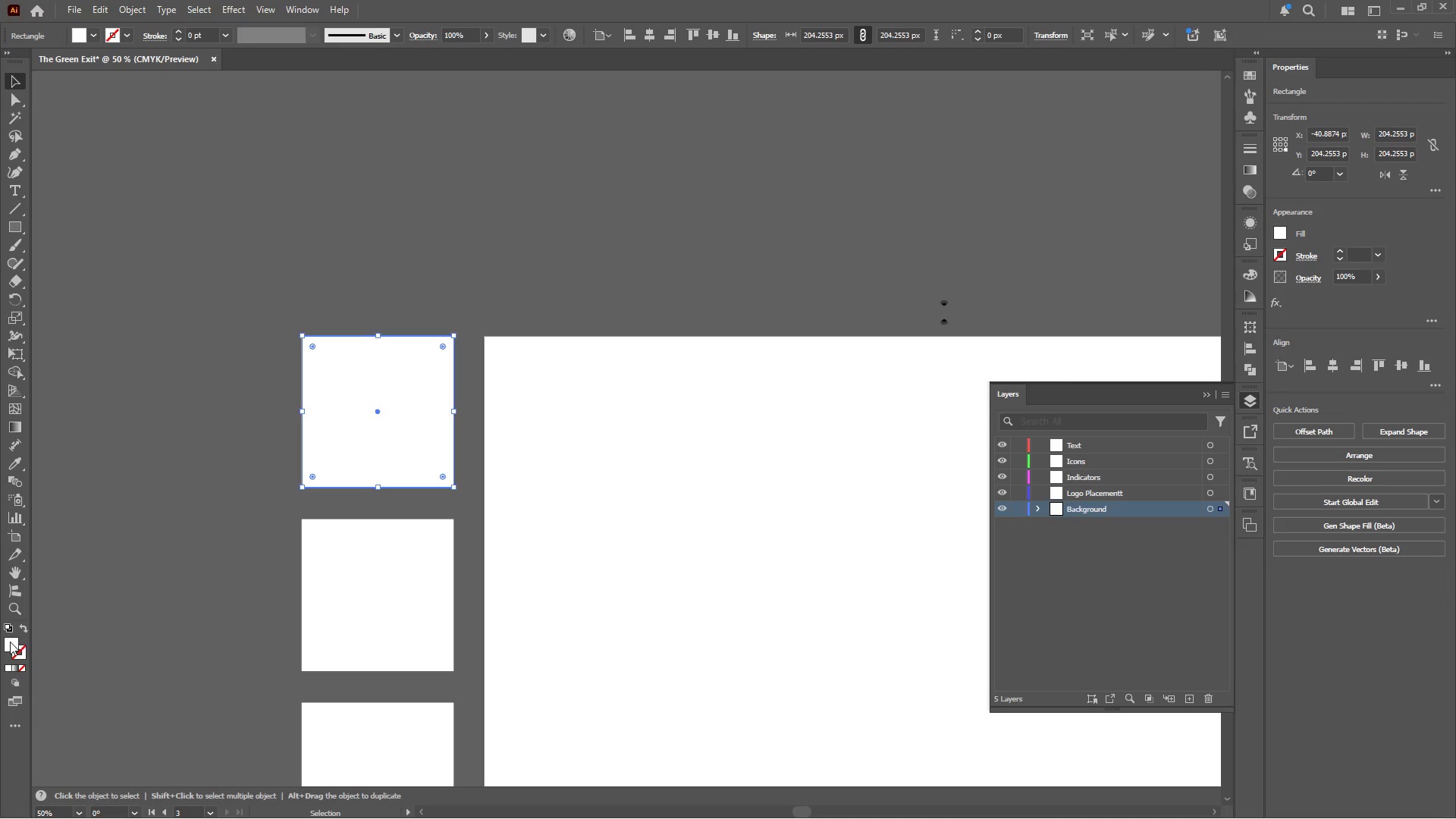 
double_click([10, 642])
 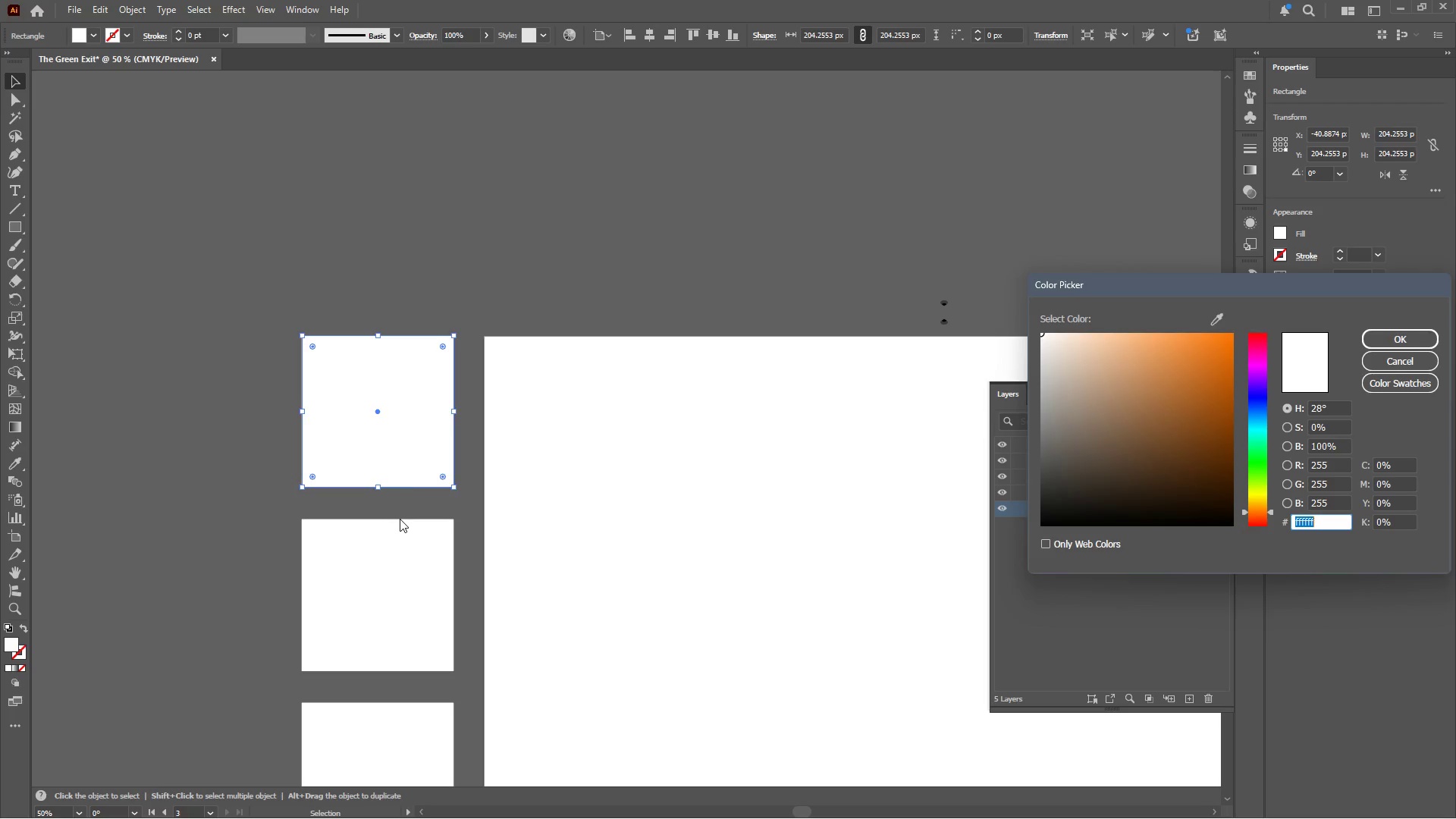 
type(1f3d2b)
 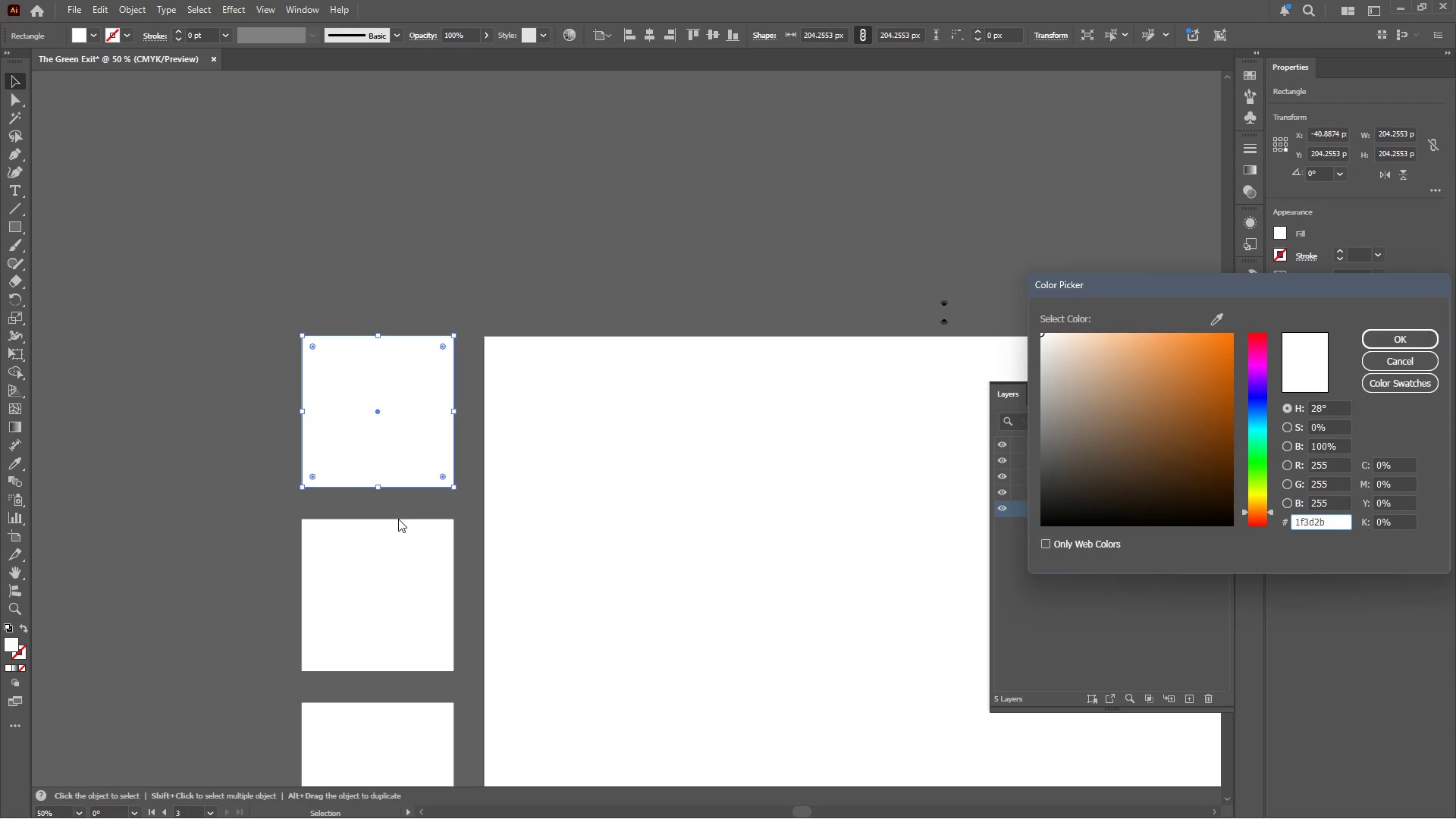 
key(Enter)
 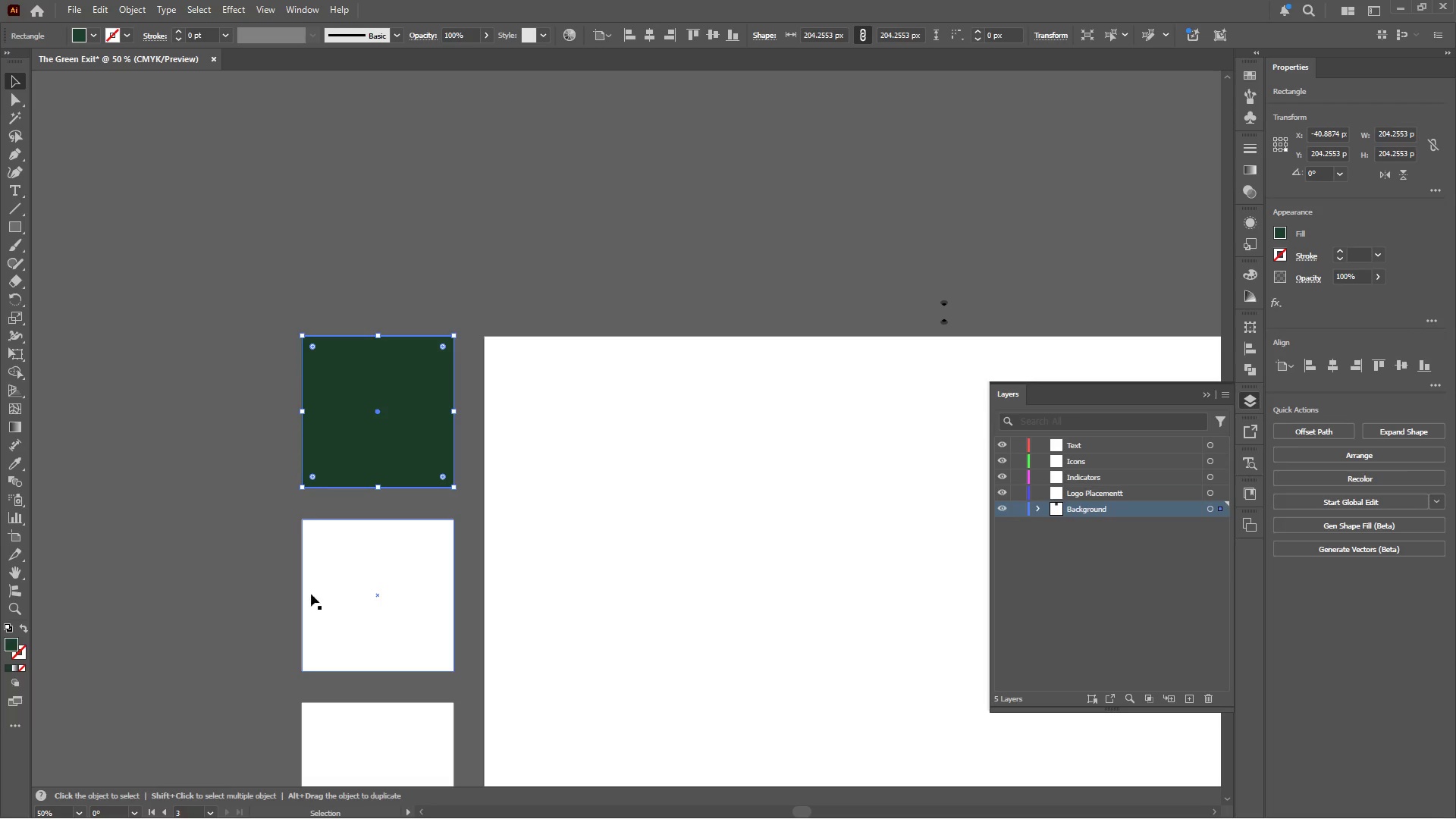 
left_click([347, 579])
 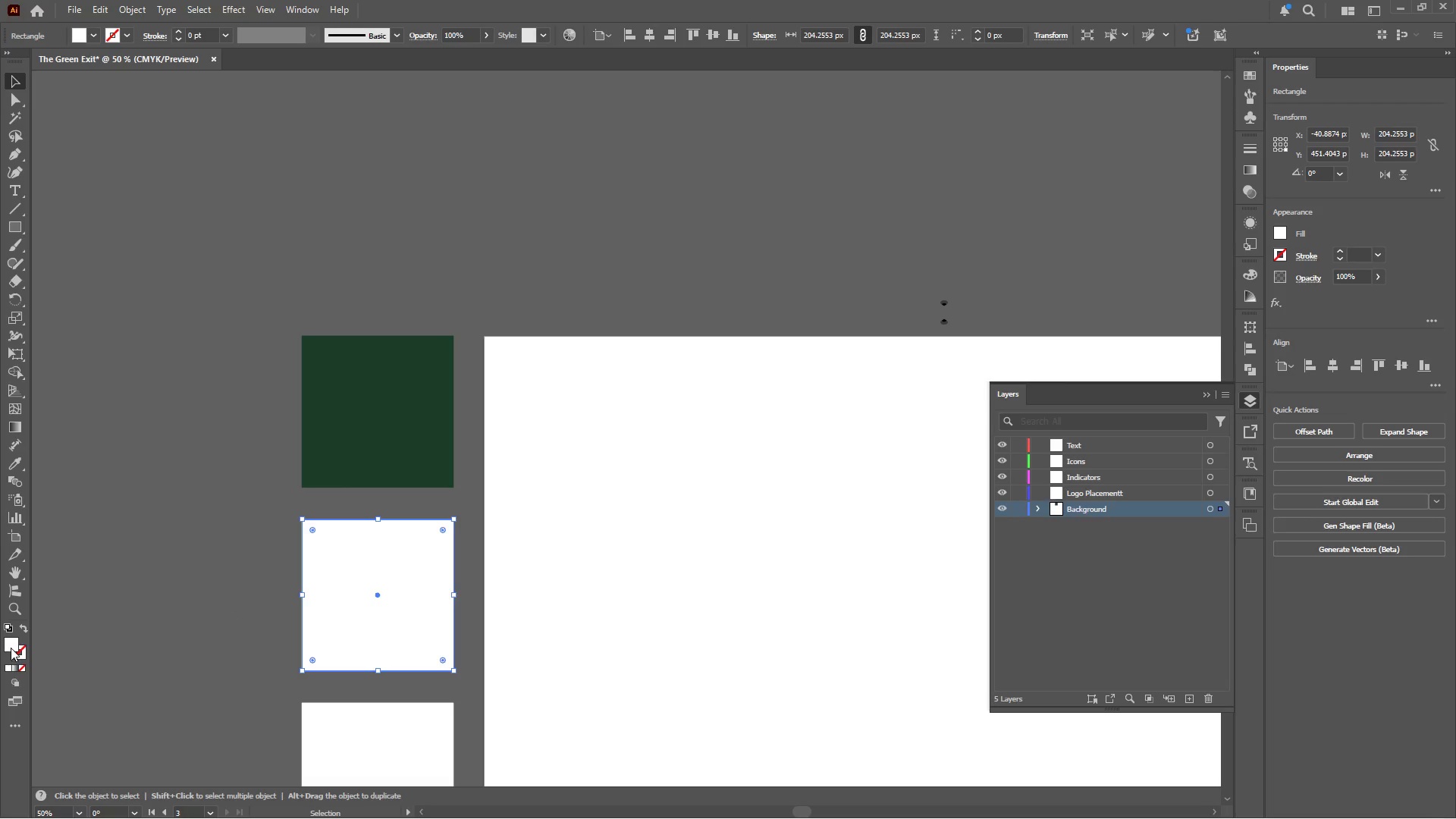 
double_click([11, 646])
 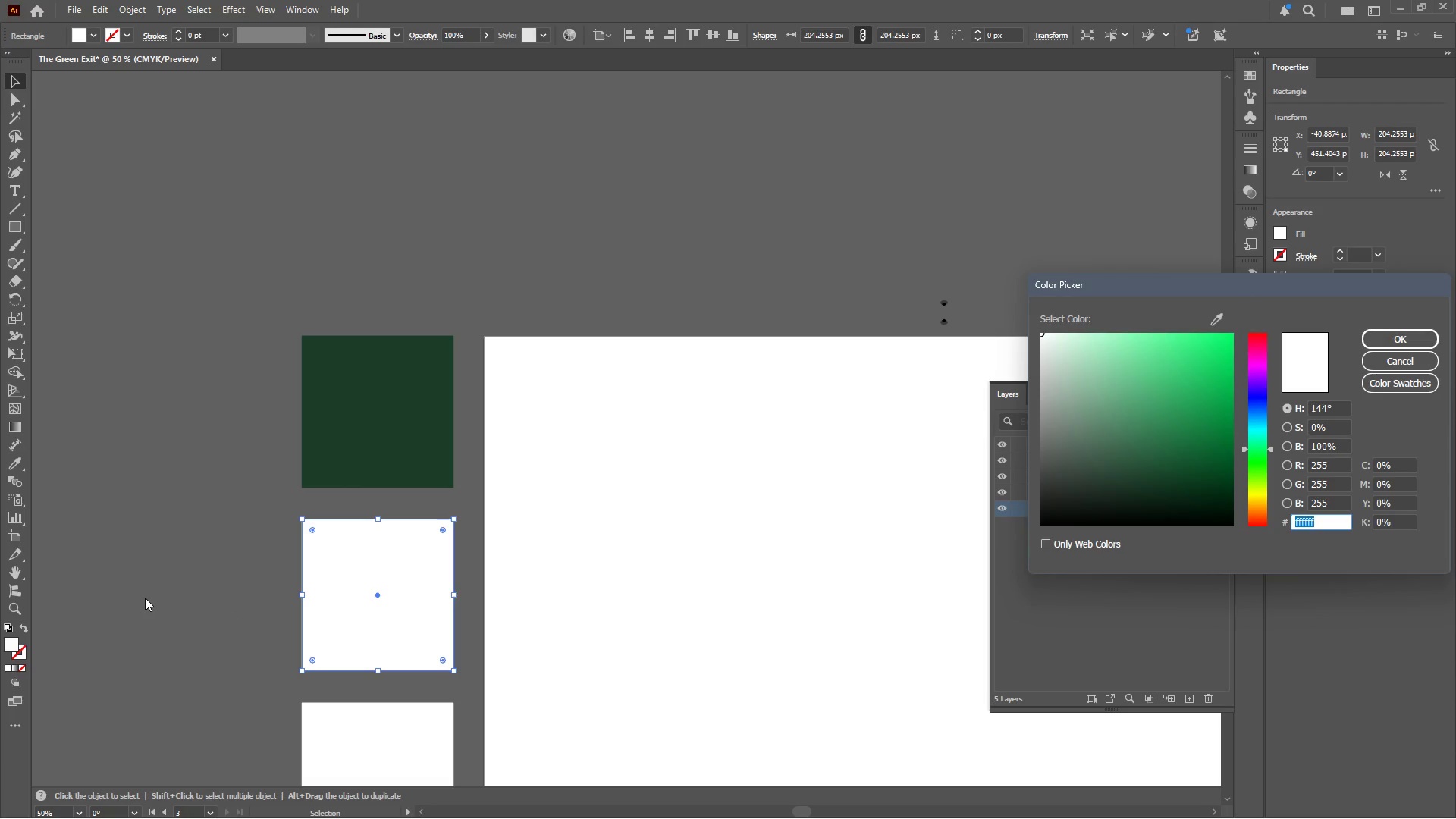 
wait(6.78)
 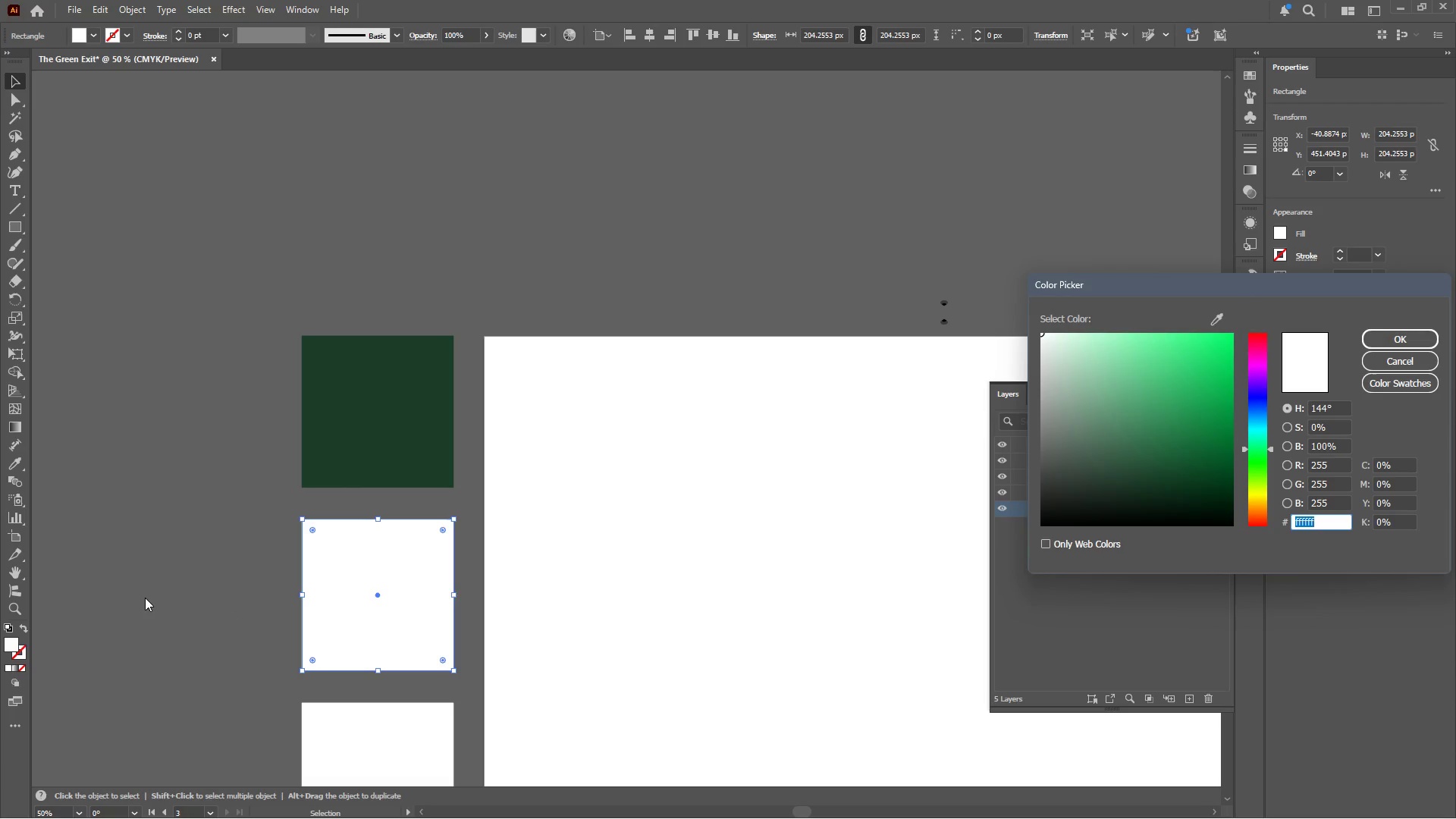 
type(4a4f55)
 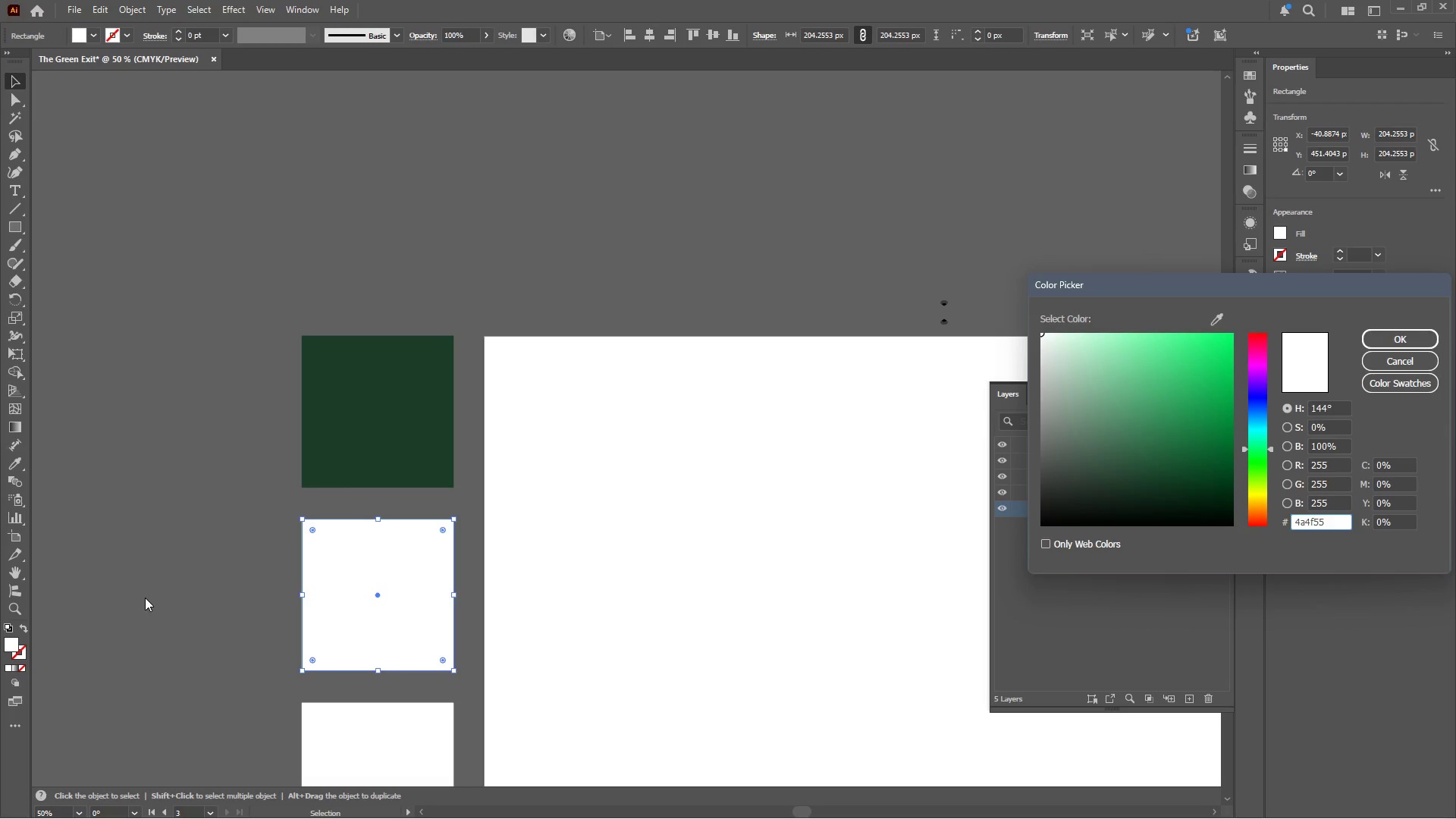 
key(Enter)
 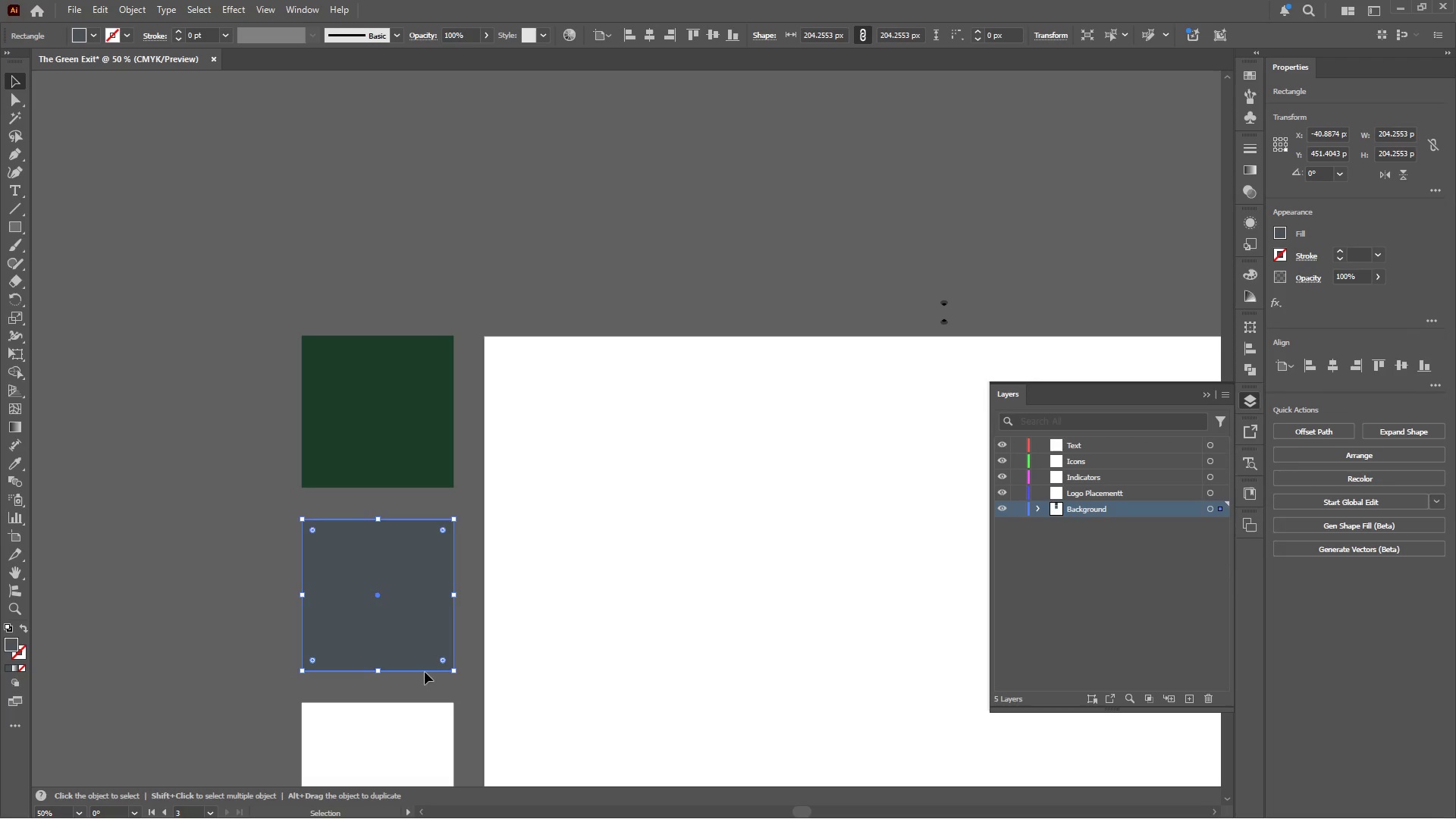 
scroll: coordinate [456, 594], scroll_direction: down, amount: 5.0
 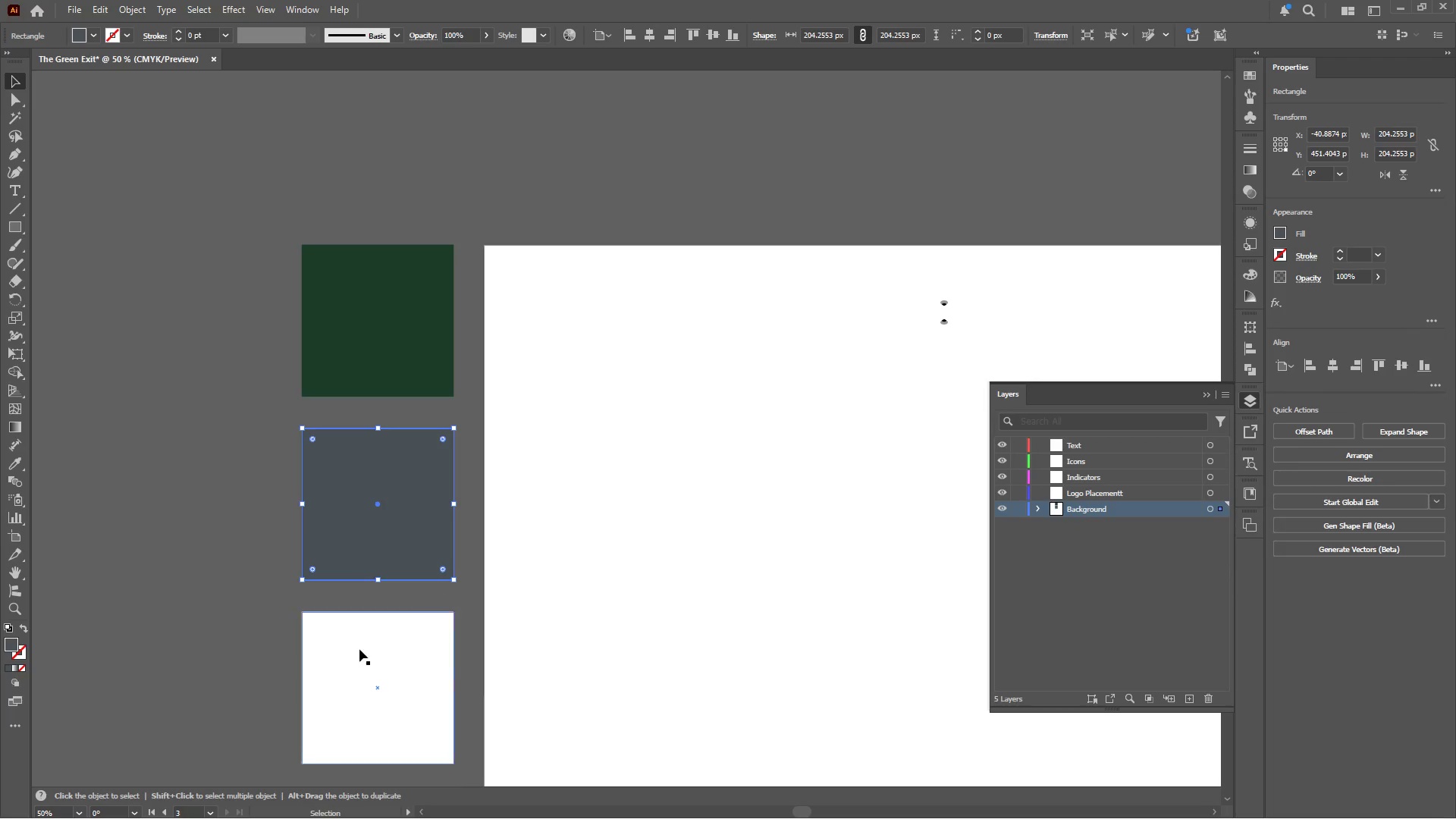 
left_click([357, 653])
 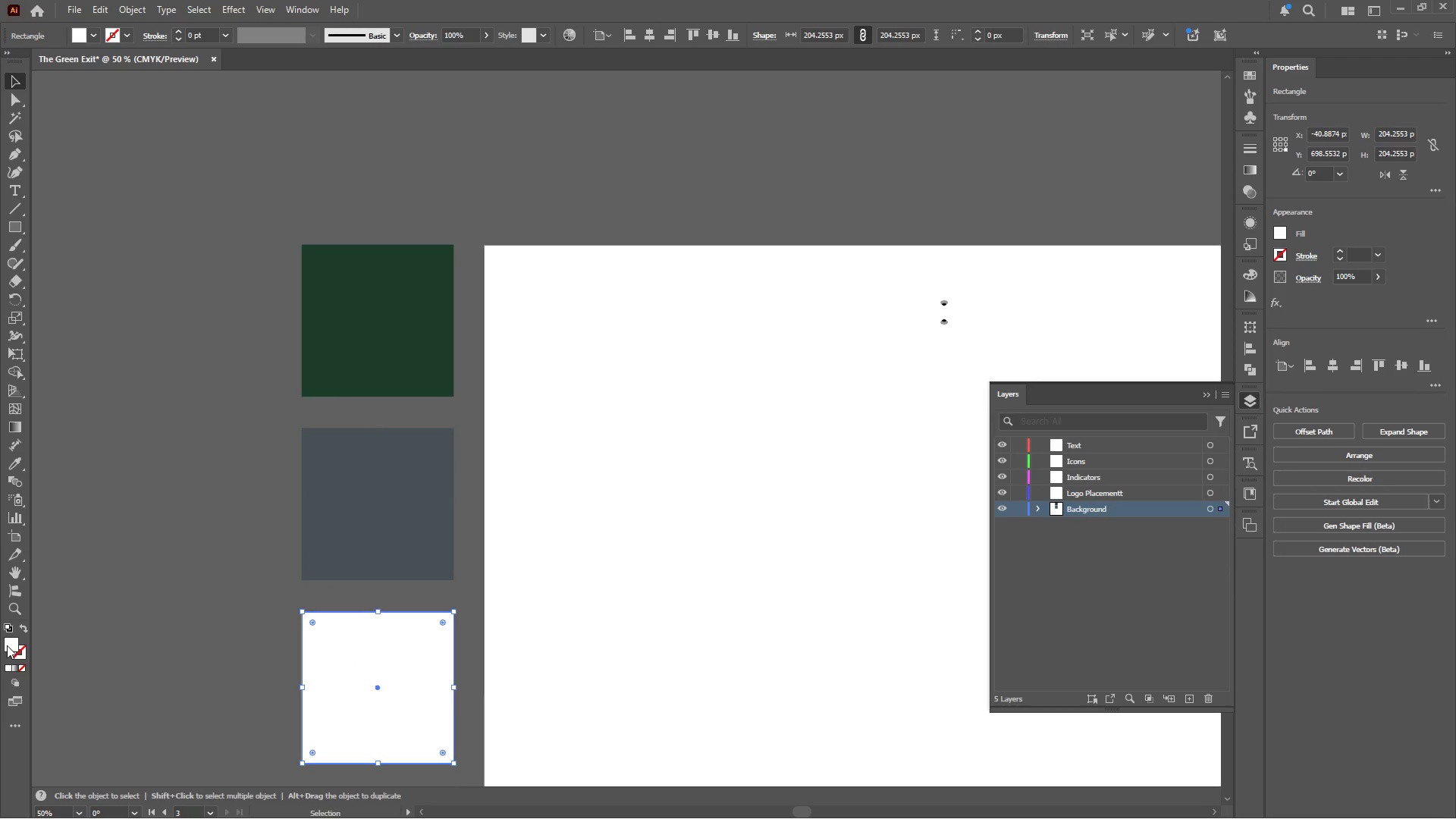 
double_click([7, 645])
 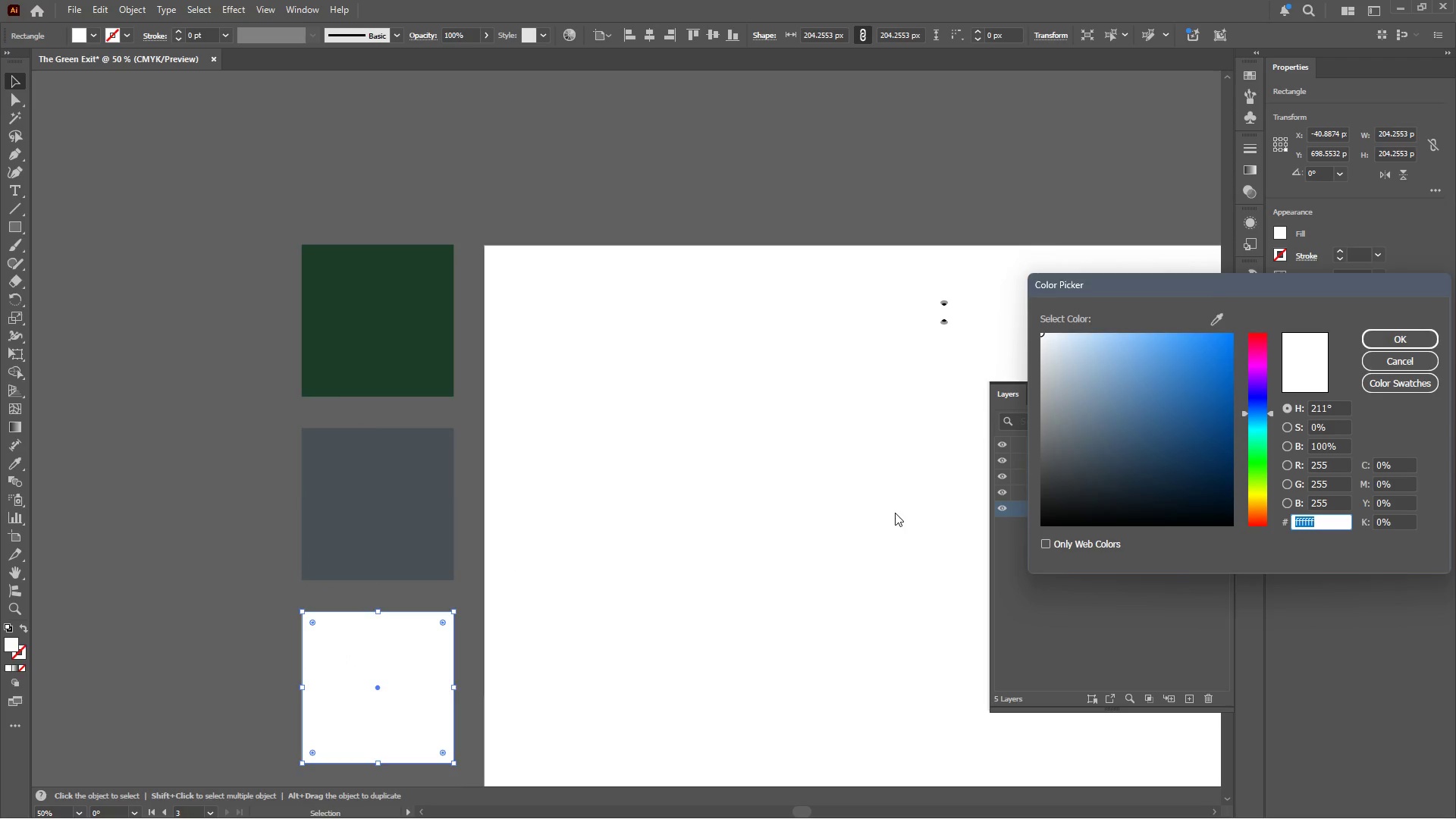 
wait(5.33)
 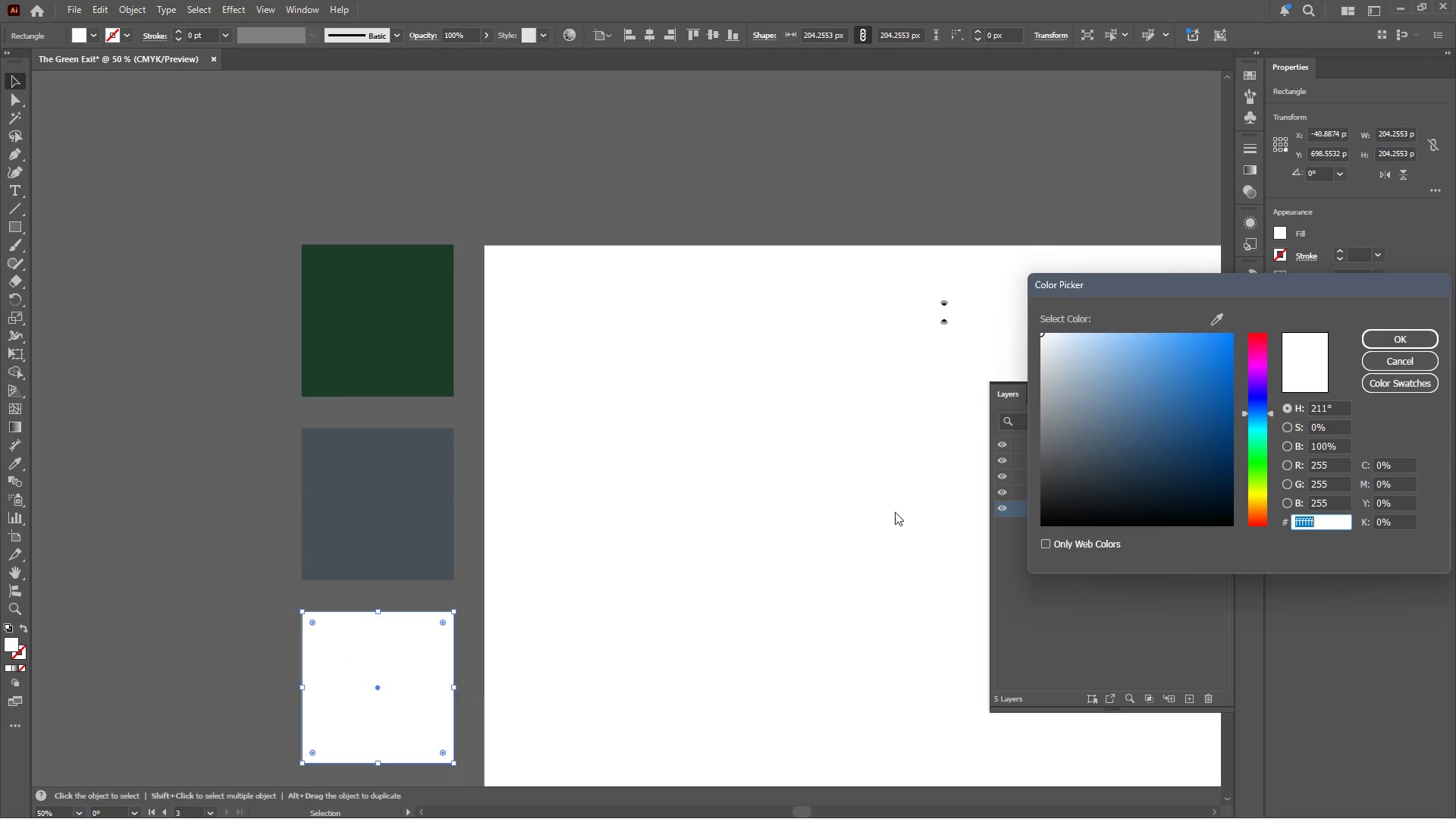 
type(6faf)
 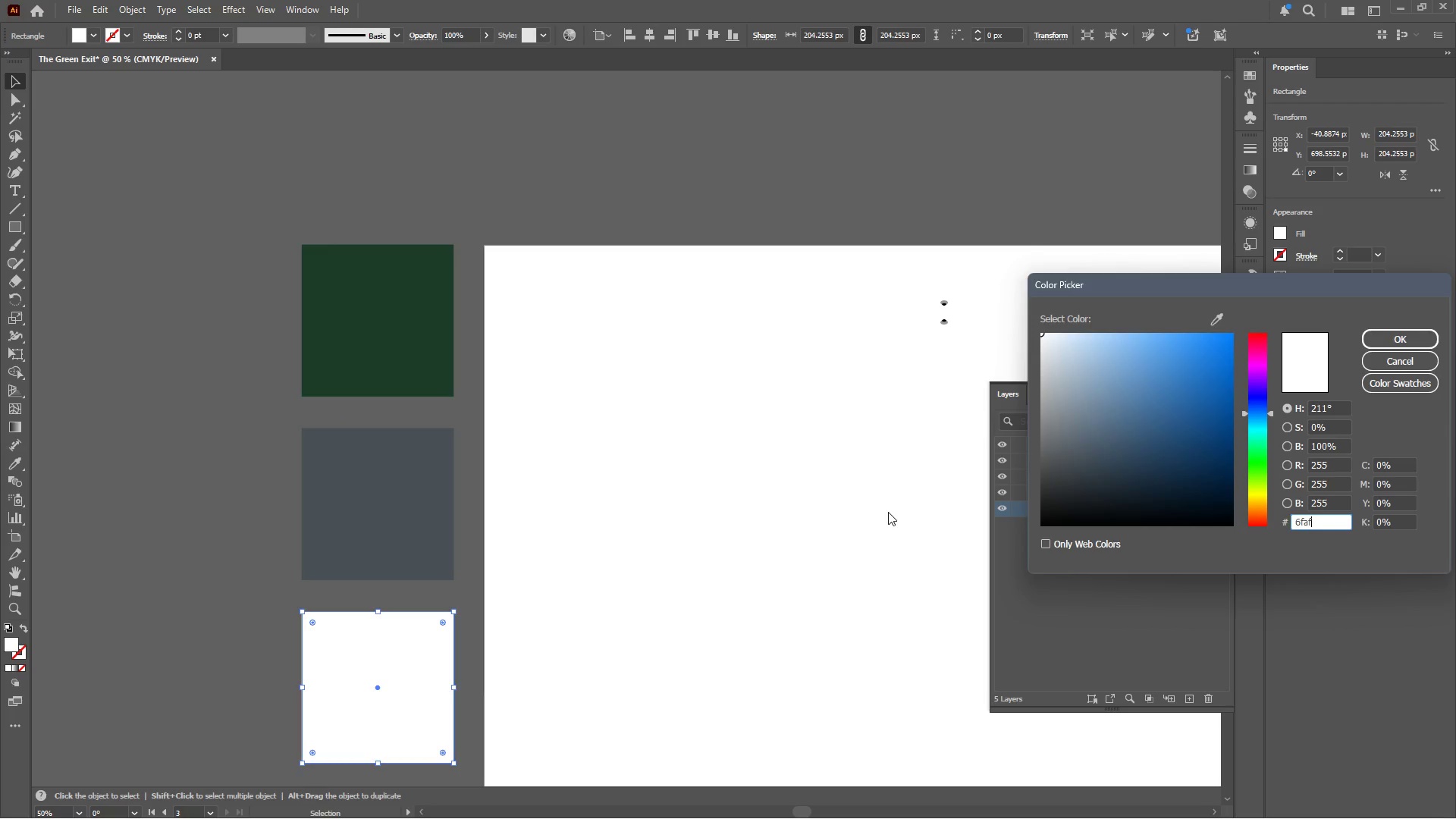 
type(8f)
 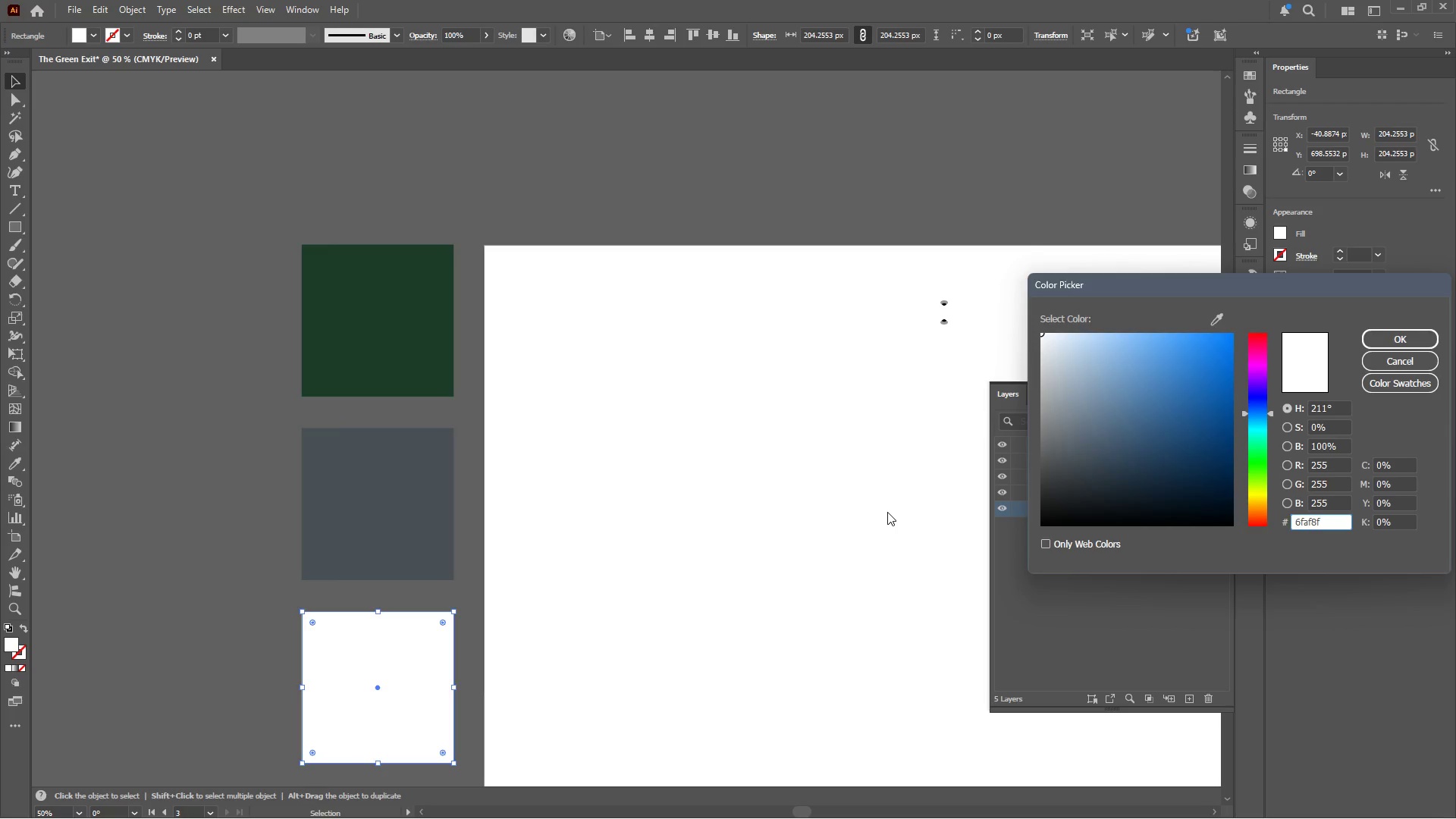 
key(Enter)
 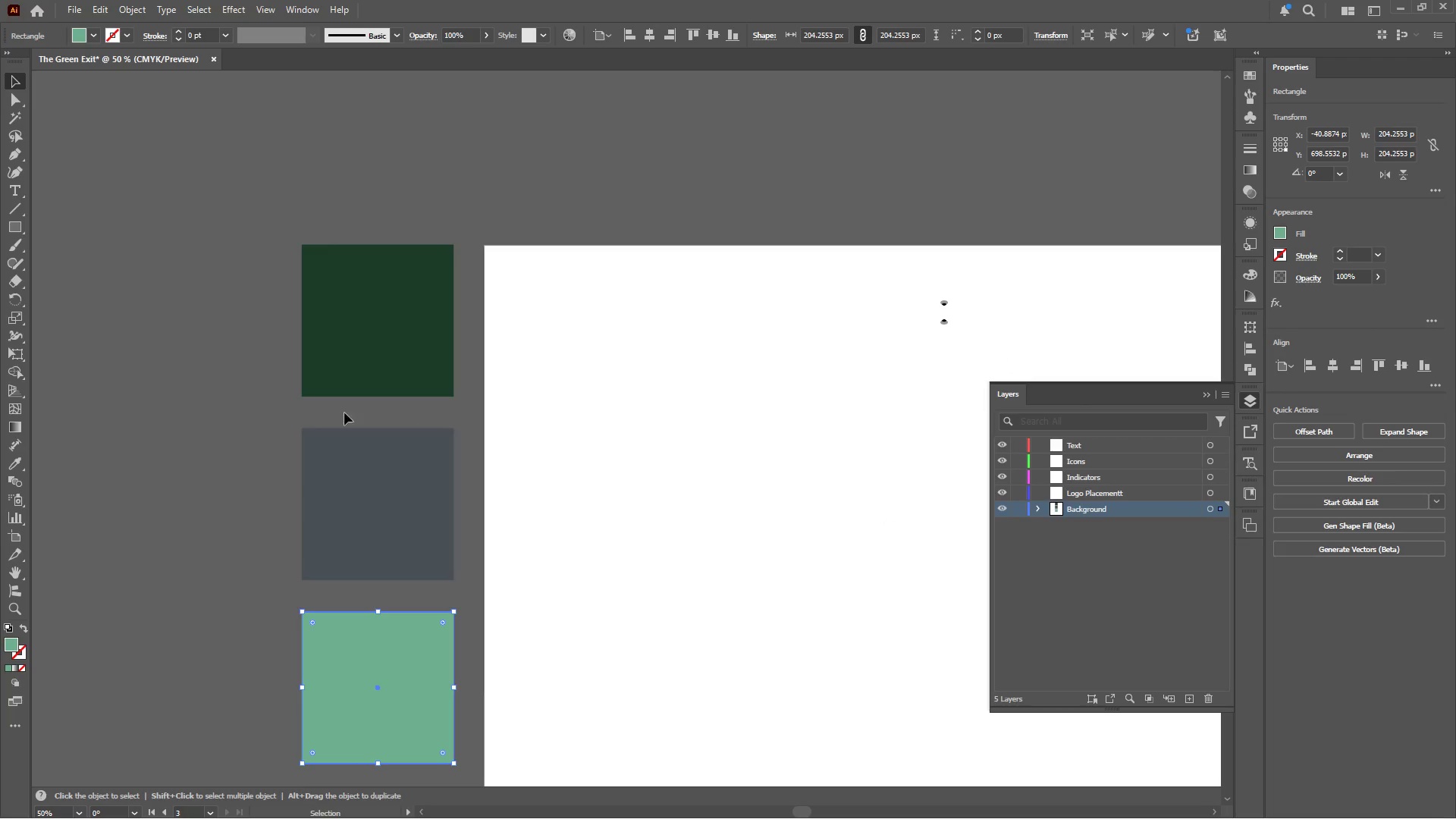 
left_click([233, 388])
 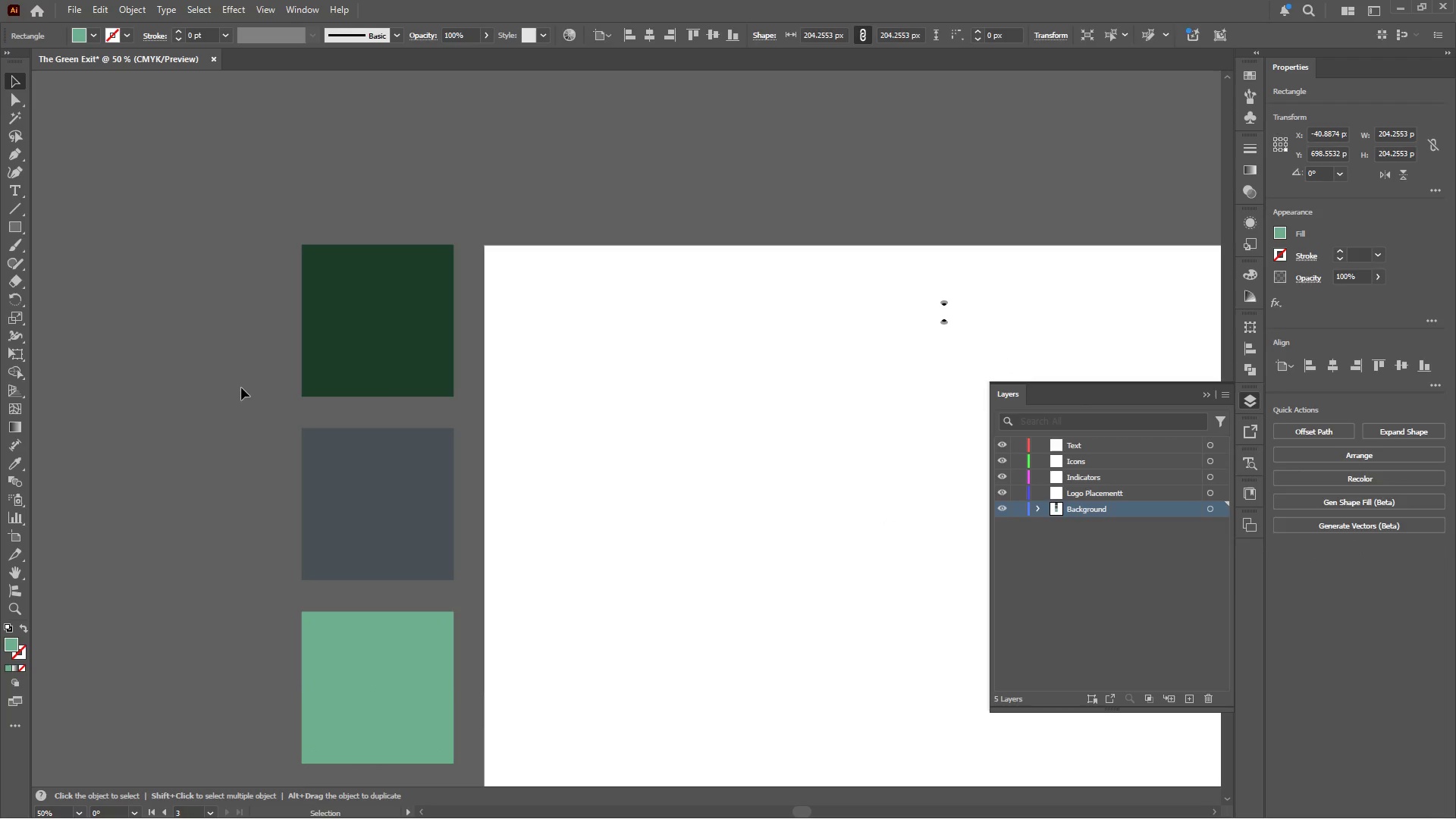 
hold_key(key=AltLeft, duration=0.8)
scroll: coordinate [435, 406], scroll_direction: down, amount: 5.0
 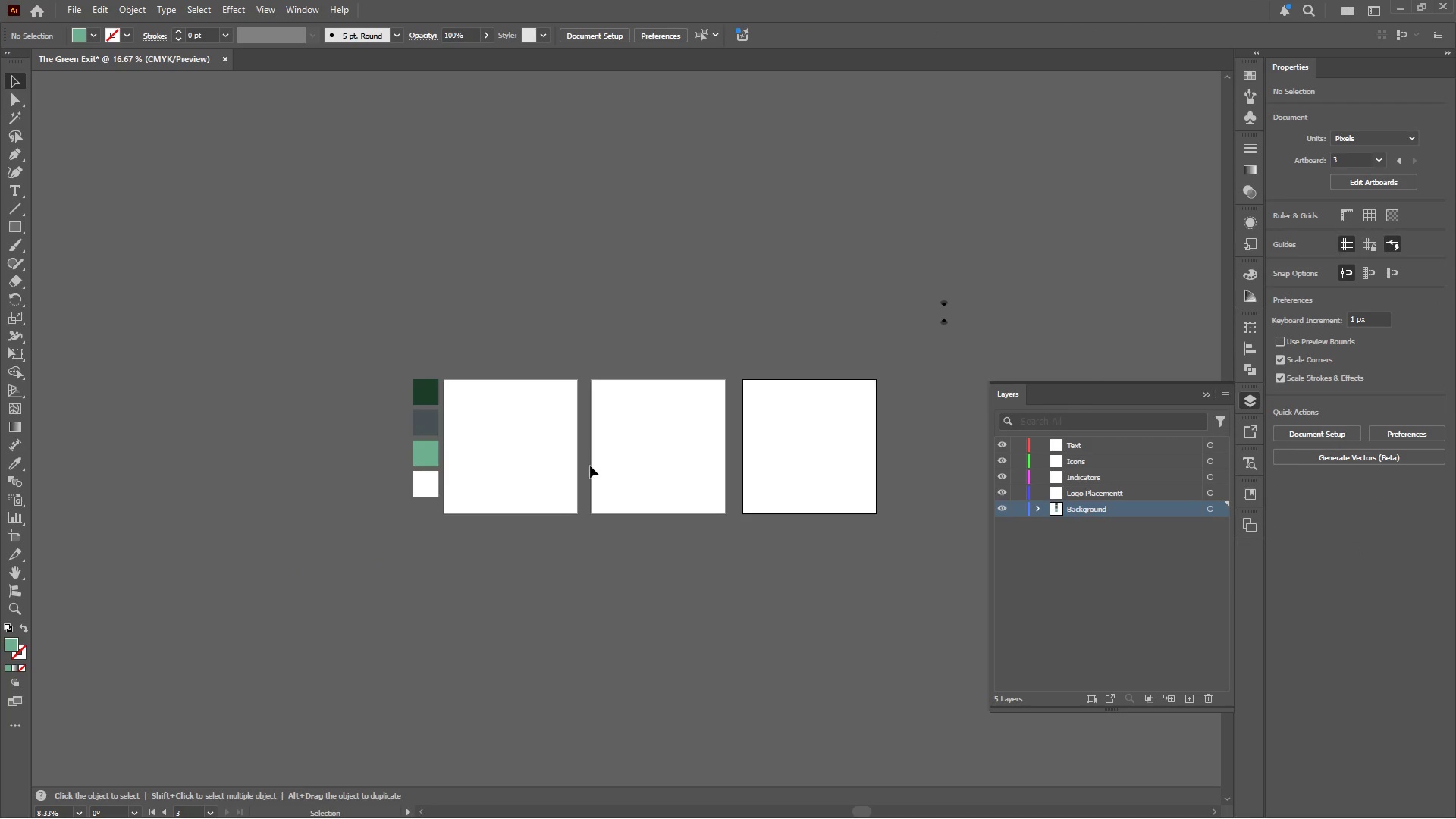 
left_click([590, 466])
 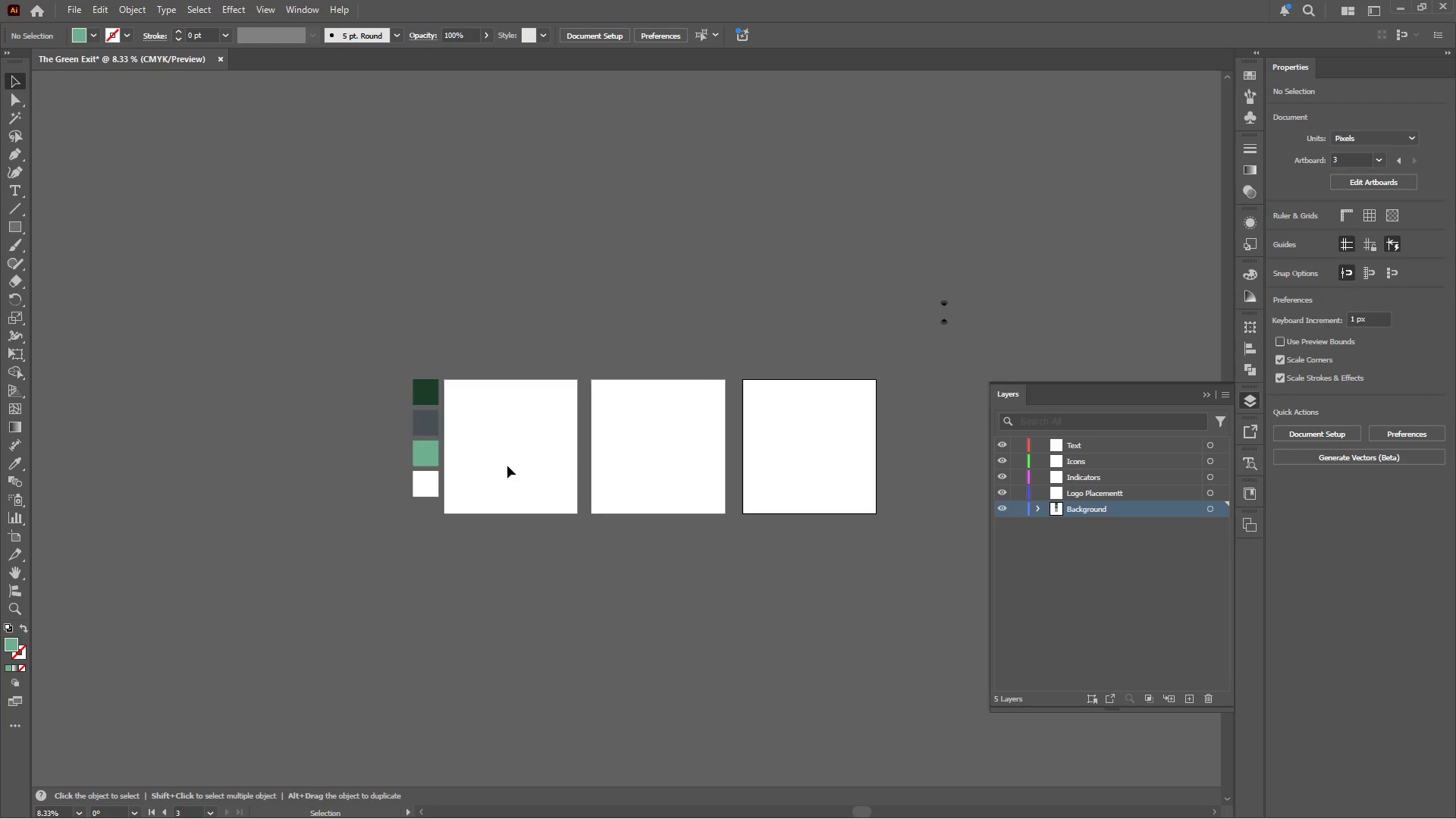 
hold_key(key=AltLeft, duration=0.34)
 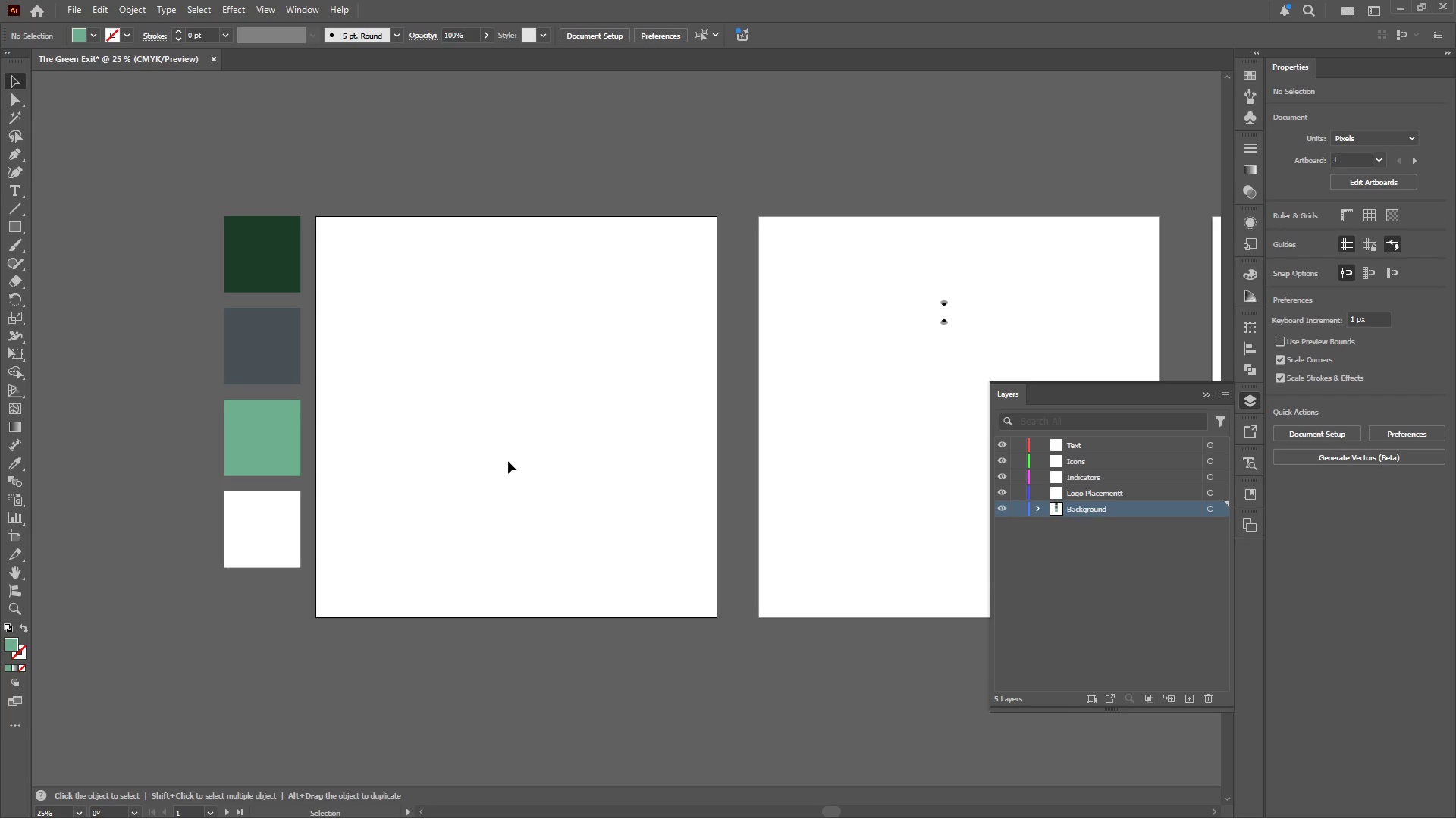 
left_click([508, 461])
 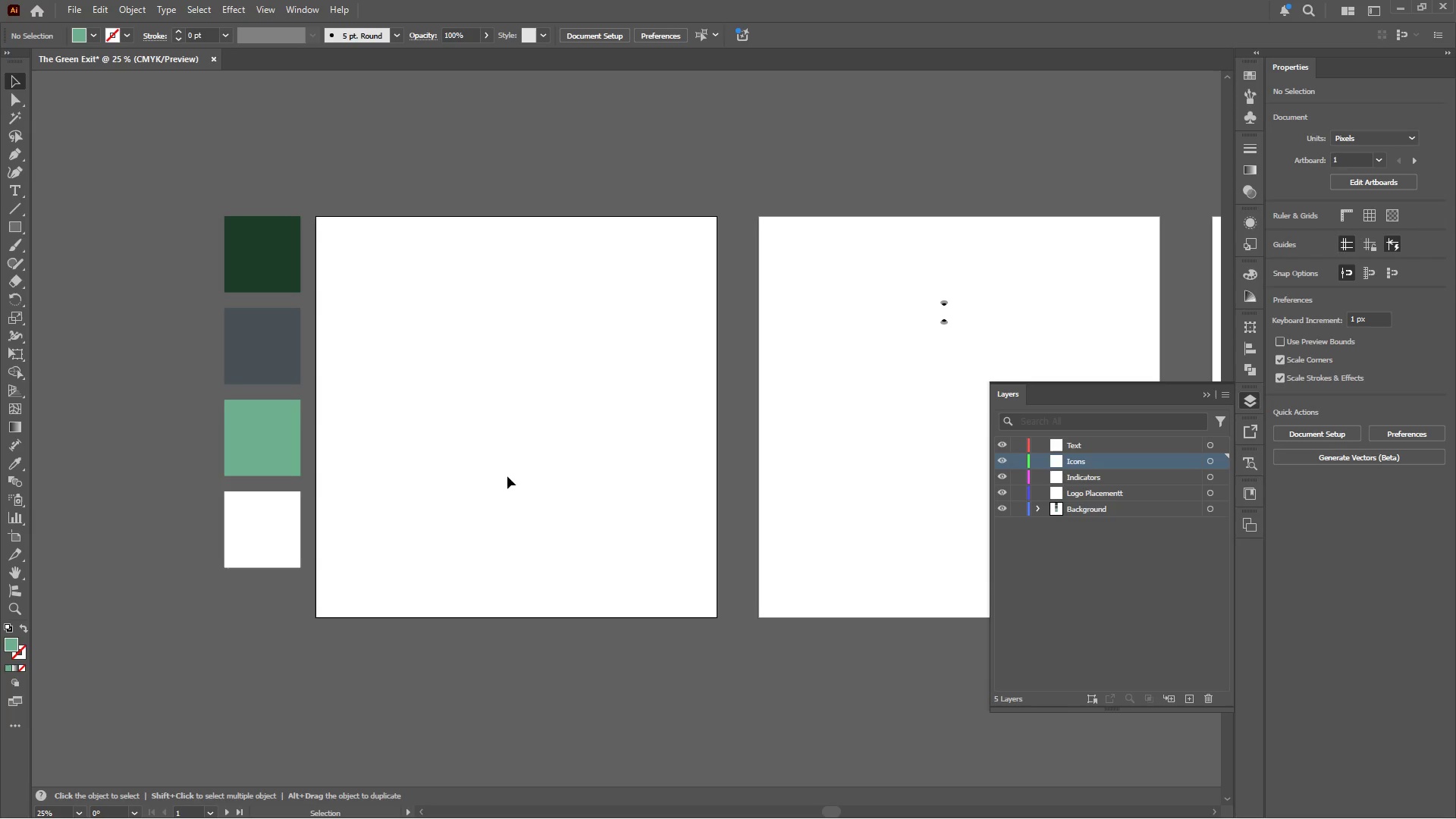 
scroll: coordinate [507, 461], scroll_direction: up, amount: 3.0
 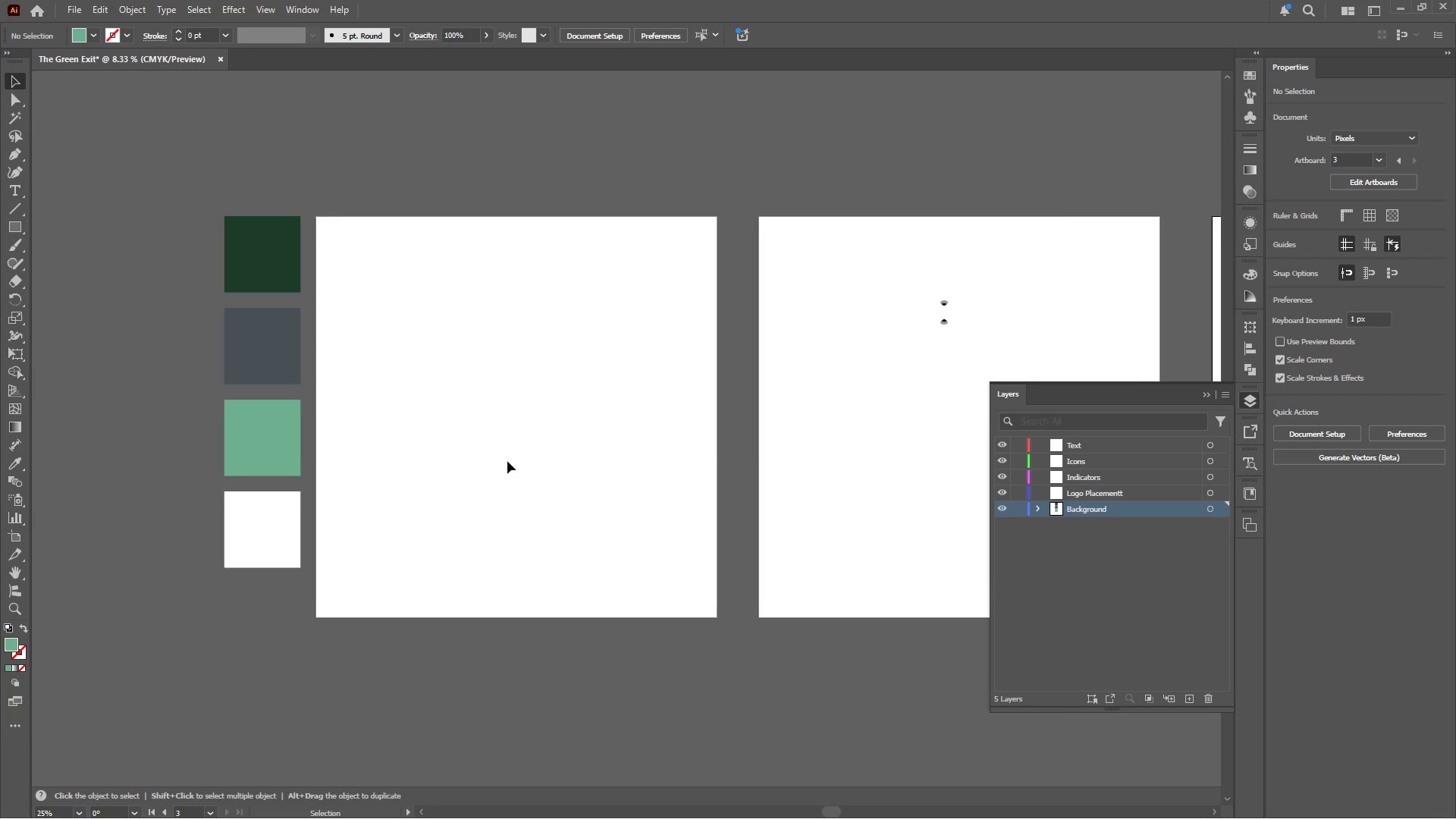 
wait(17.41)
 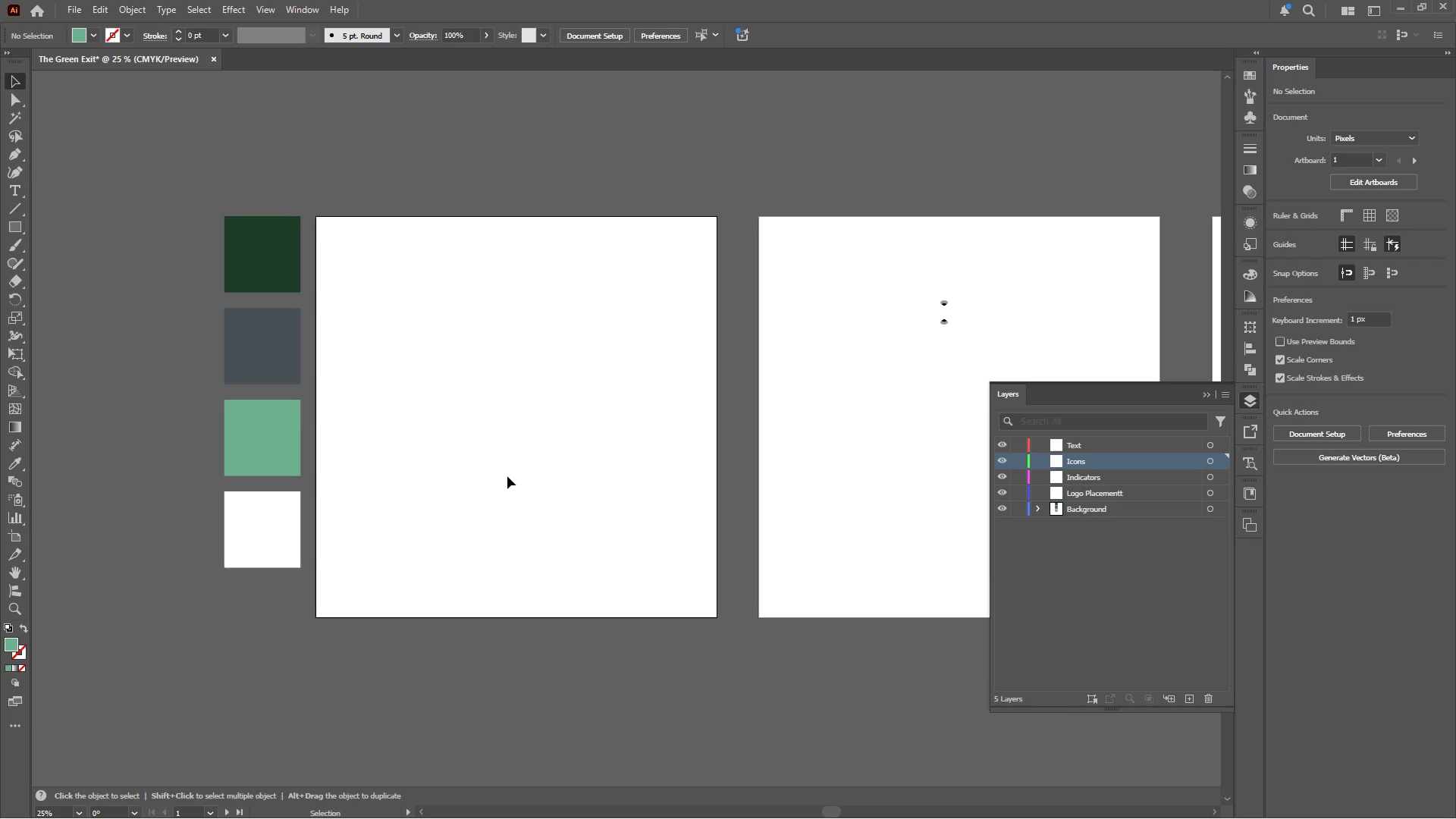 
left_click([11, 184])
 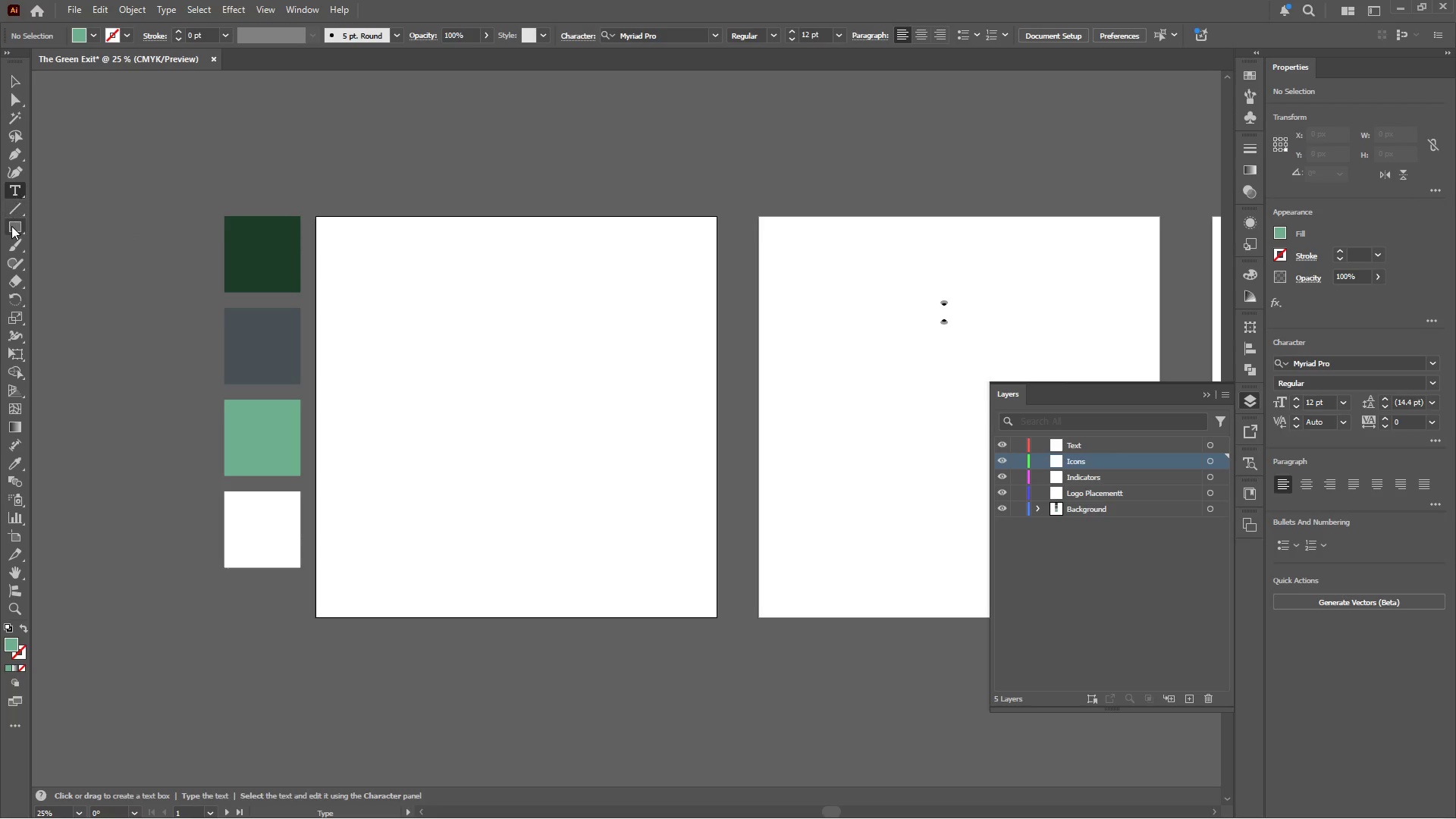 
left_click([11, 226])
 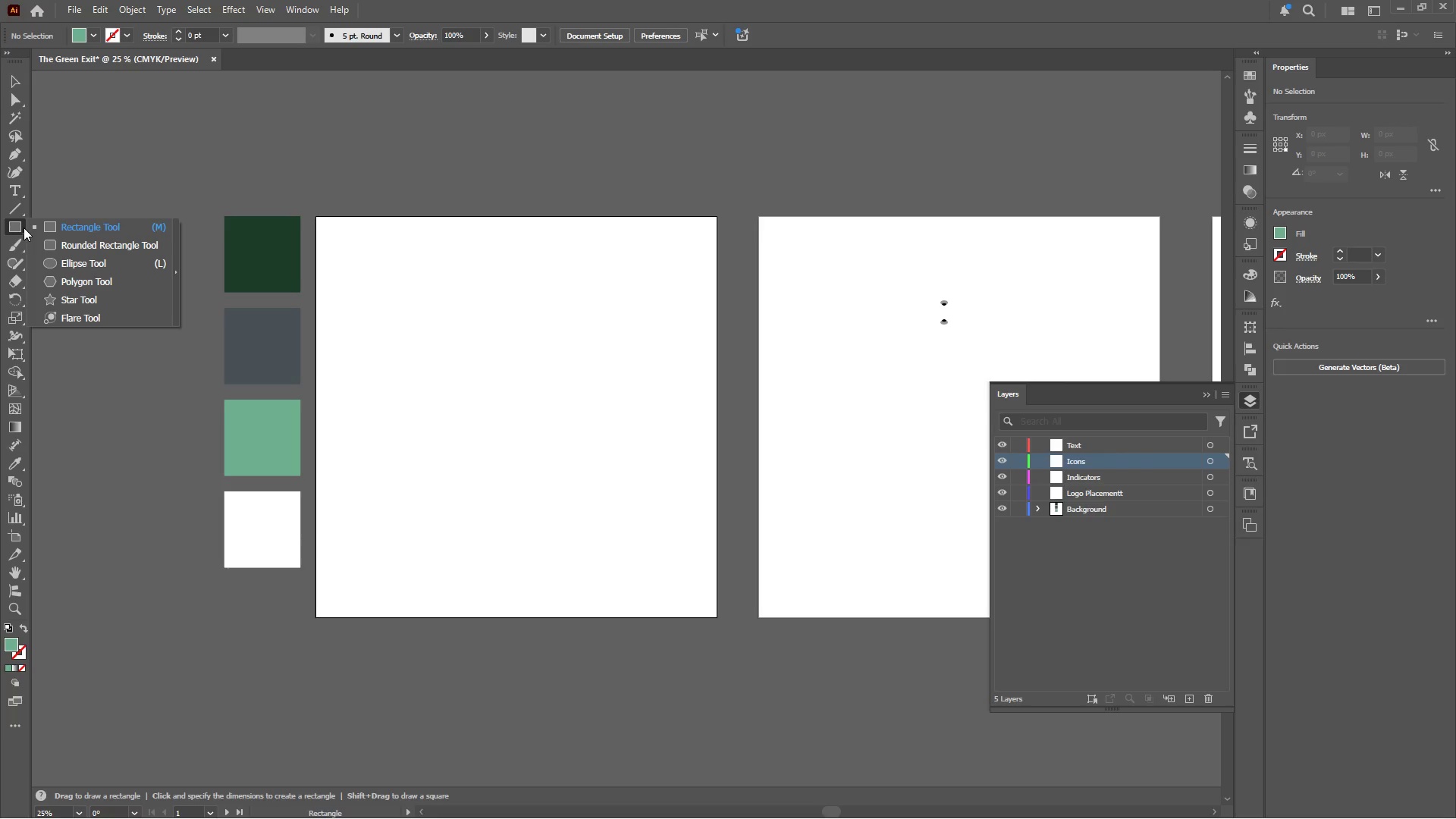 
left_click([90, 265])
 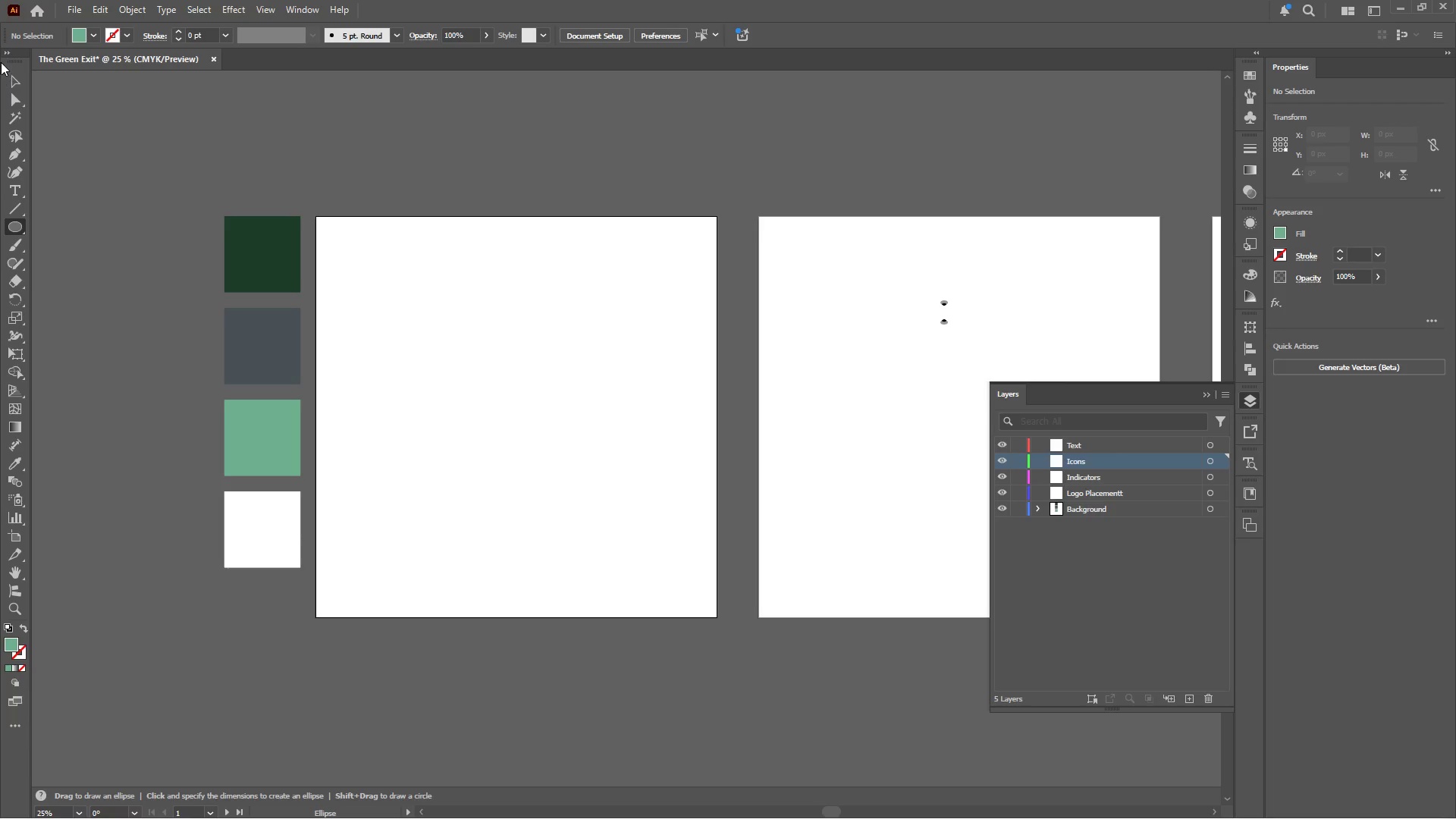 
left_click([17, 84])
 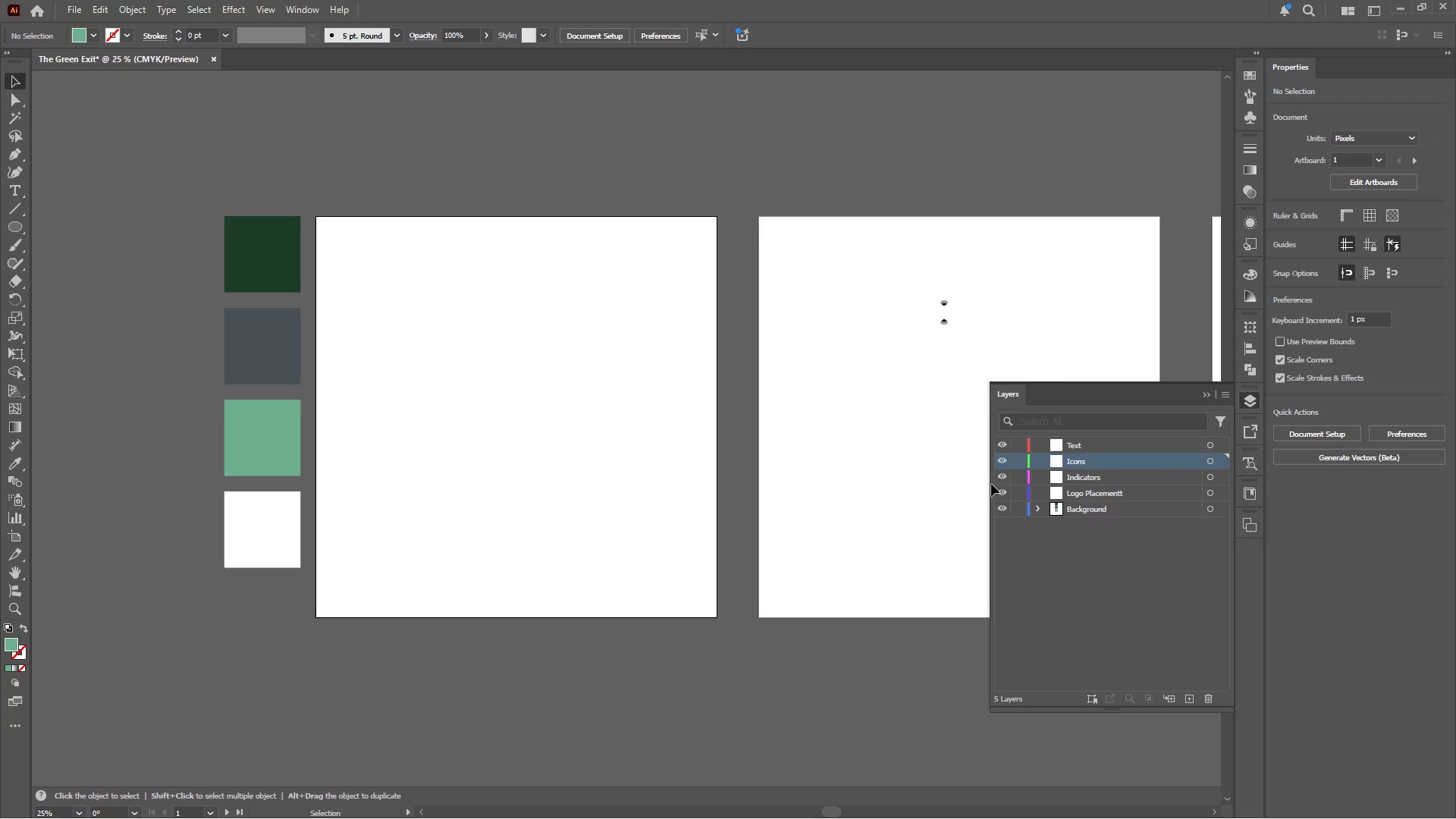 
left_click([1116, 506])
 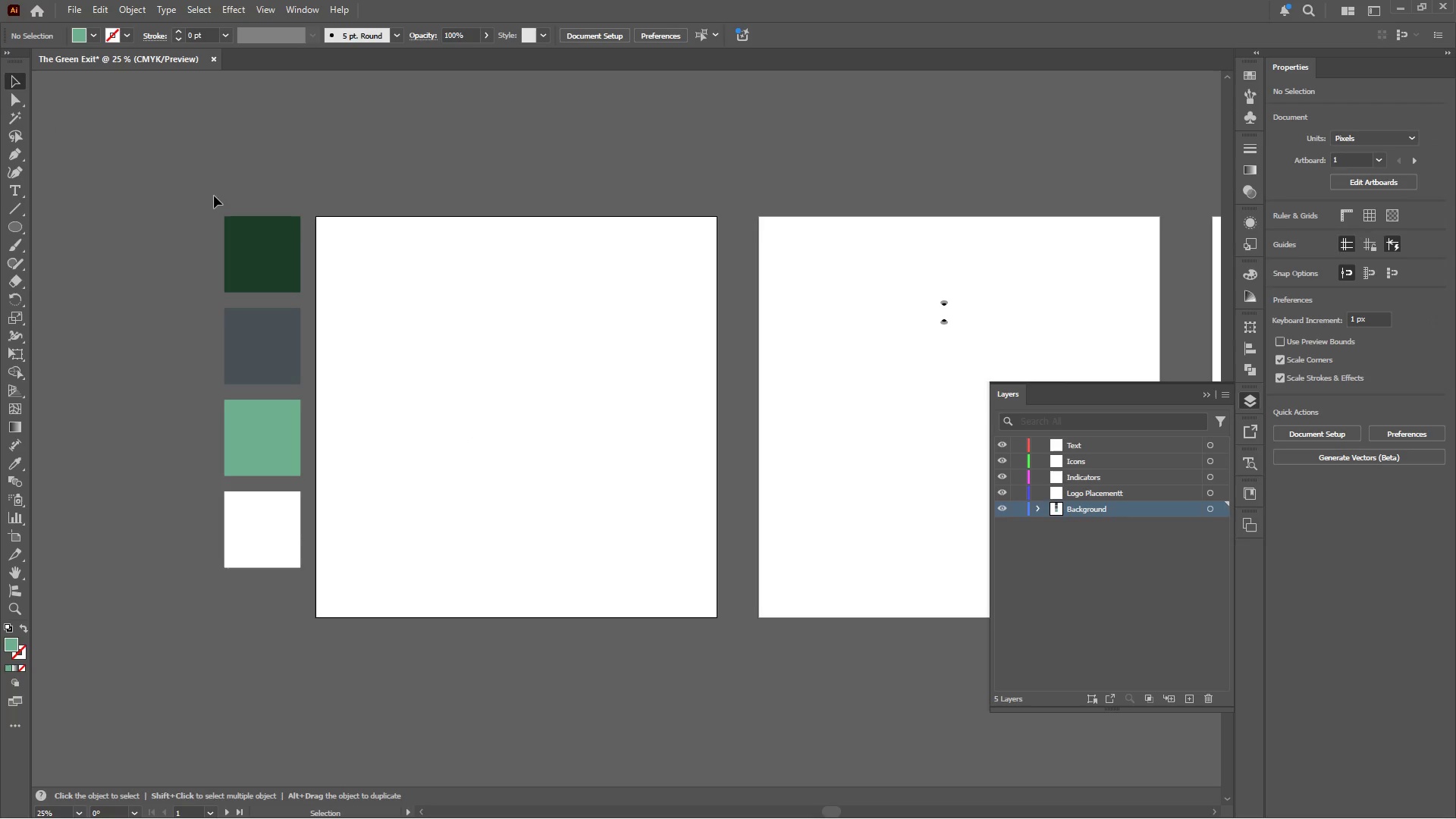 
left_click_drag(start_coordinate=[208, 192], to_coordinate=[303, 605])
 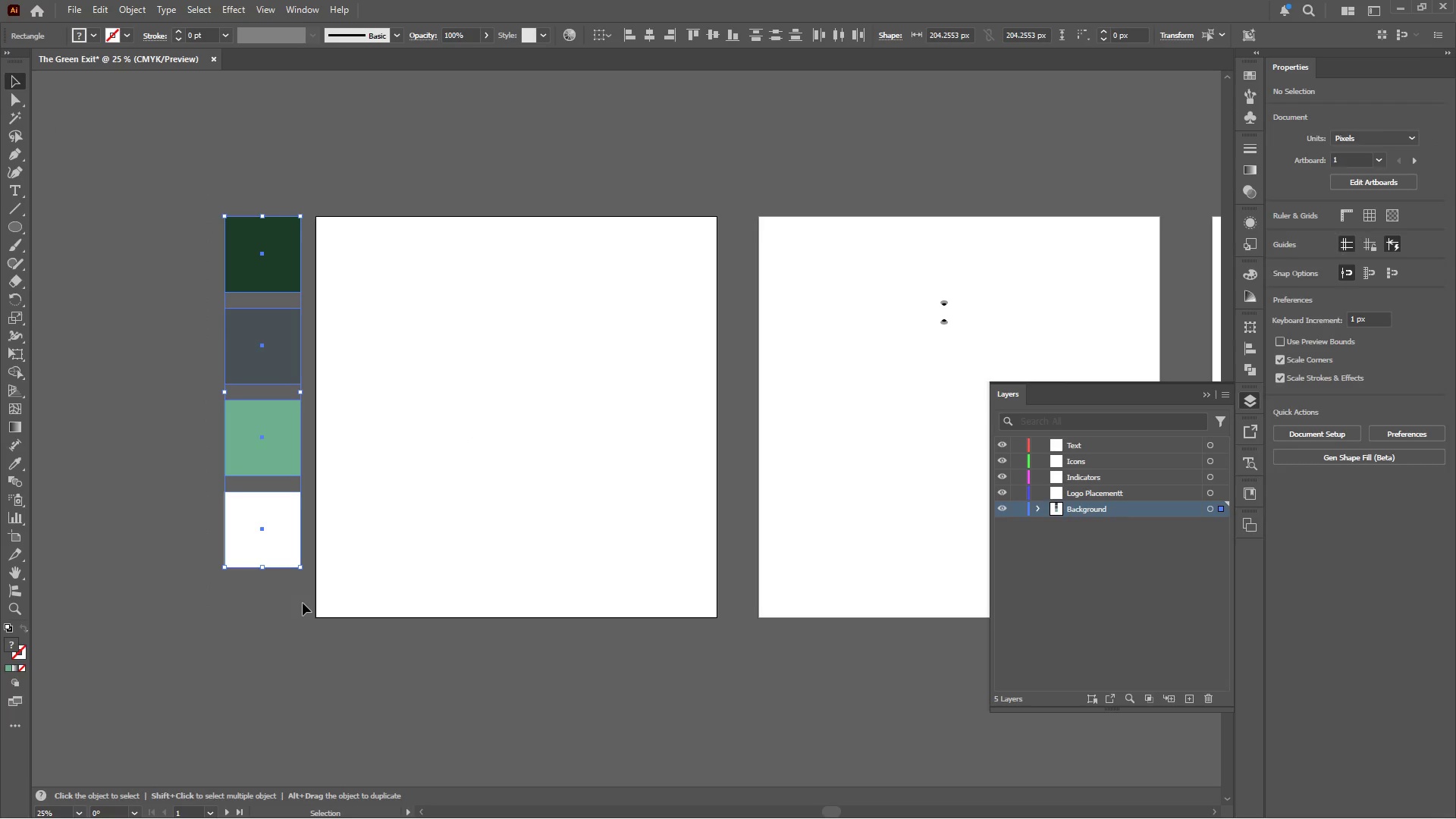 
key(Control+G)
 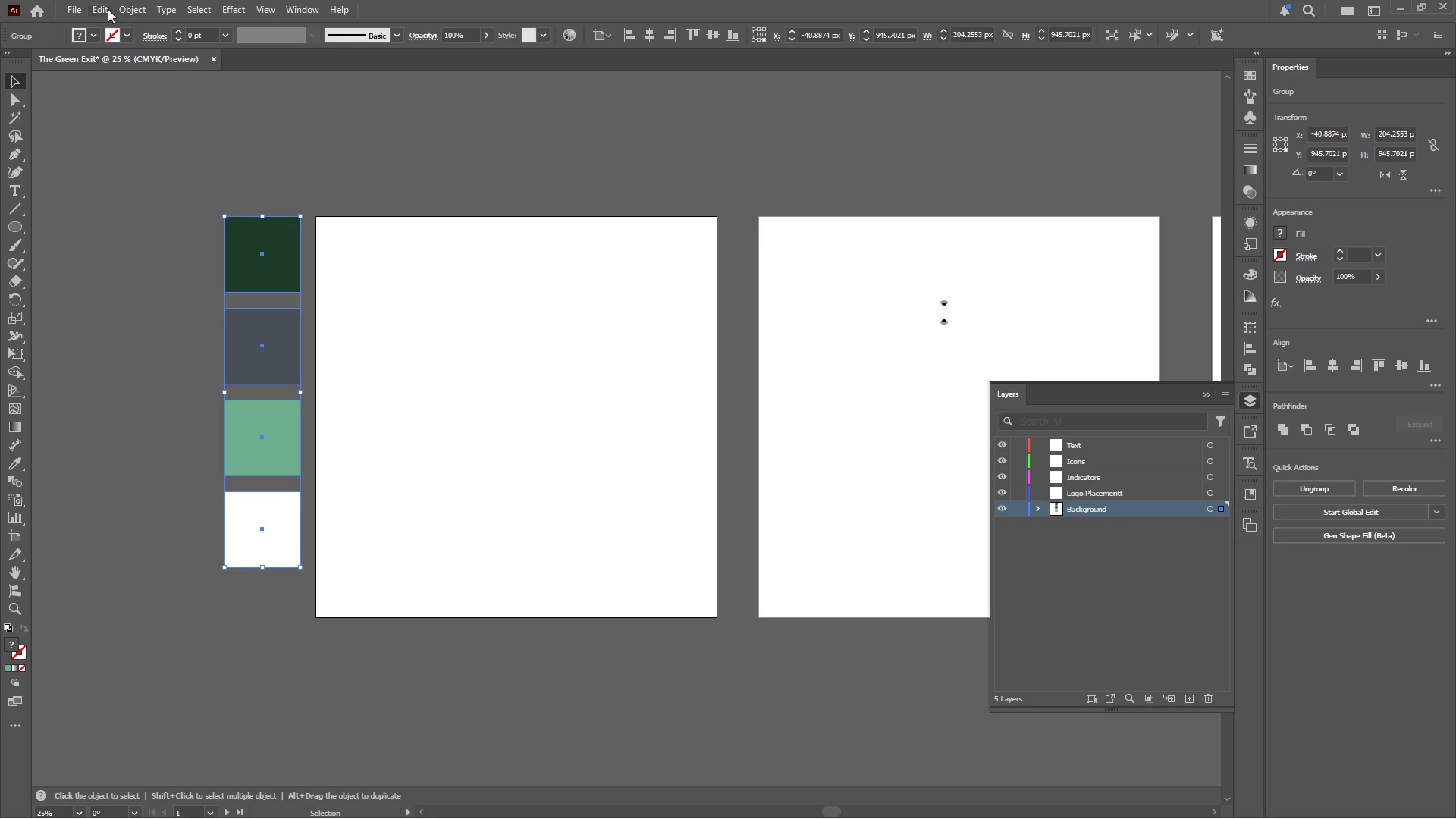 
left_click([93, 32])
 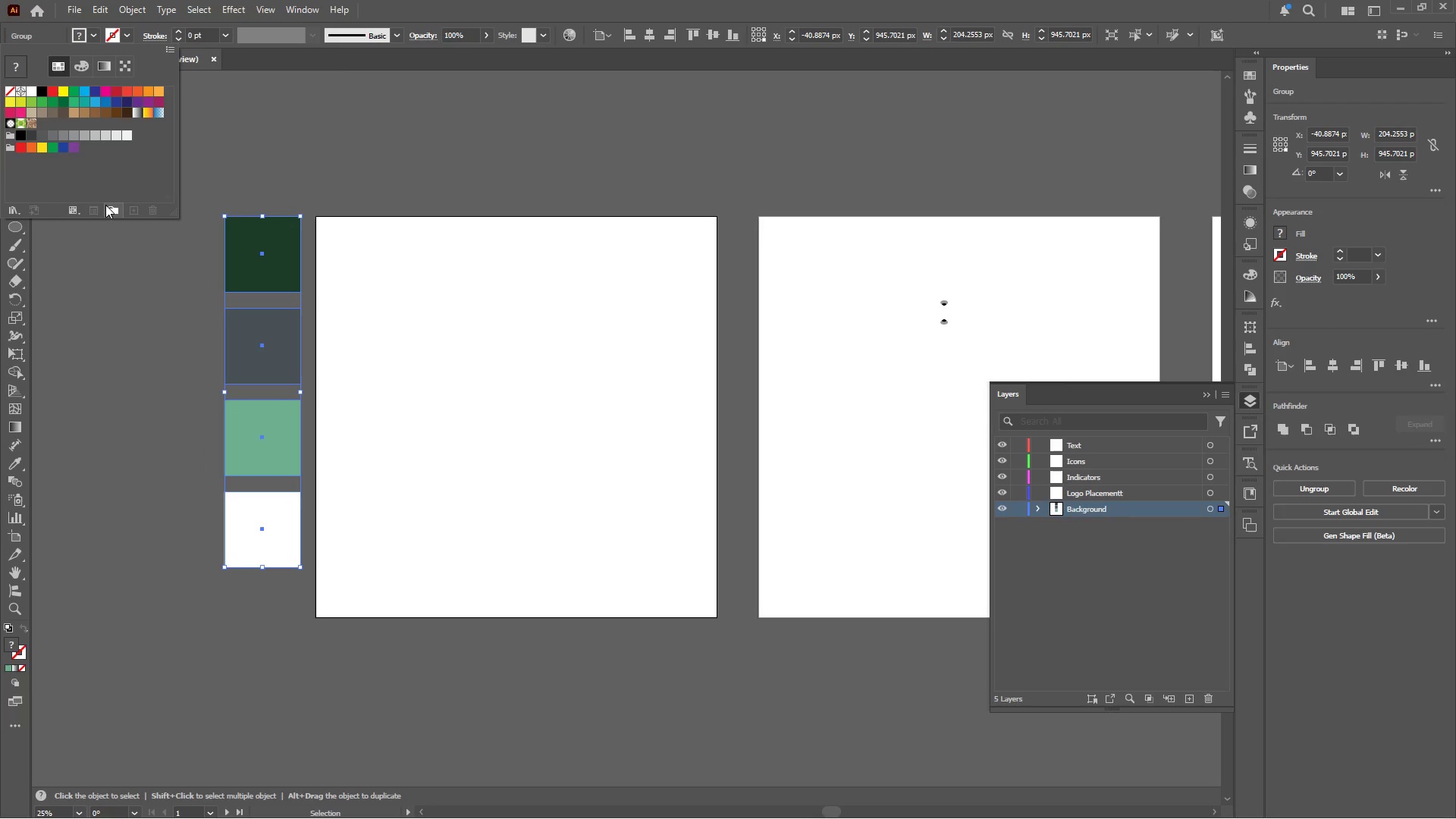 
left_click([109, 205])
 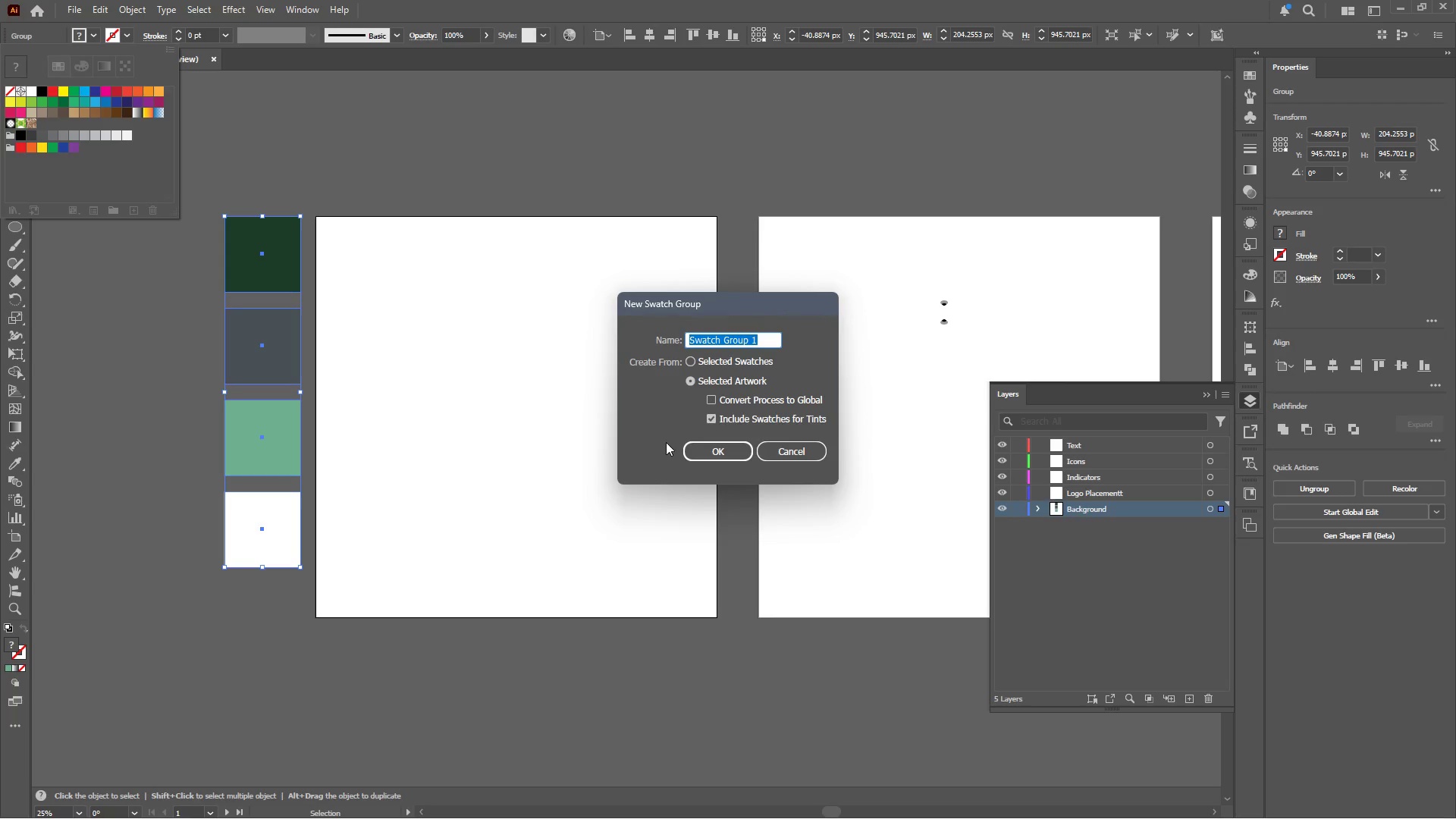 
left_click([704, 454])
 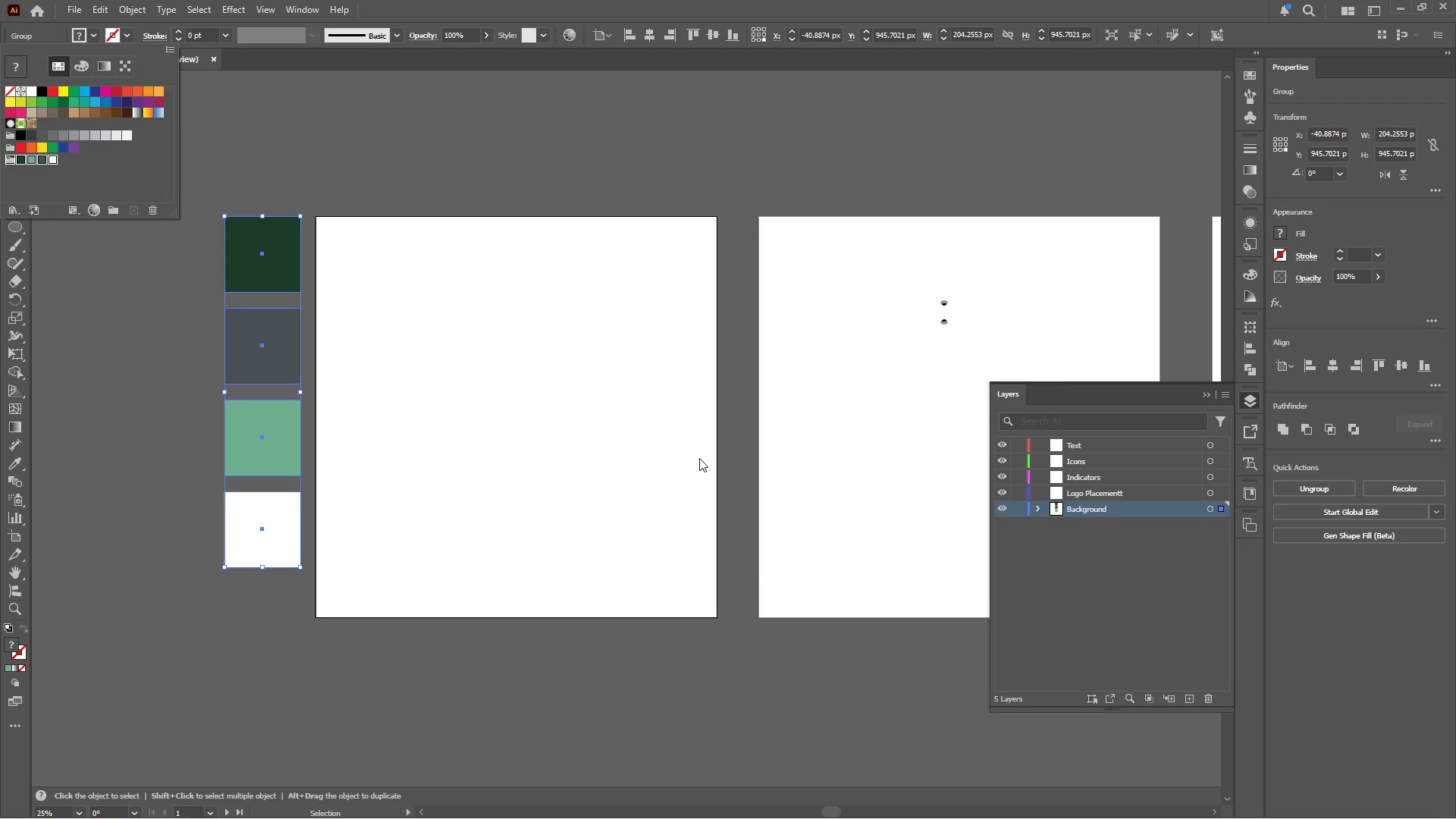 
wait(9.34)
 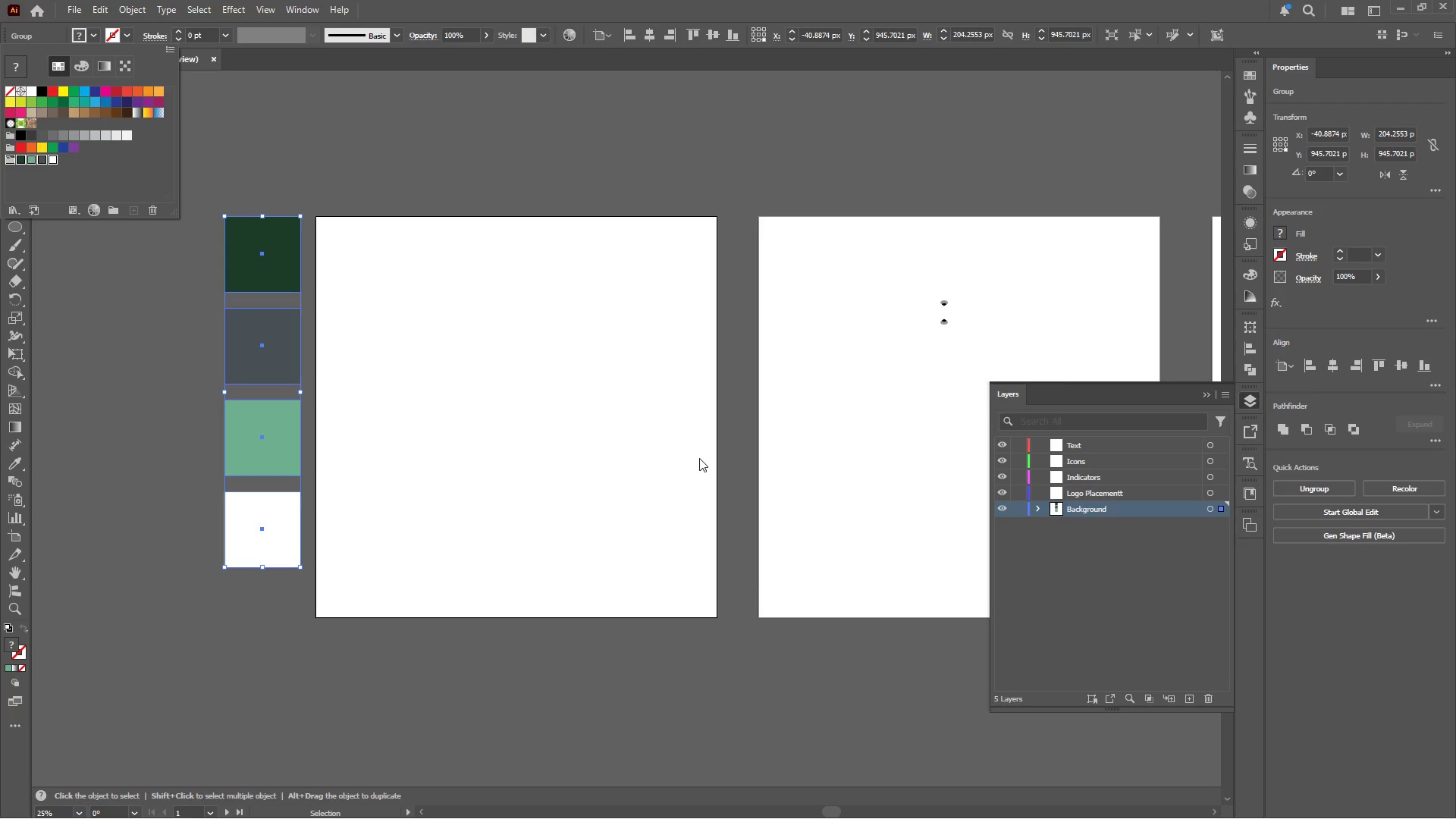 
left_click([1090, 461])
 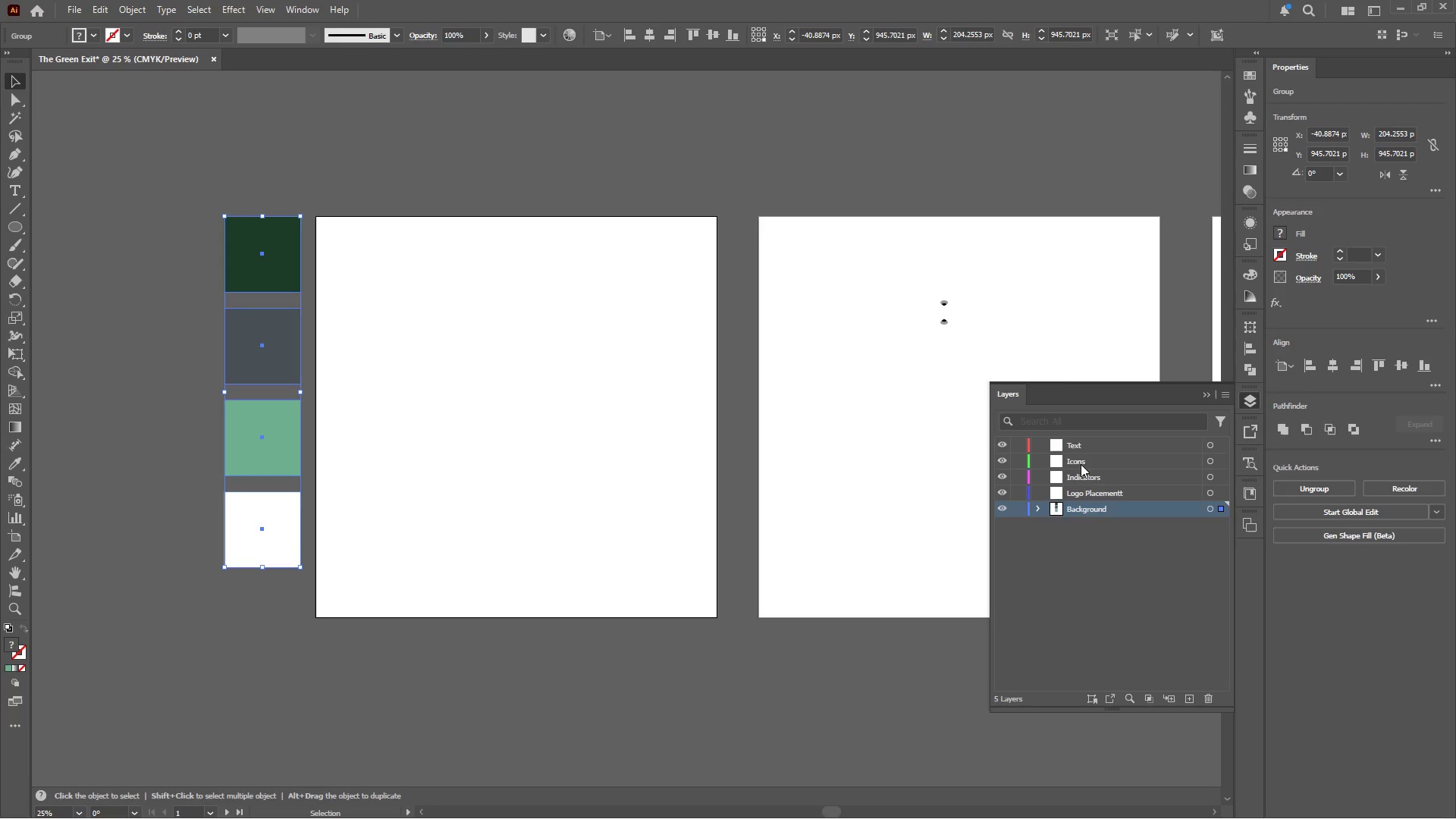 
left_click([1076, 465])
 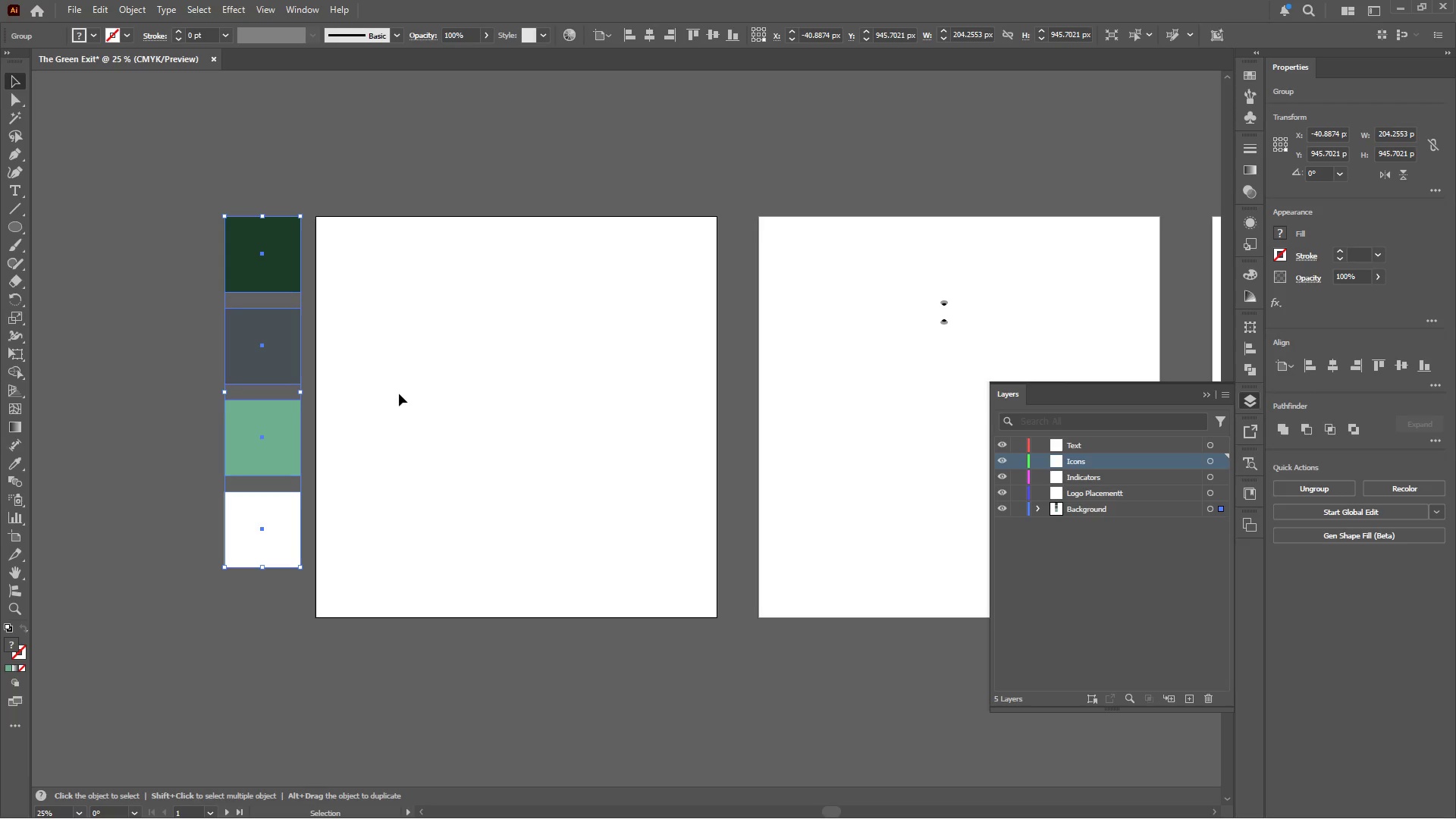 
hold_key(key=AltLeft, duration=0.34)
scroll: coordinate [408, 366], scroll_direction: up, amount: 1.0
 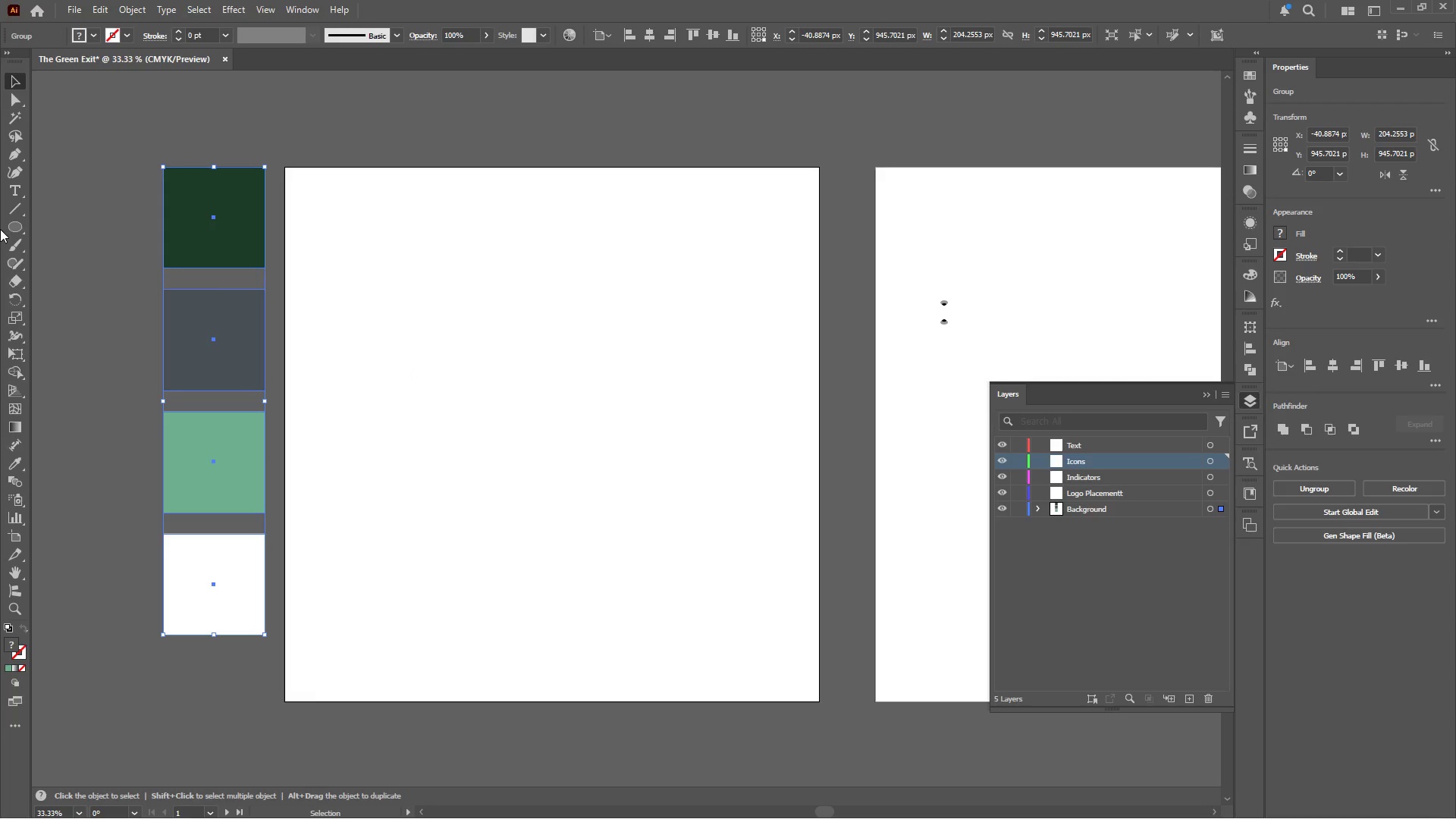 
left_click_drag(start_coordinate=[7, 226], to_coordinate=[18, 225])
 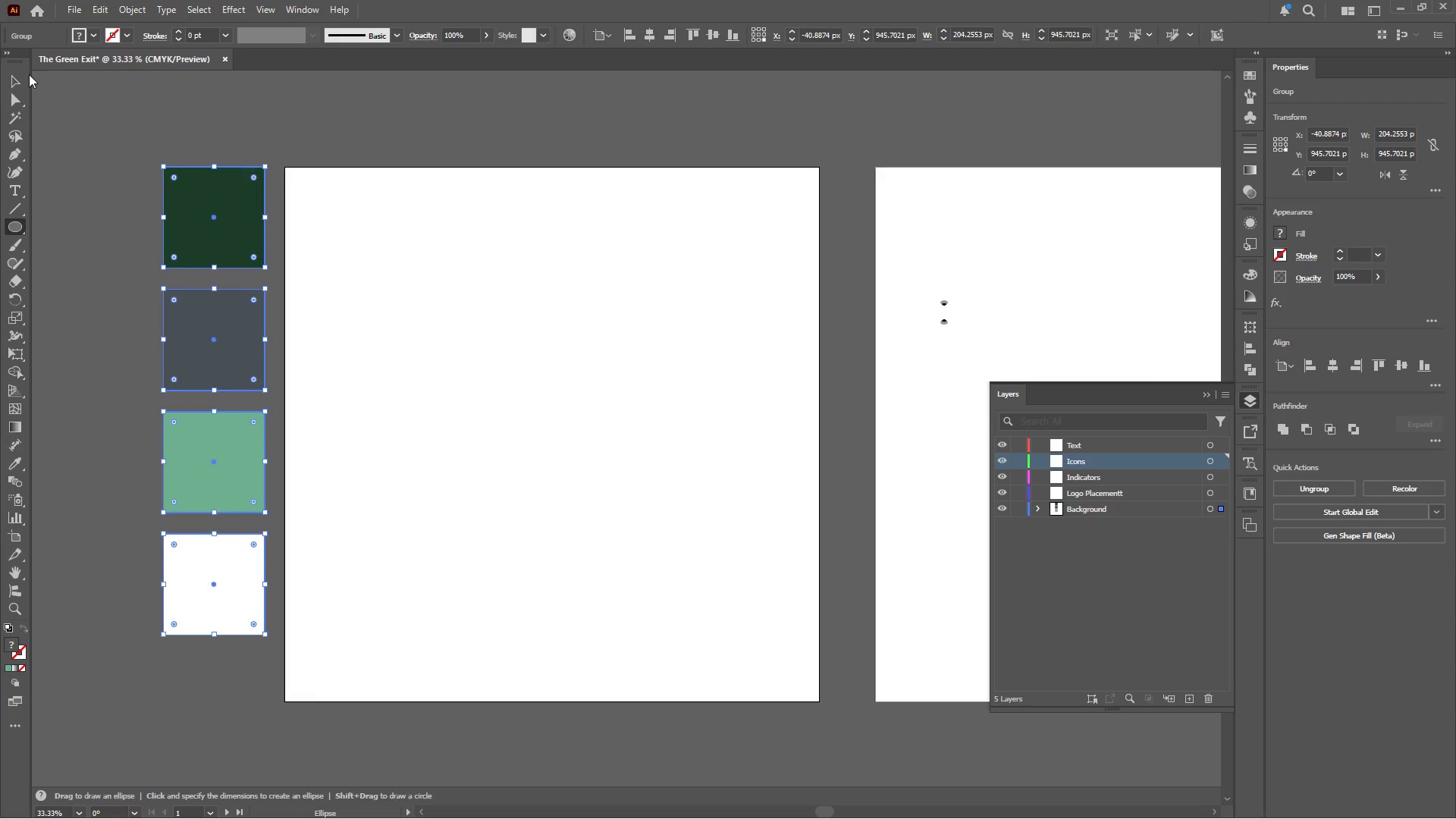 
left_click([8, 85])
 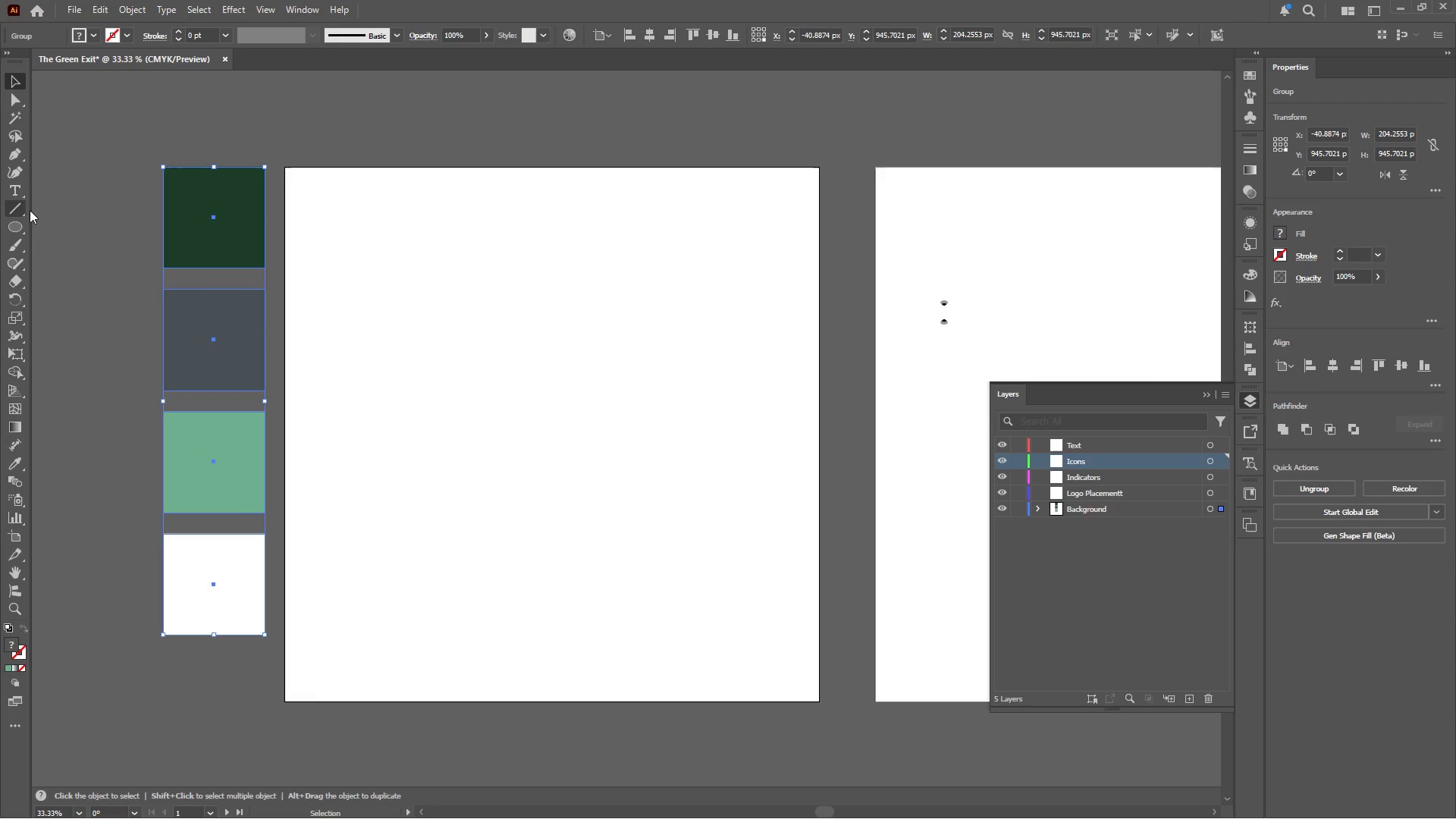 
left_click([98, 190])
 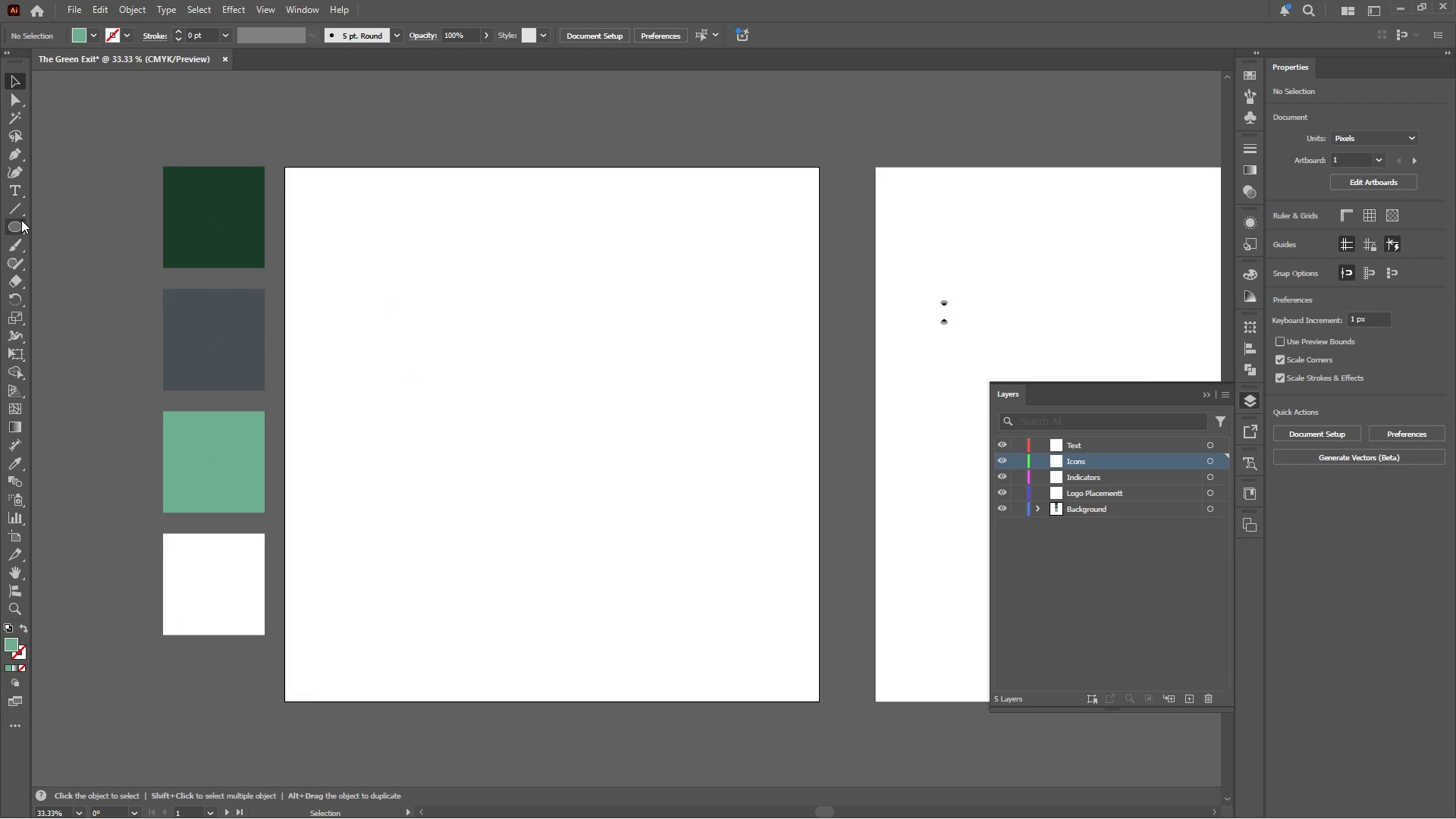 
left_click([21, 219])
 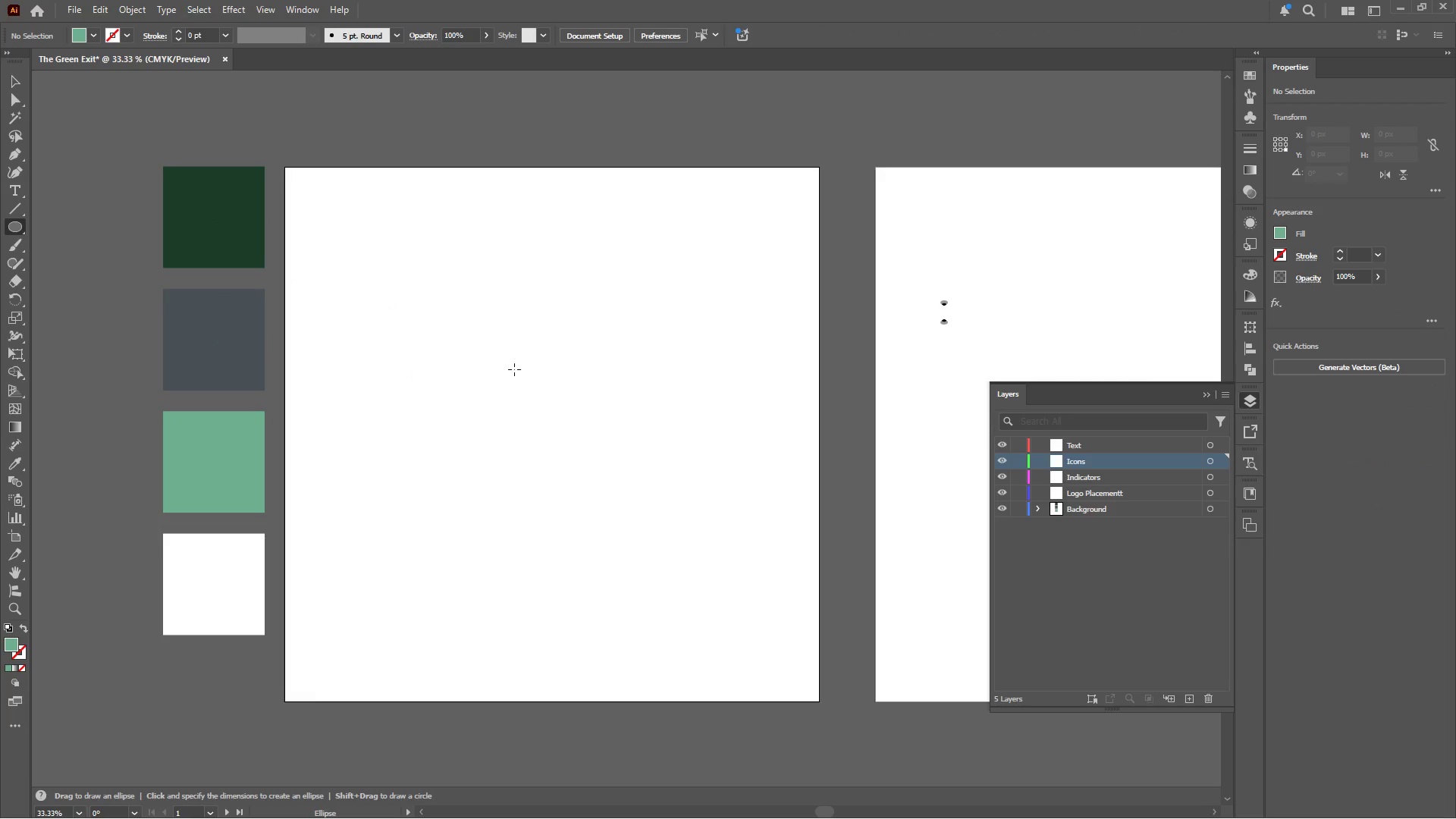 
hold_key(key=ShiftLeft, duration=0.81)
left_click_drag(start_coordinate=[447, 343], to_coordinate=[595, 390])
 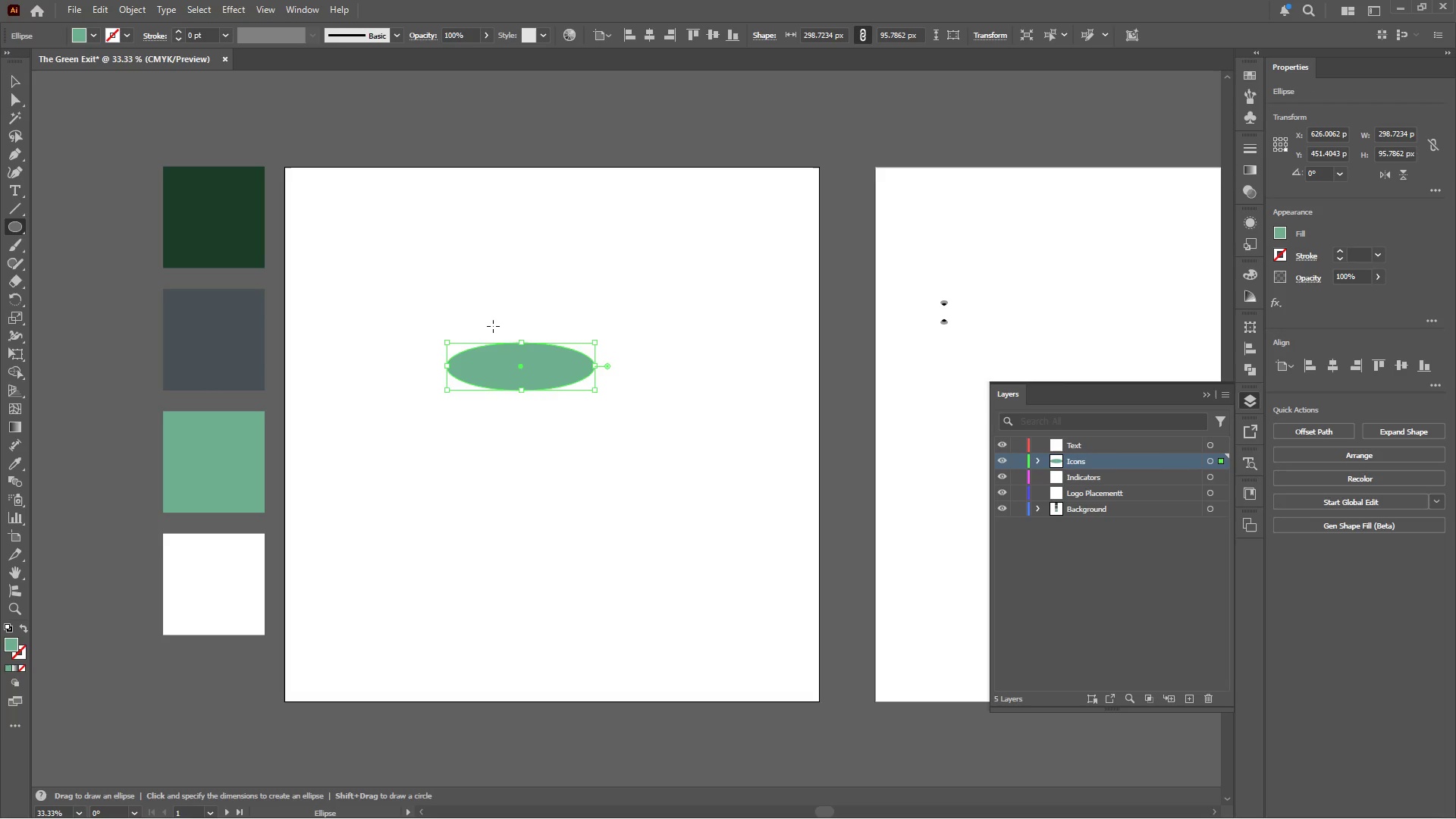 
key(Shift+ShiftLeft)
 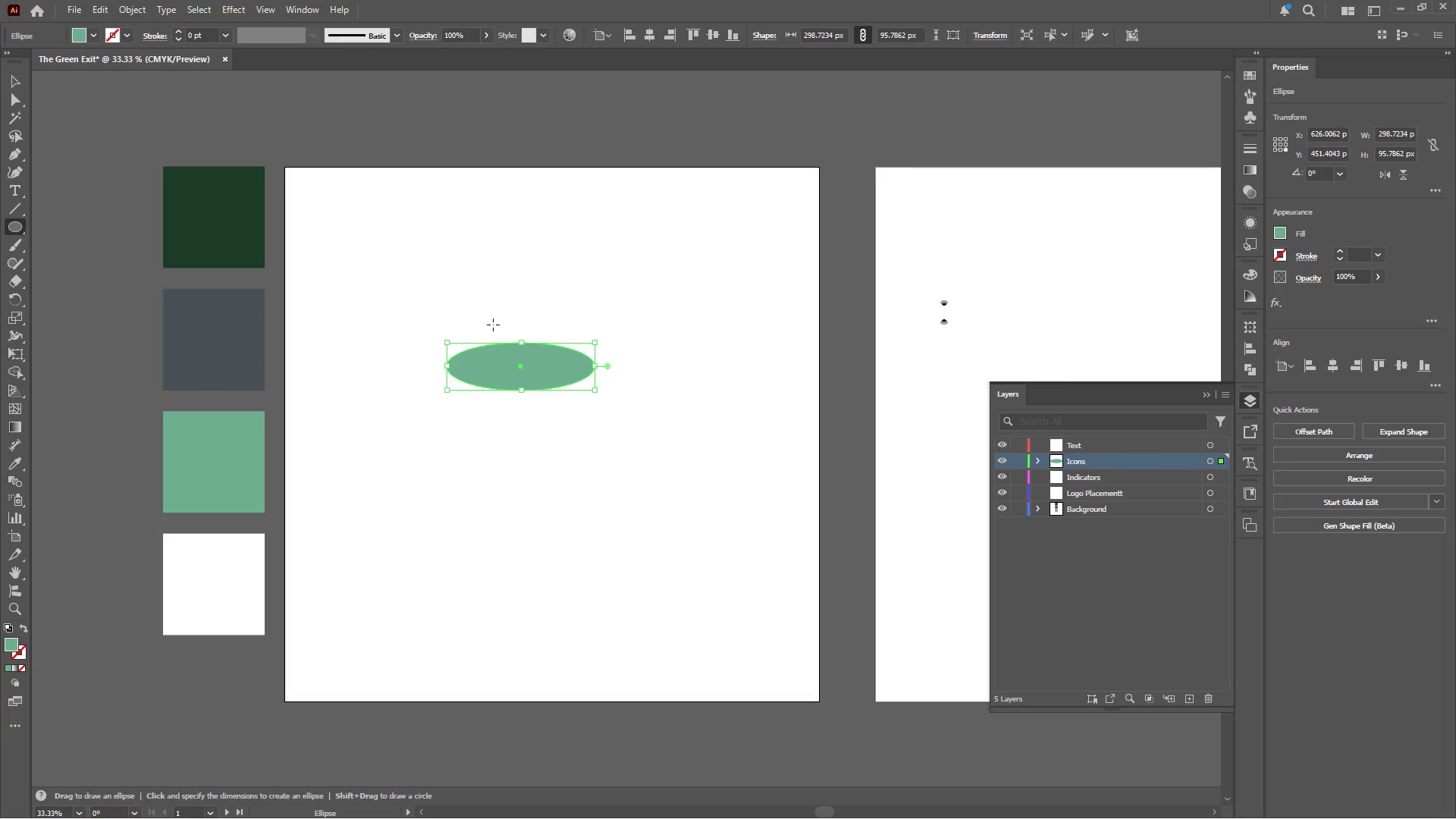 
wait(14.12)
 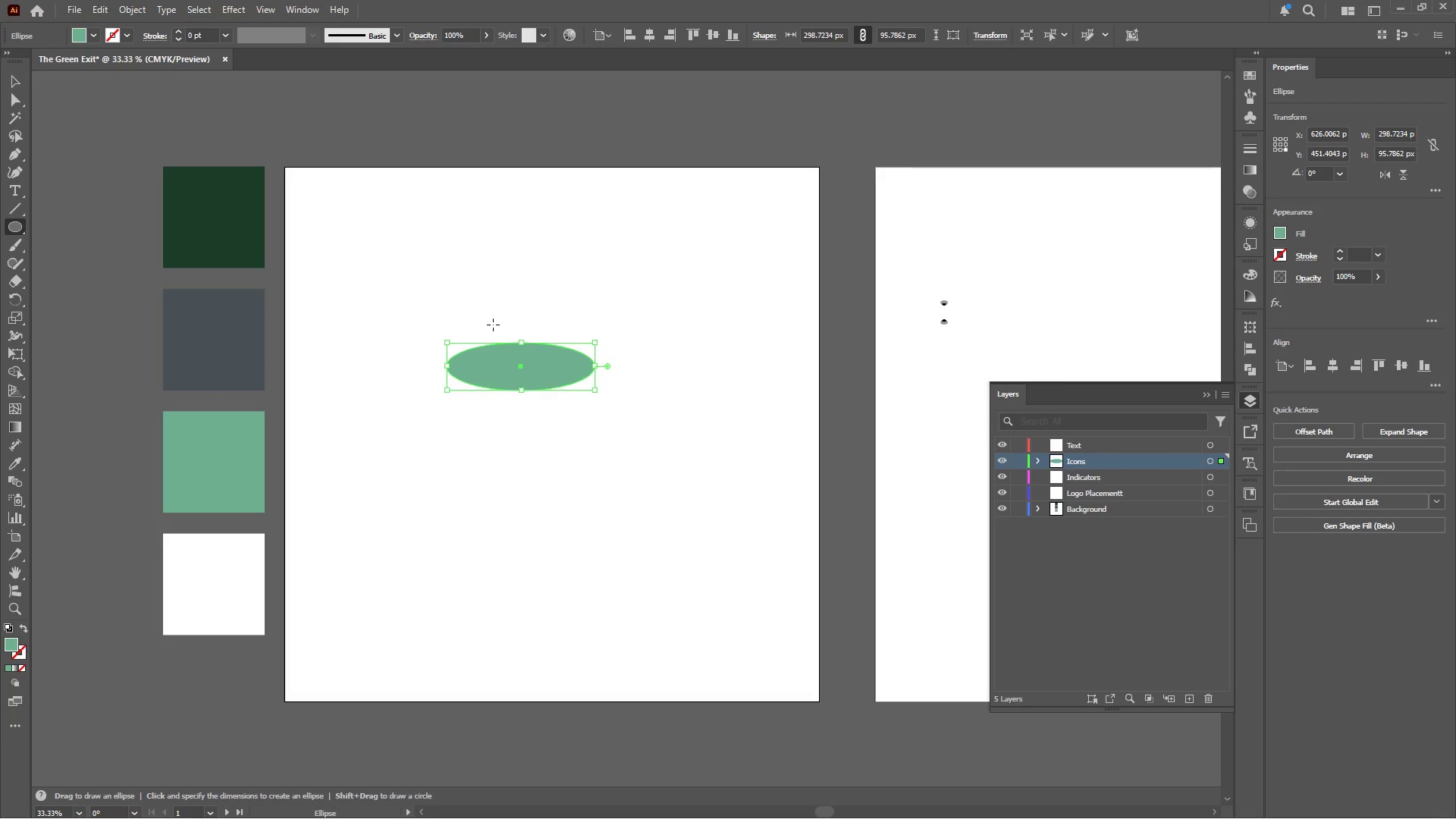 
hold_key(key=AltLeft, duration=0.38)
scroll: coordinate [563, 384], scroll_direction: up, amount: 2.0
 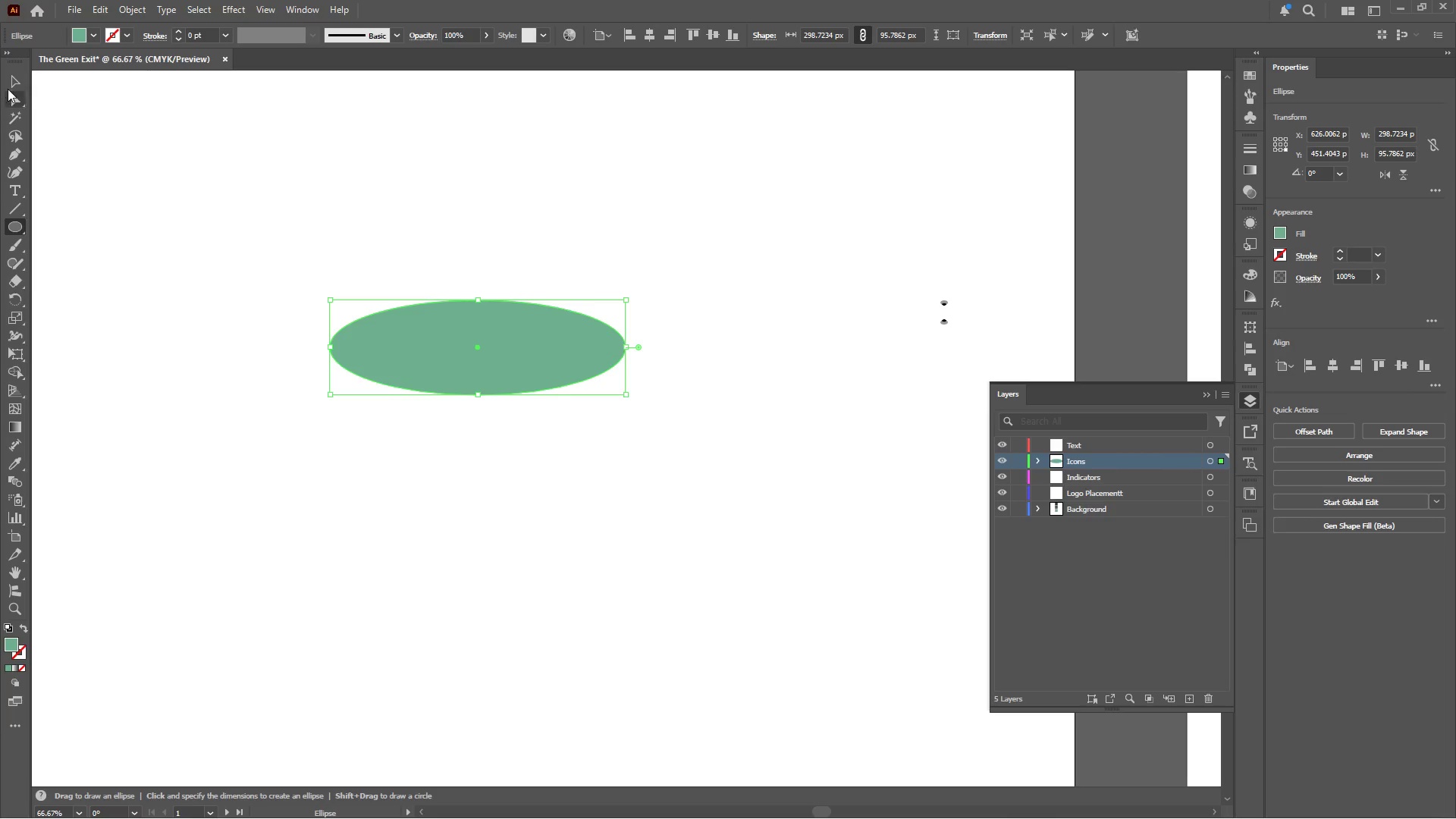 
left_click([11, 86])
 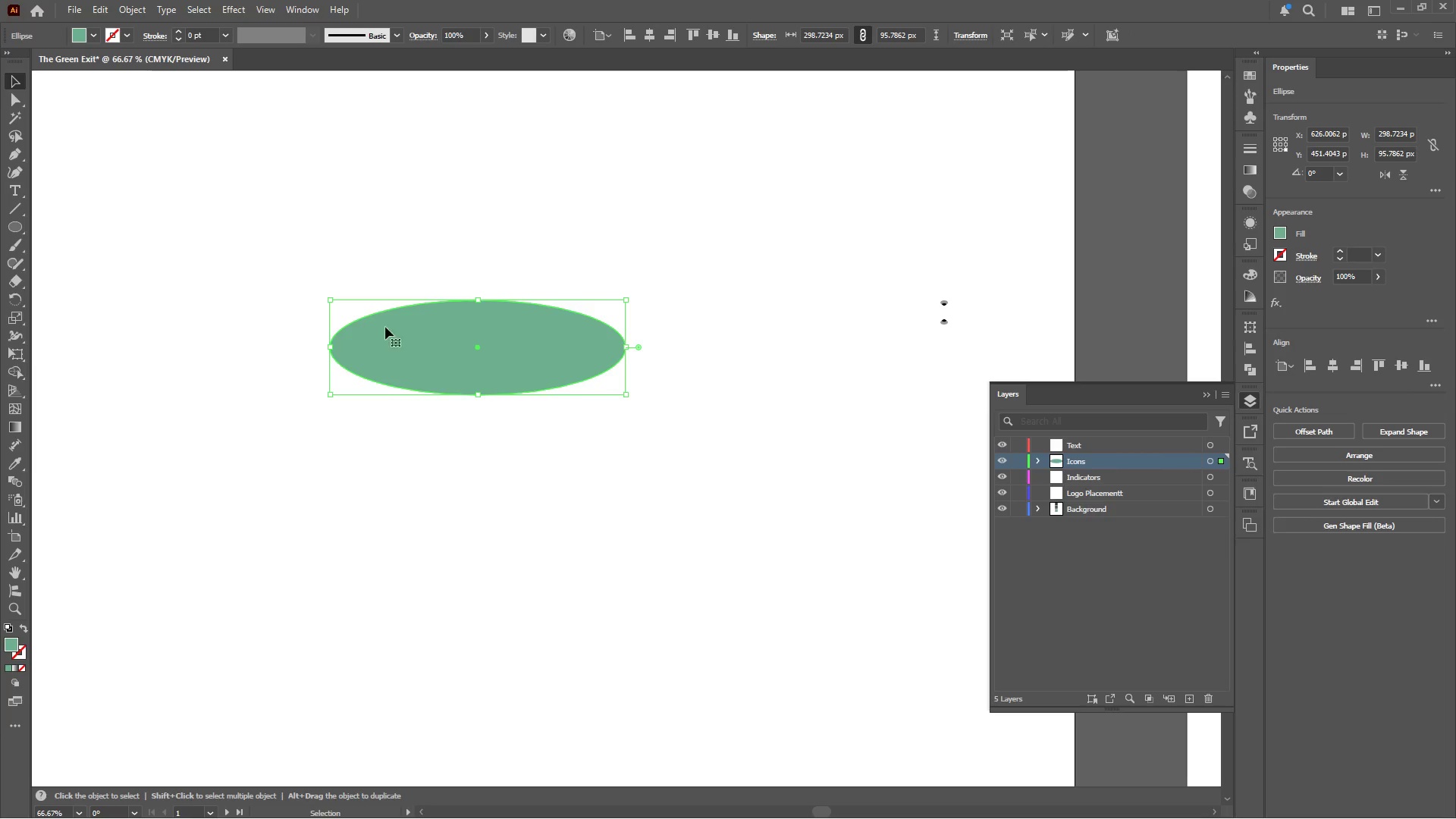 
hold_key(key=AltLeft, duration=2.0)
left_click_drag(start_coordinate=[406, 349], to_coordinate=[402, 400])
 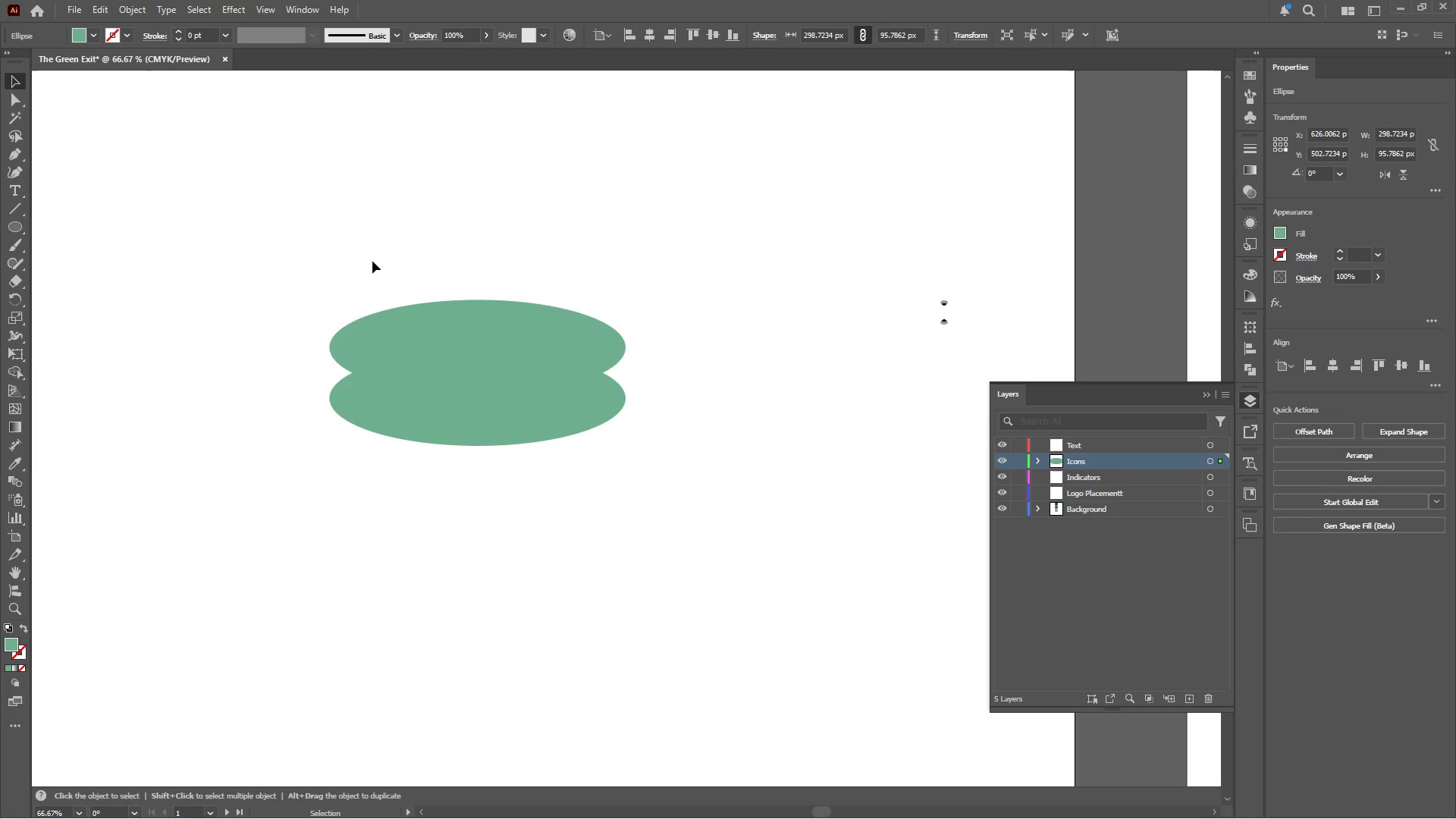 
hold_key(key=ShiftLeft, duration=1.69)
 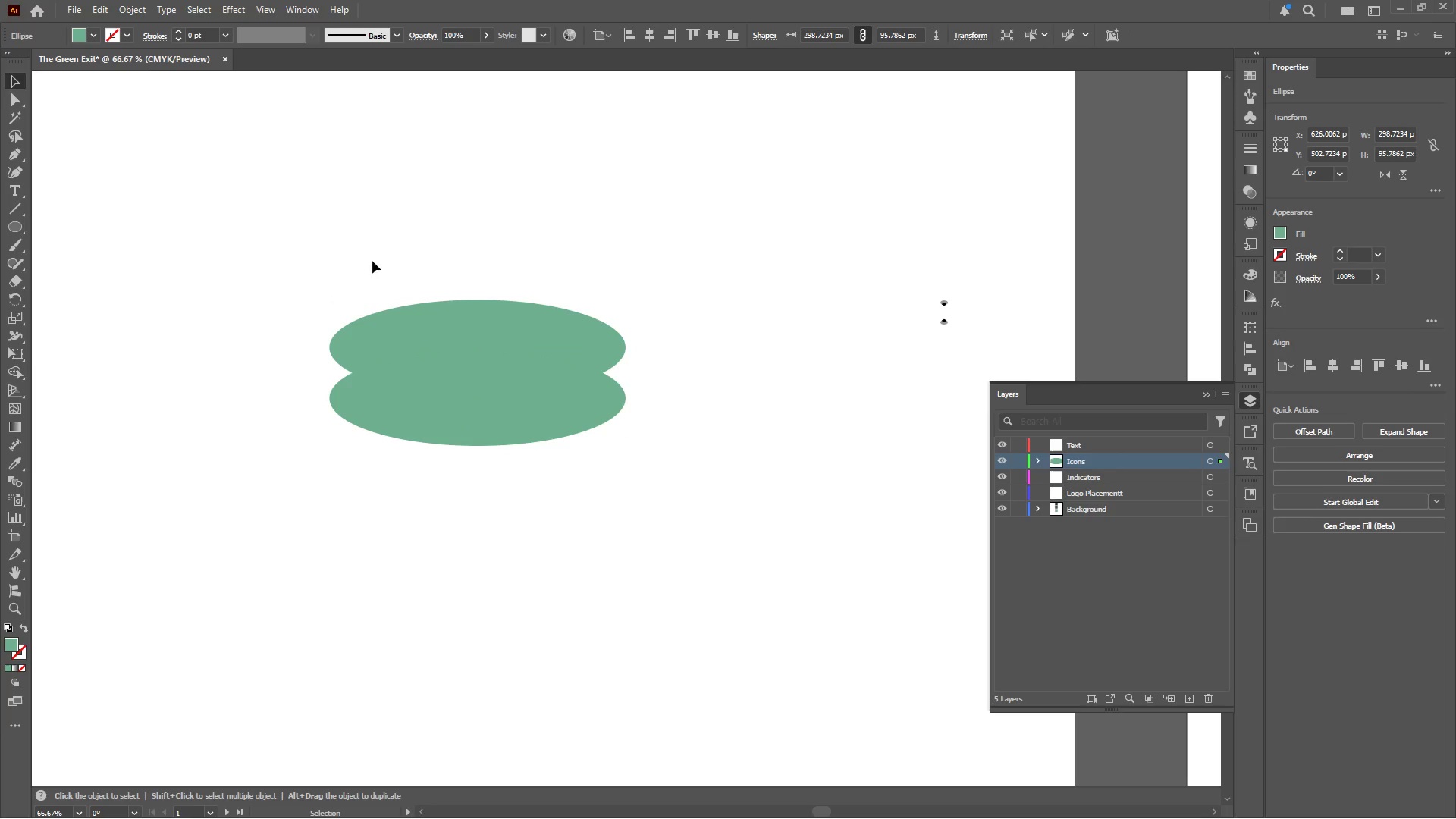 
key(Alt+AltLeft)
 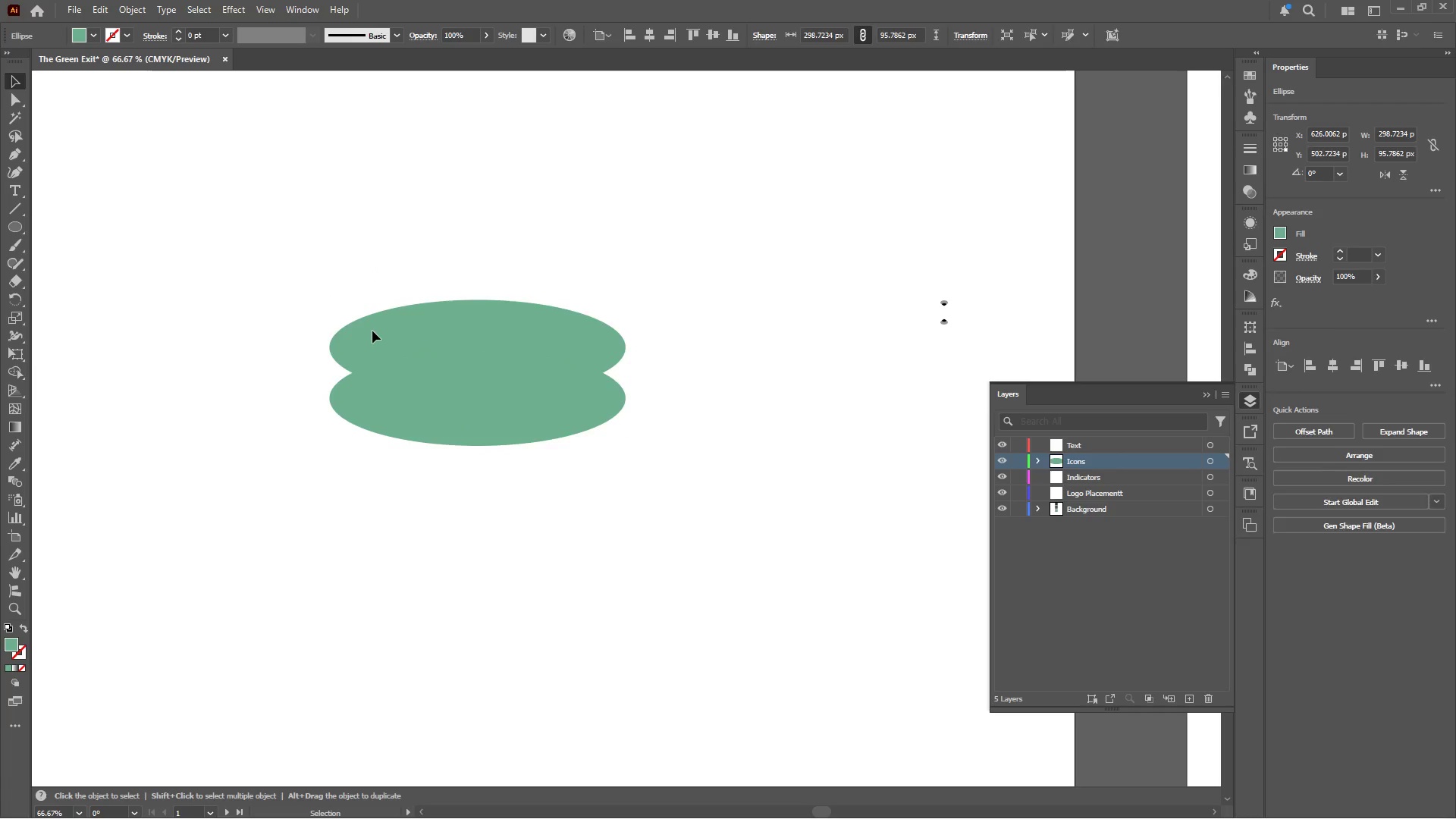 
scroll: coordinate [372, 331], scroll_direction: up, amount: 2.0
 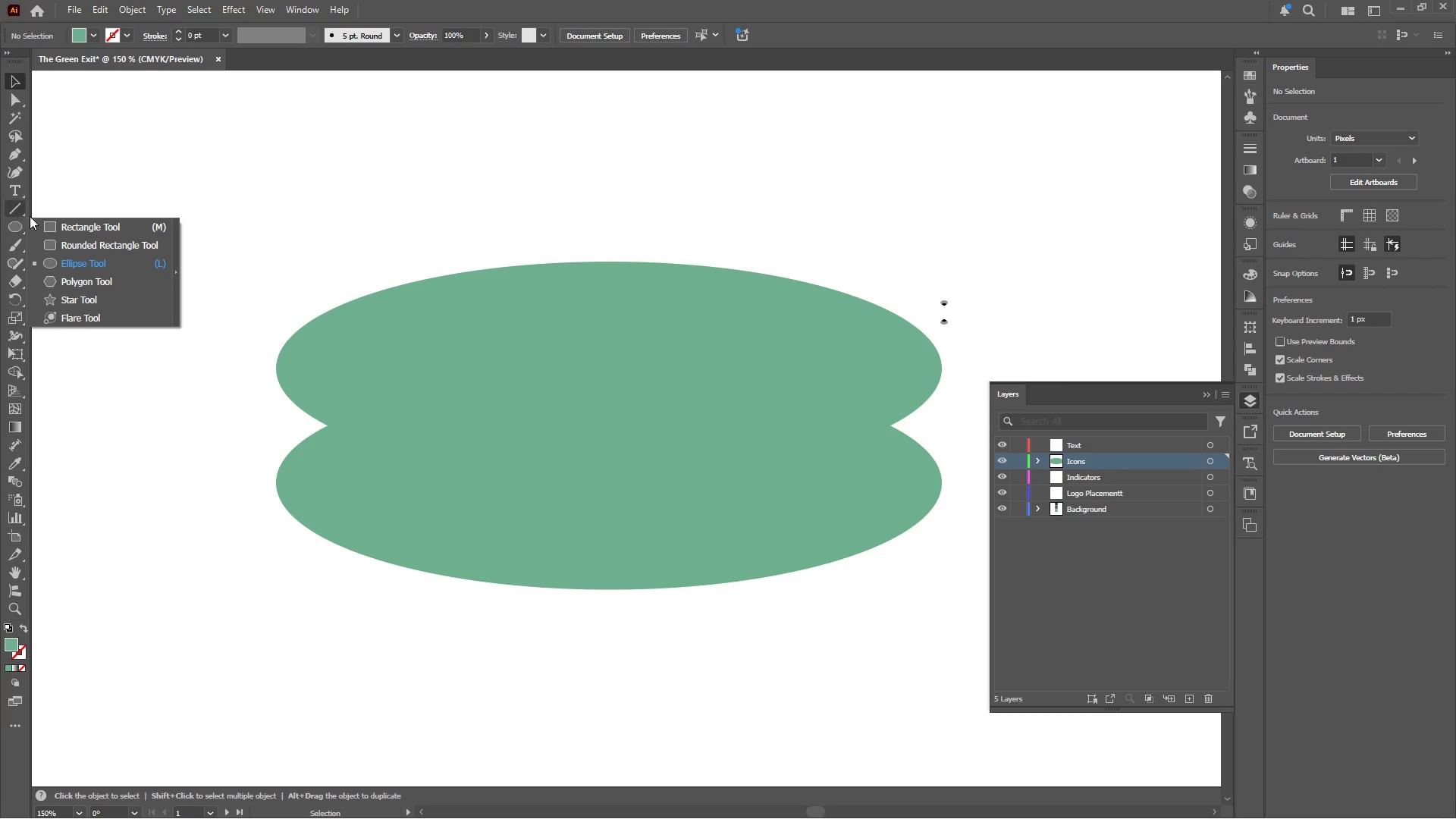 
left_click([67, 224])
 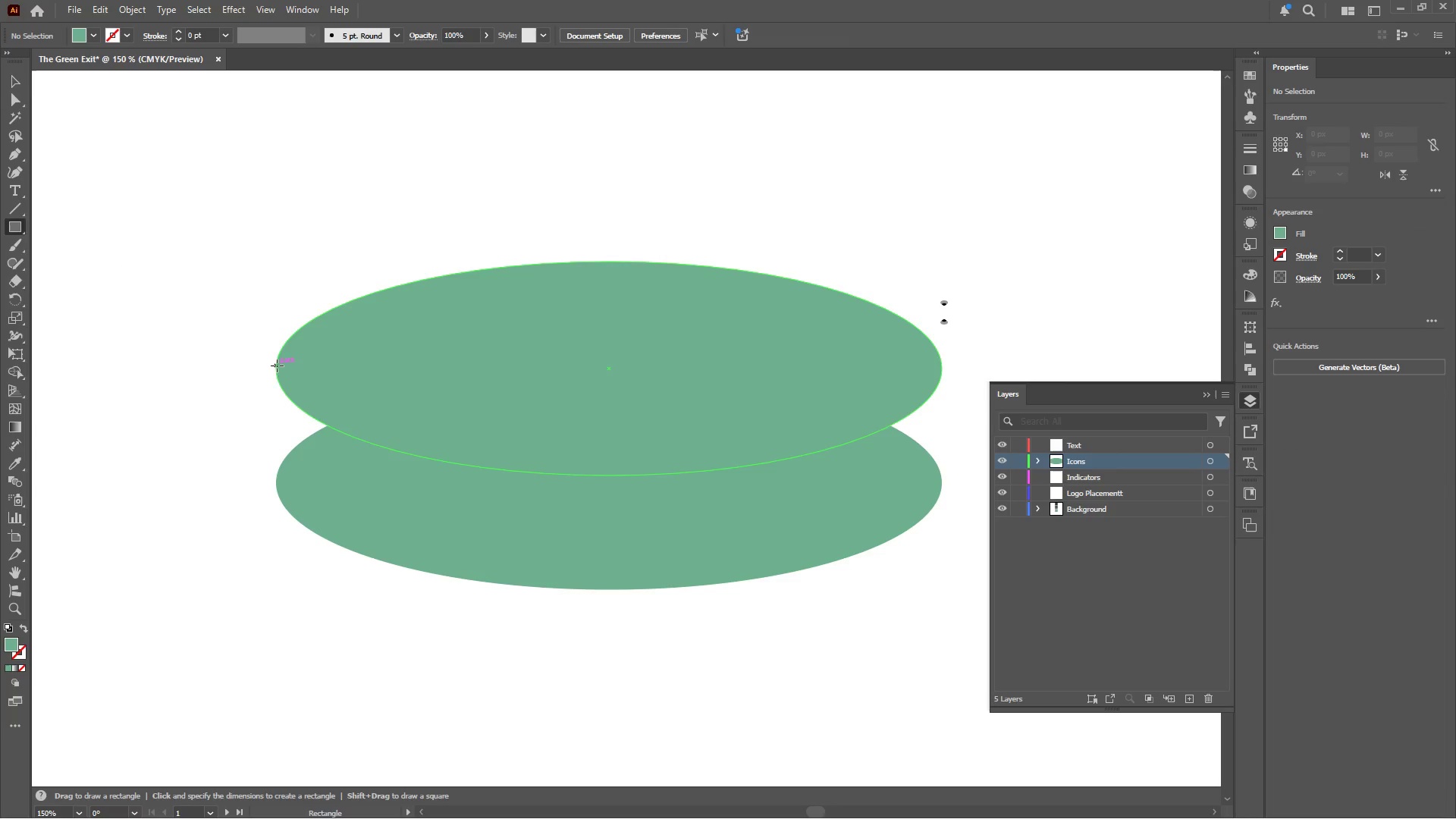 
left_click_drag(start_coordinate=[275, 366], to_coordinate=[944, 485])
 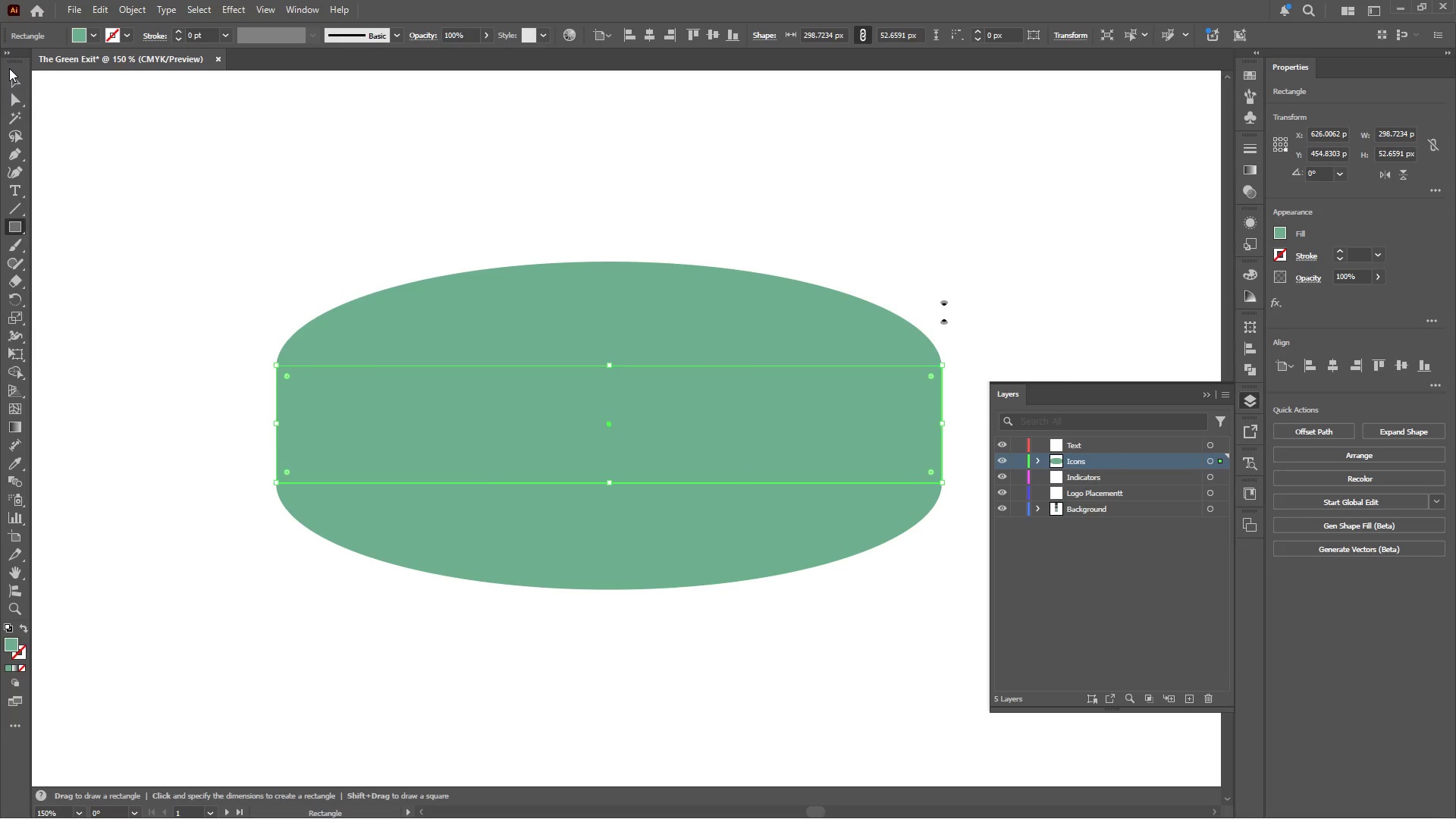 
left_click([15, 84])
 